 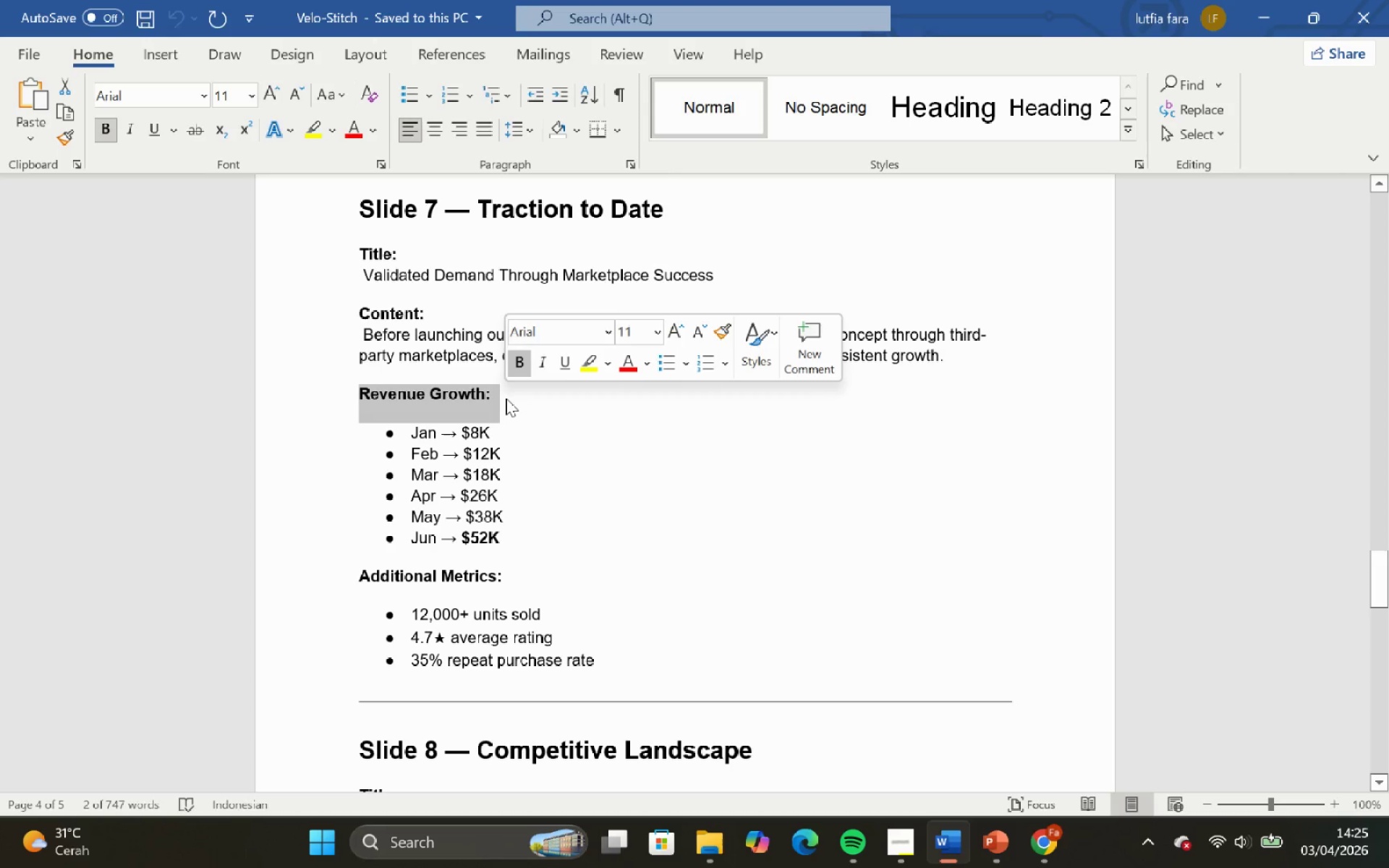 
key(Control+C)
 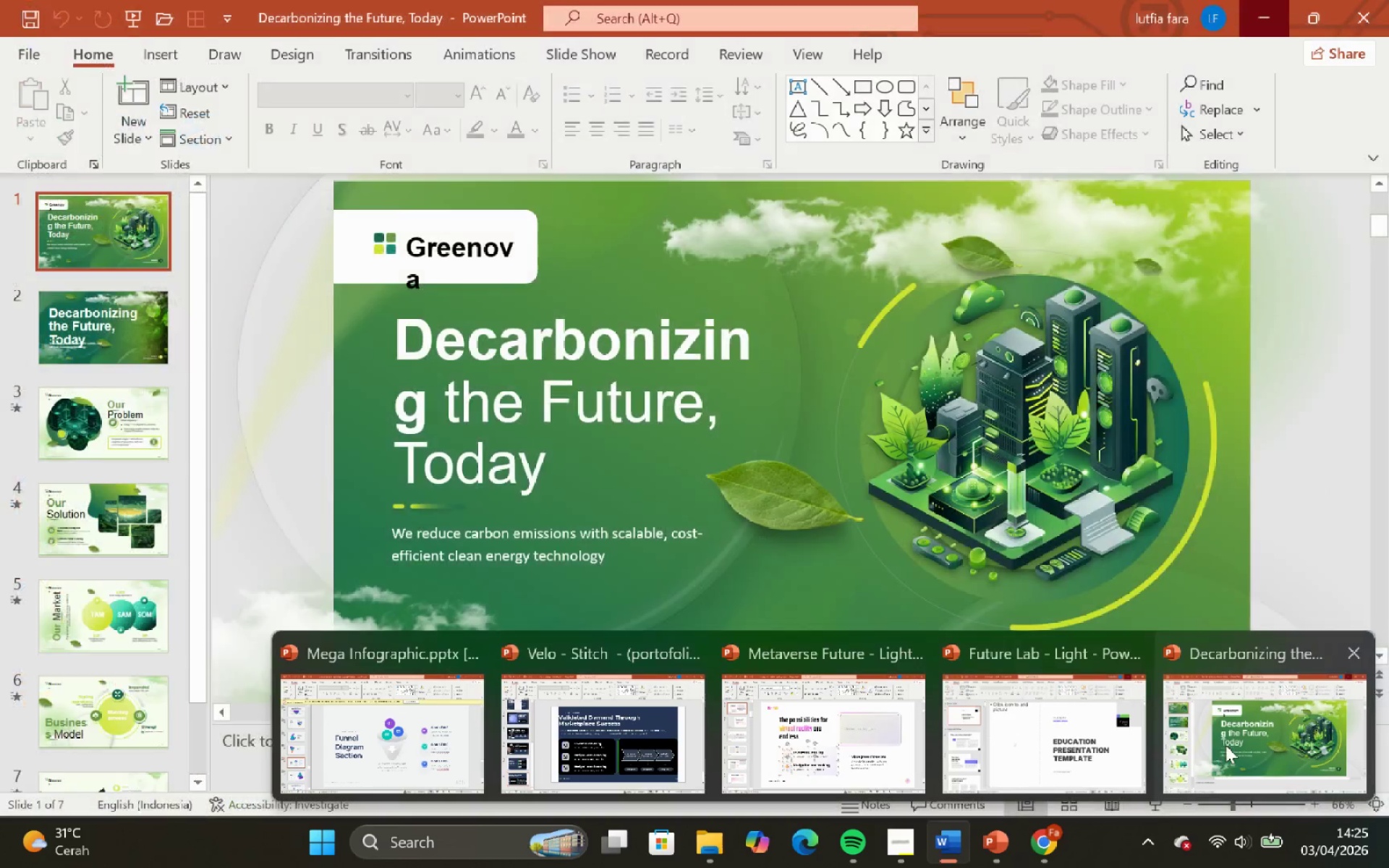 
wait(5.14)
 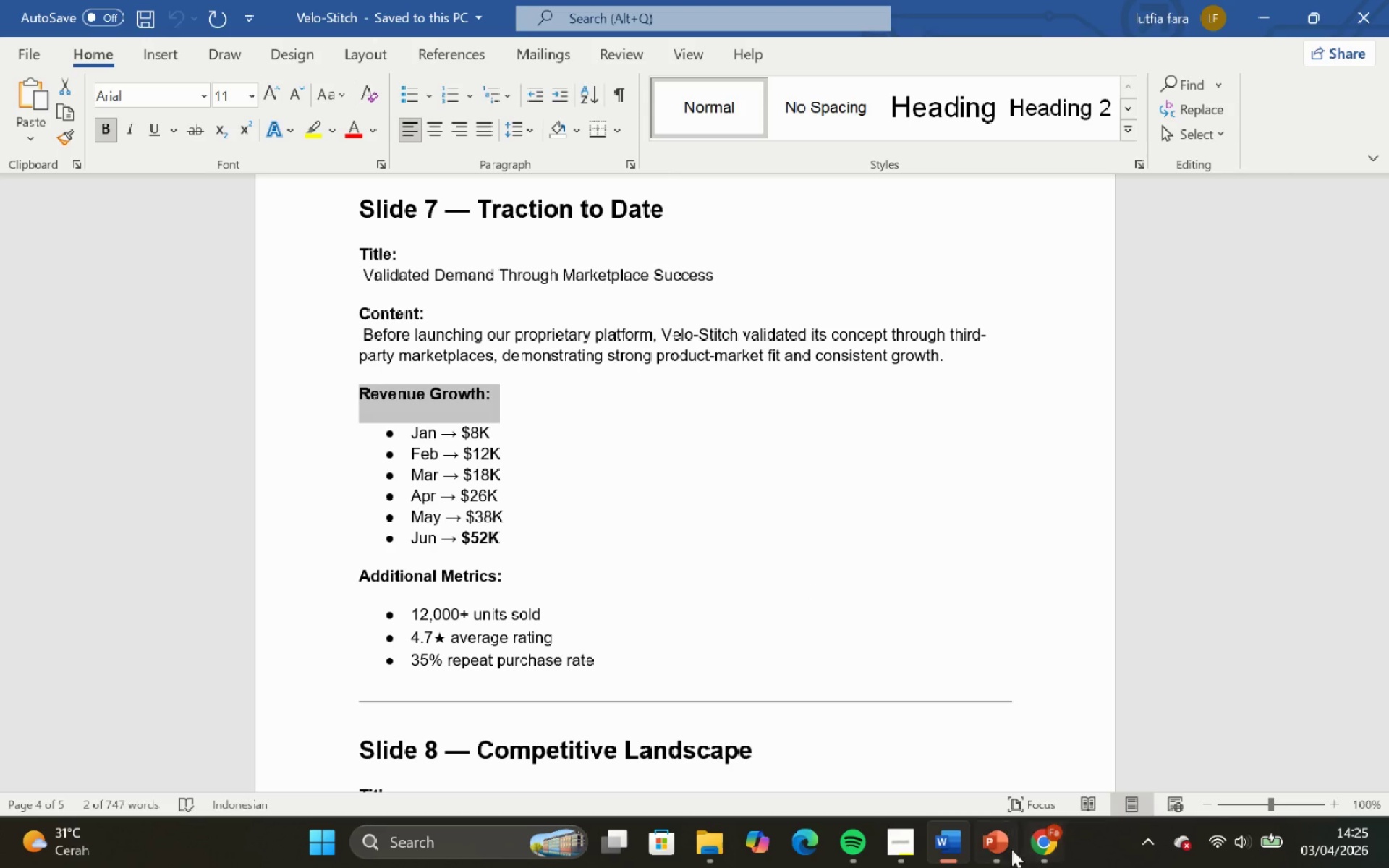 
left_click([682, 720])
 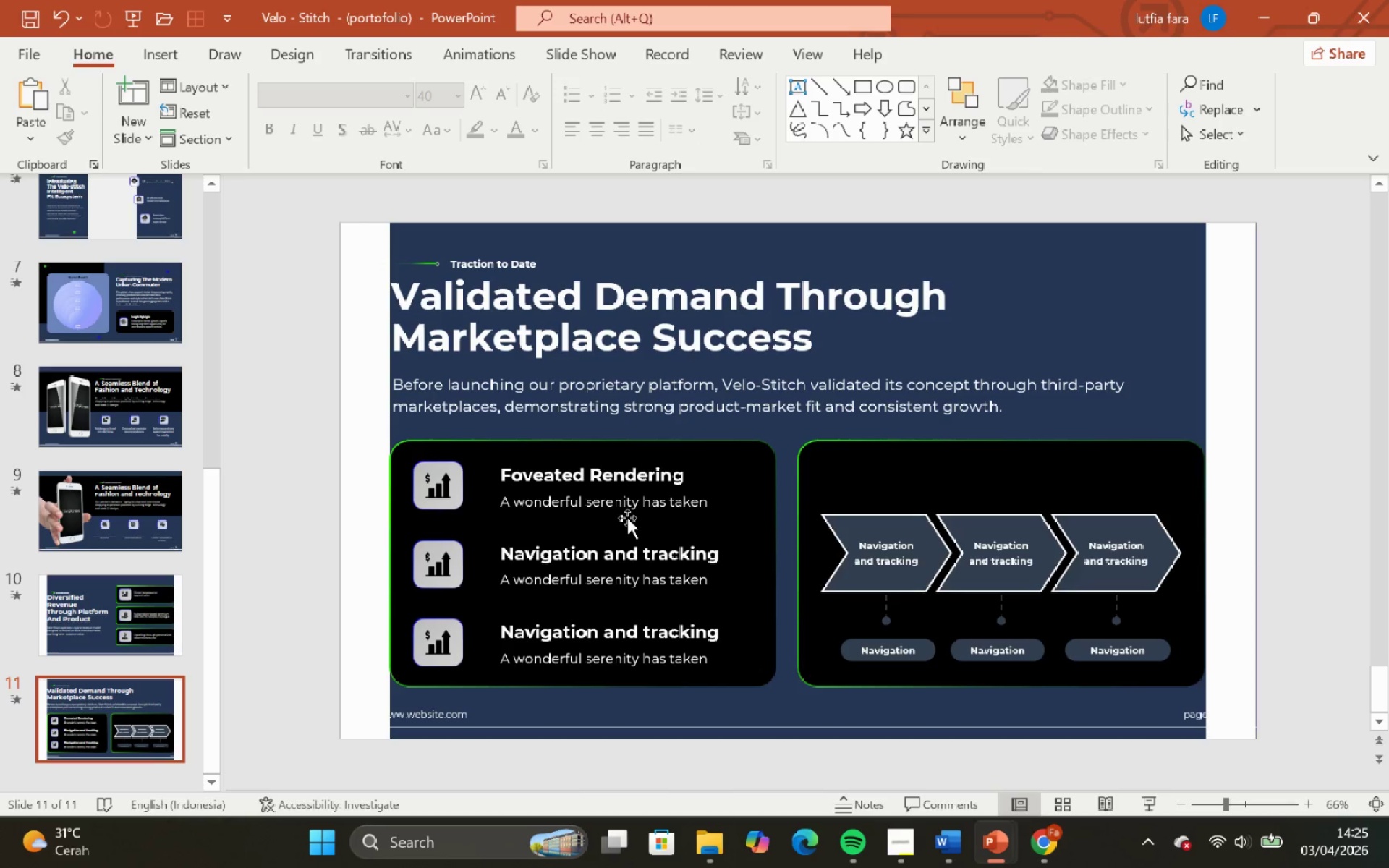 
key(Control+V)
 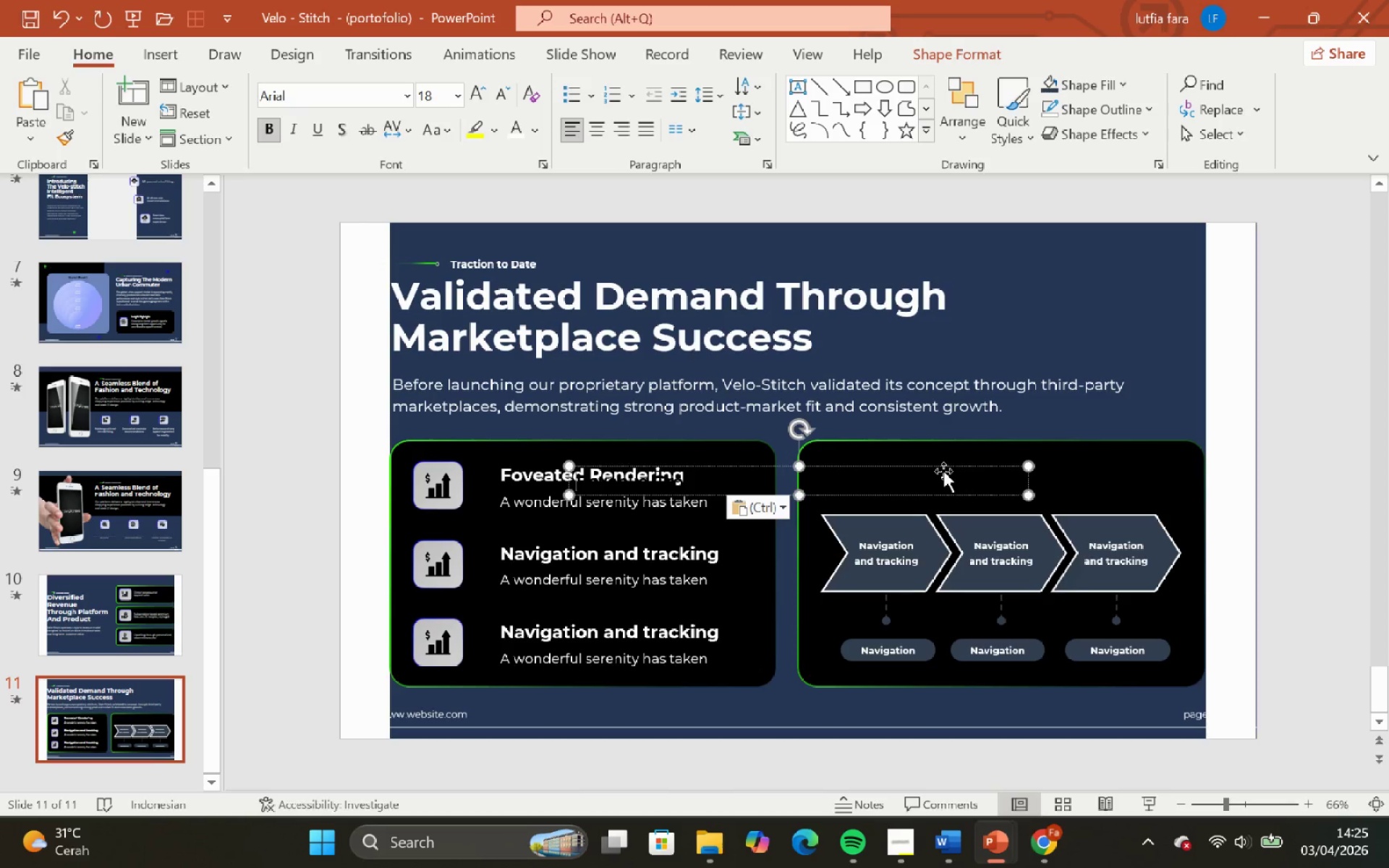 
left_click_drag(start_coordinate=[943, 471], to_coordinate=[589, 464])
 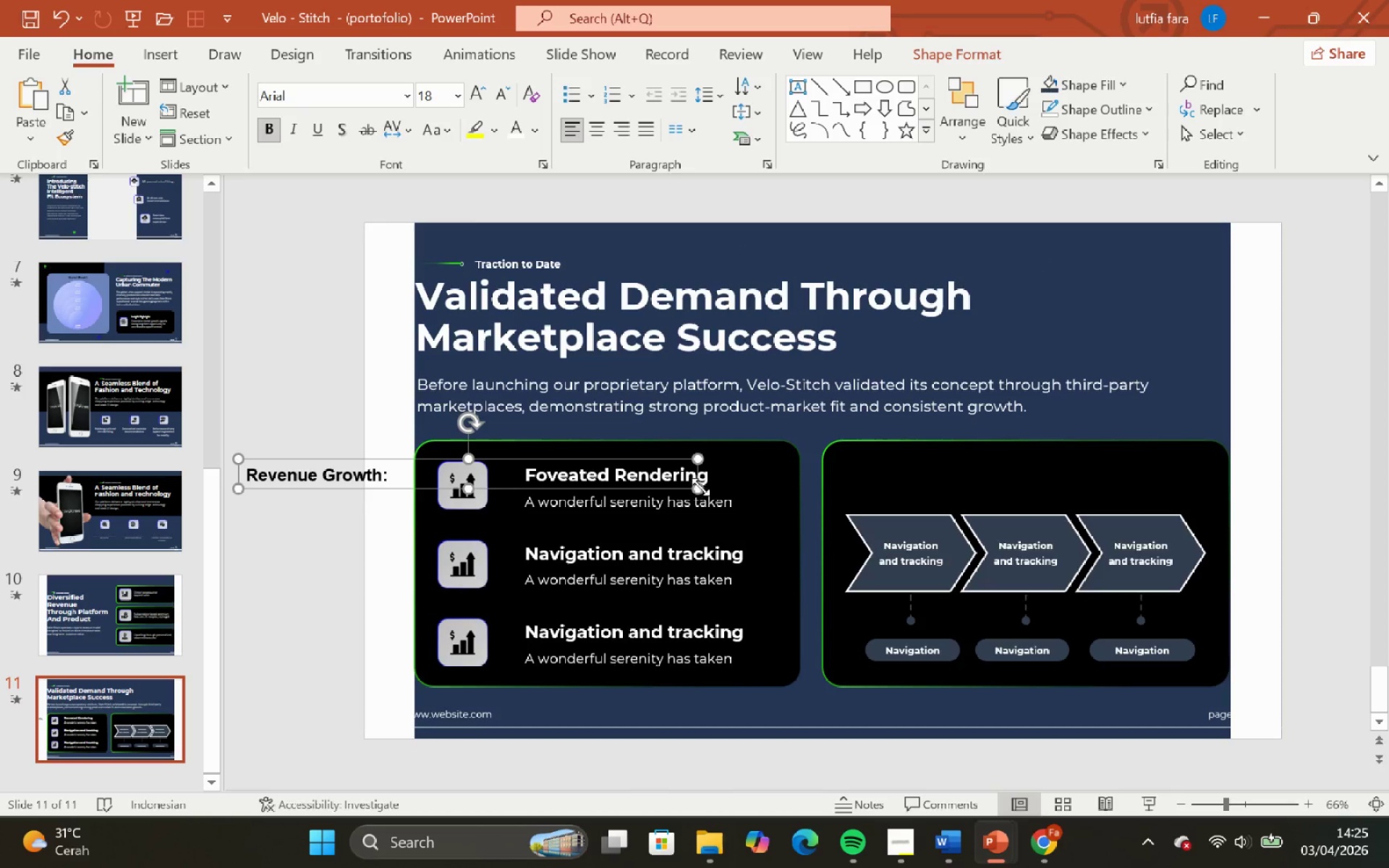 
left_click_drag(start_coordinate=[703, 488], to_coordinate=[399, 490])
 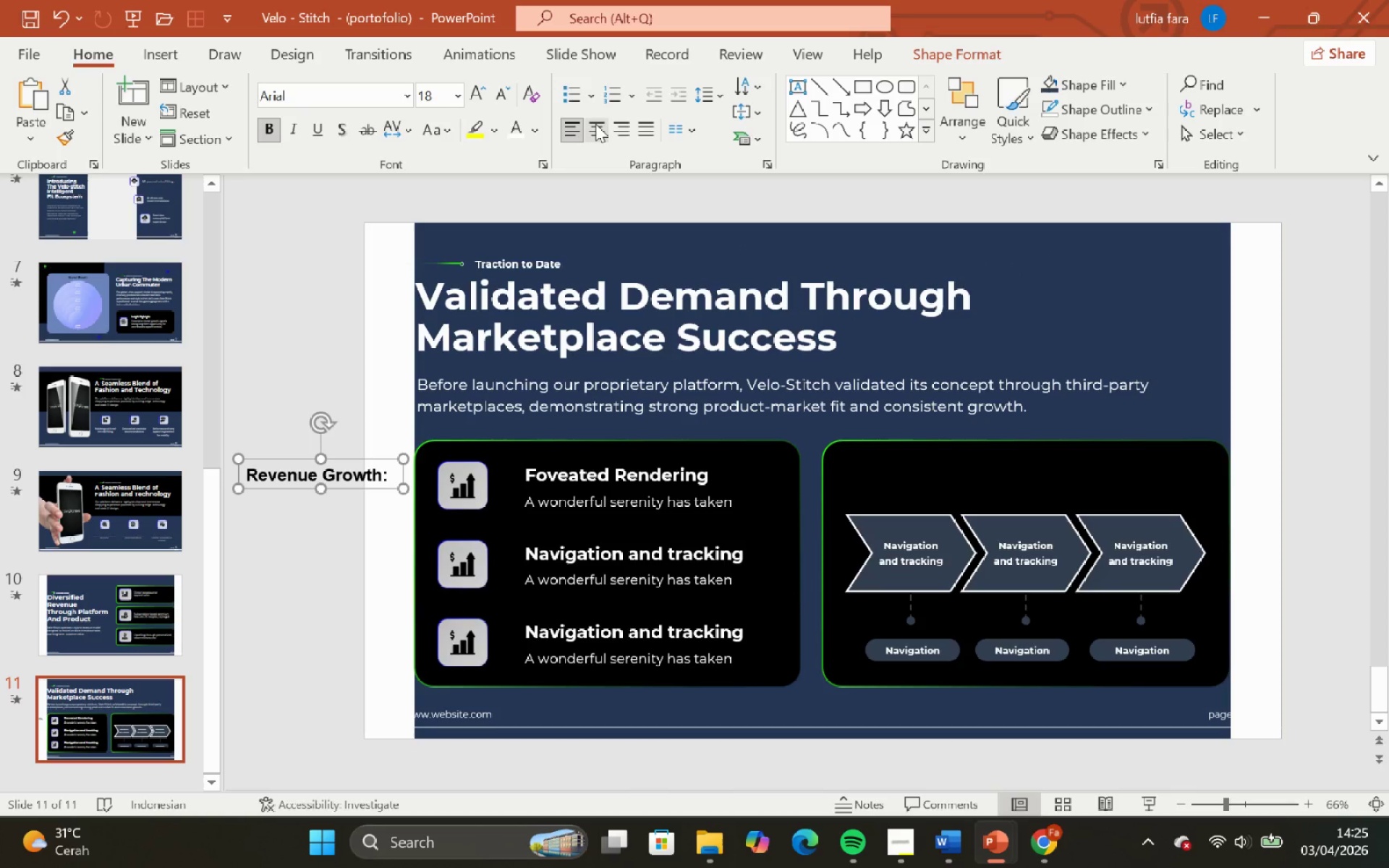 
left_click([596, 124])
 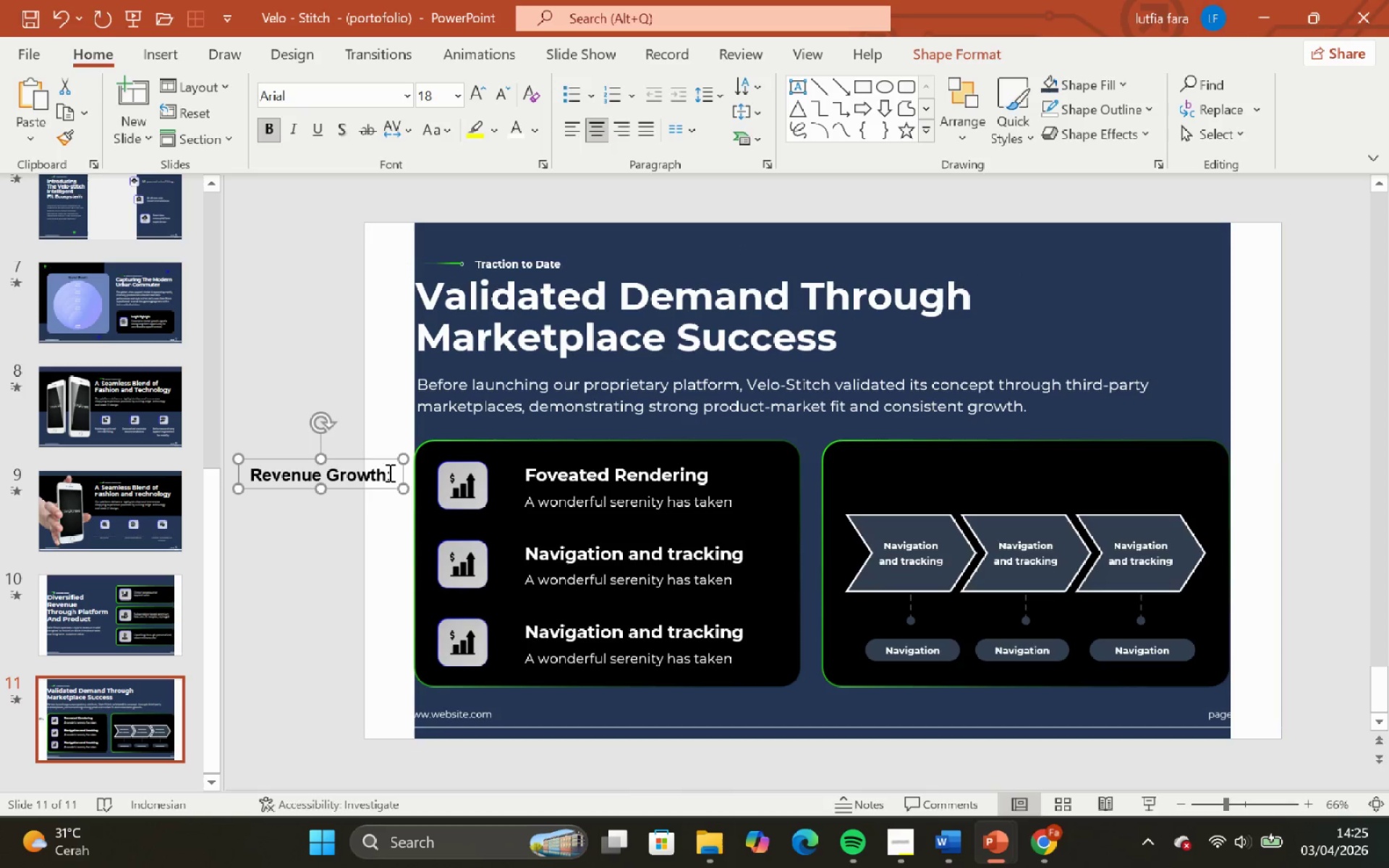 
left_click([391, 478])
 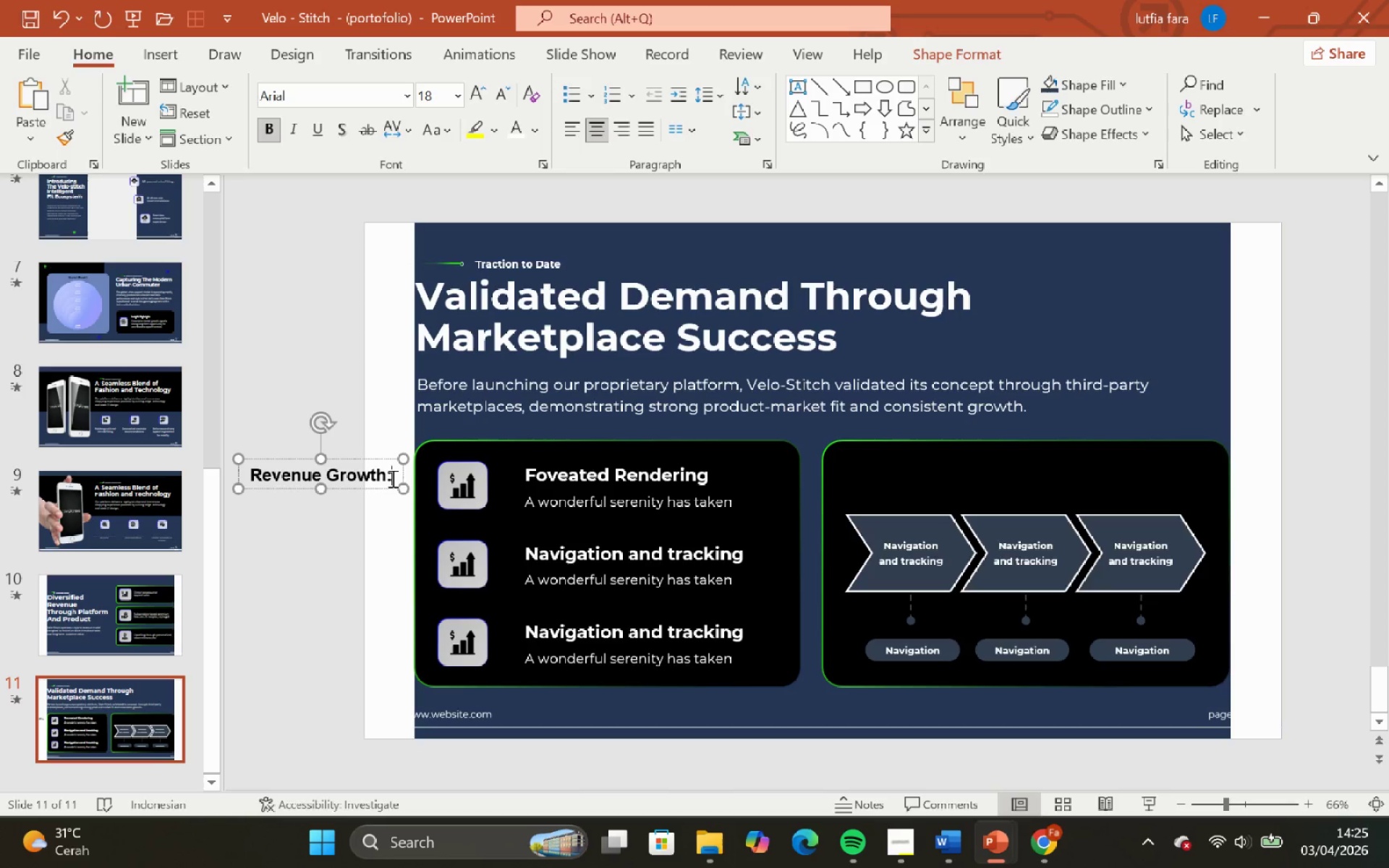 
key(Backspace)
 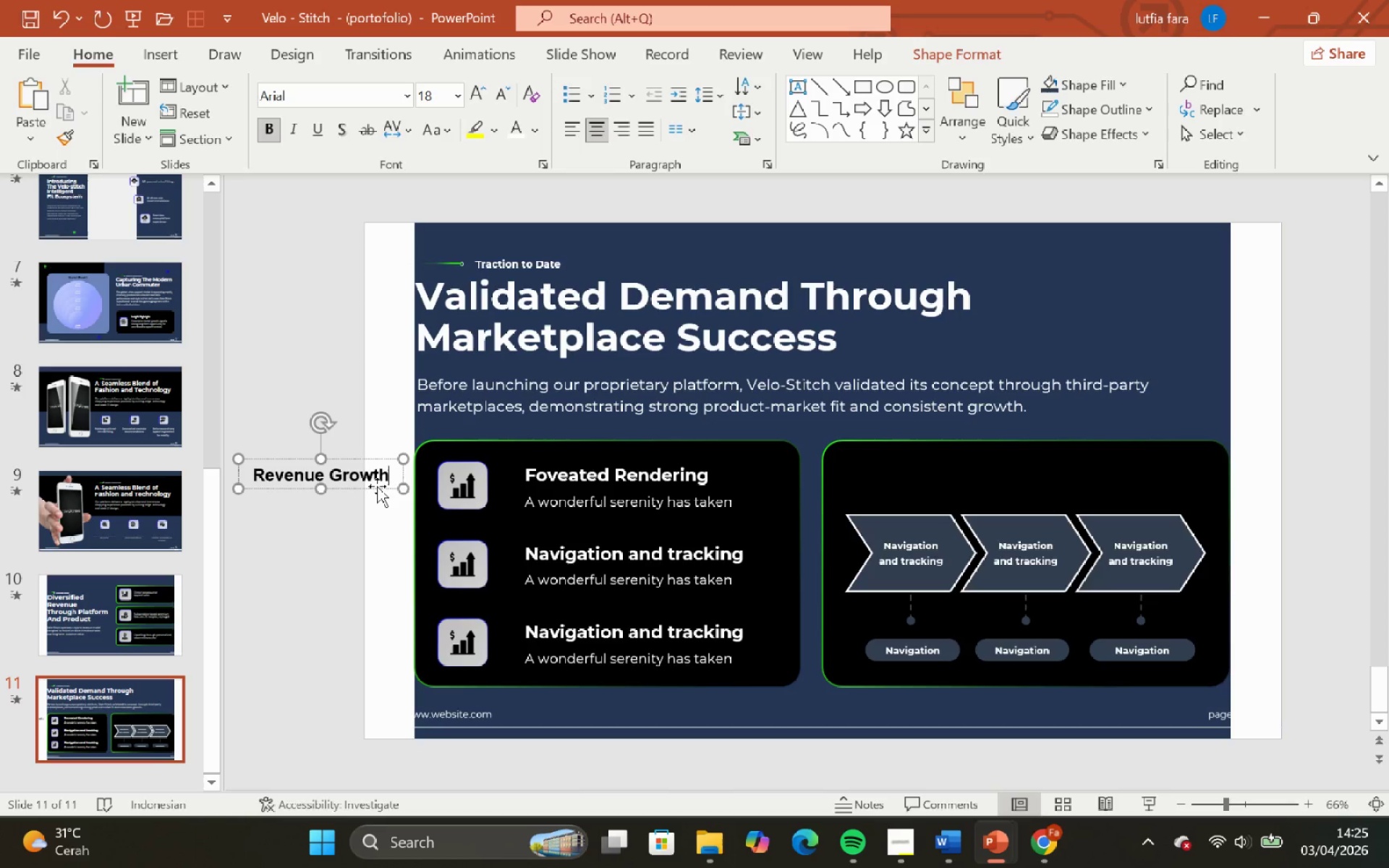 
left_click_drag(start_coordinate=[377, 487], to_coordinate=[663, 463])
 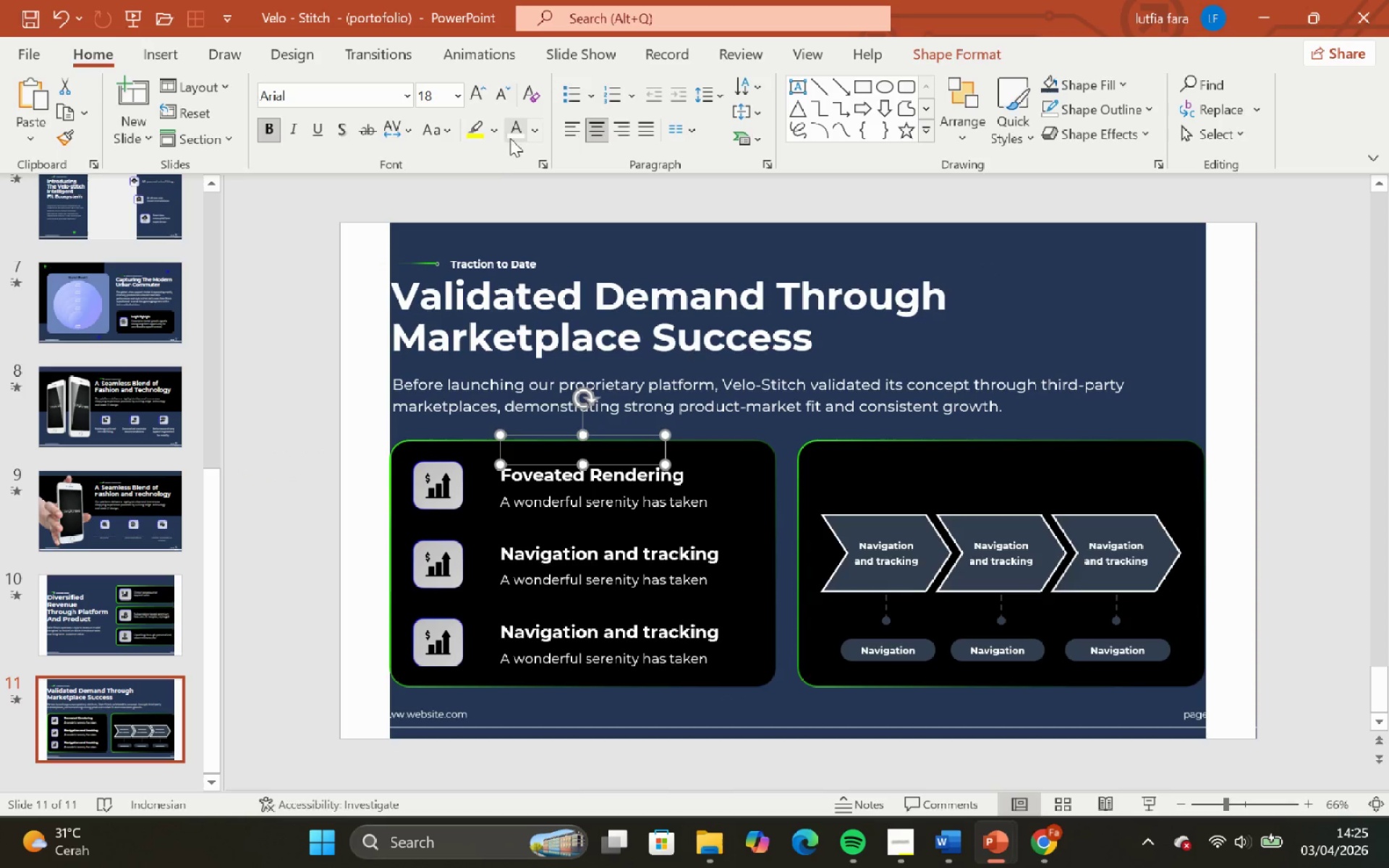 
left_click([511, 134])
 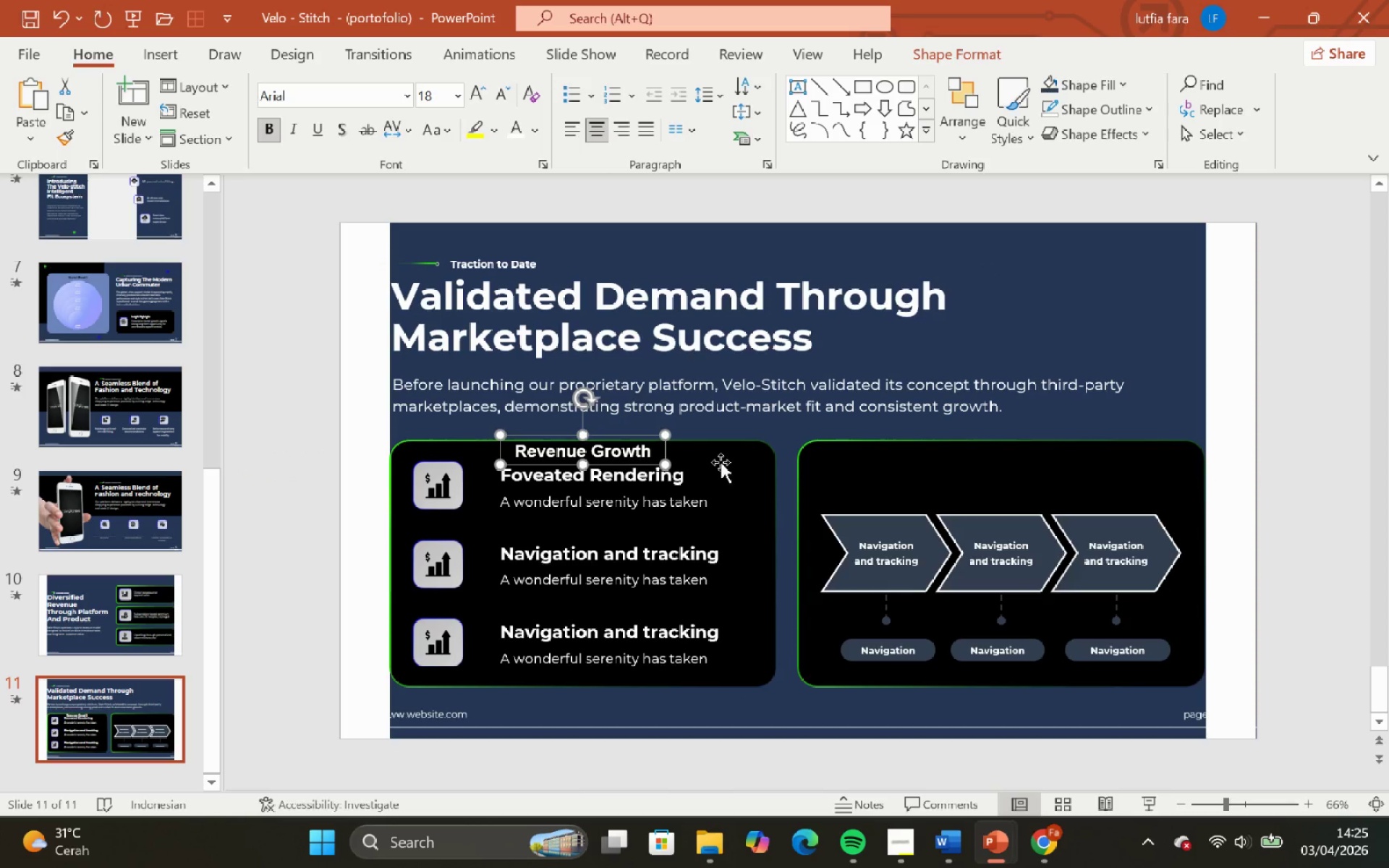 
left_click([719, 454])
 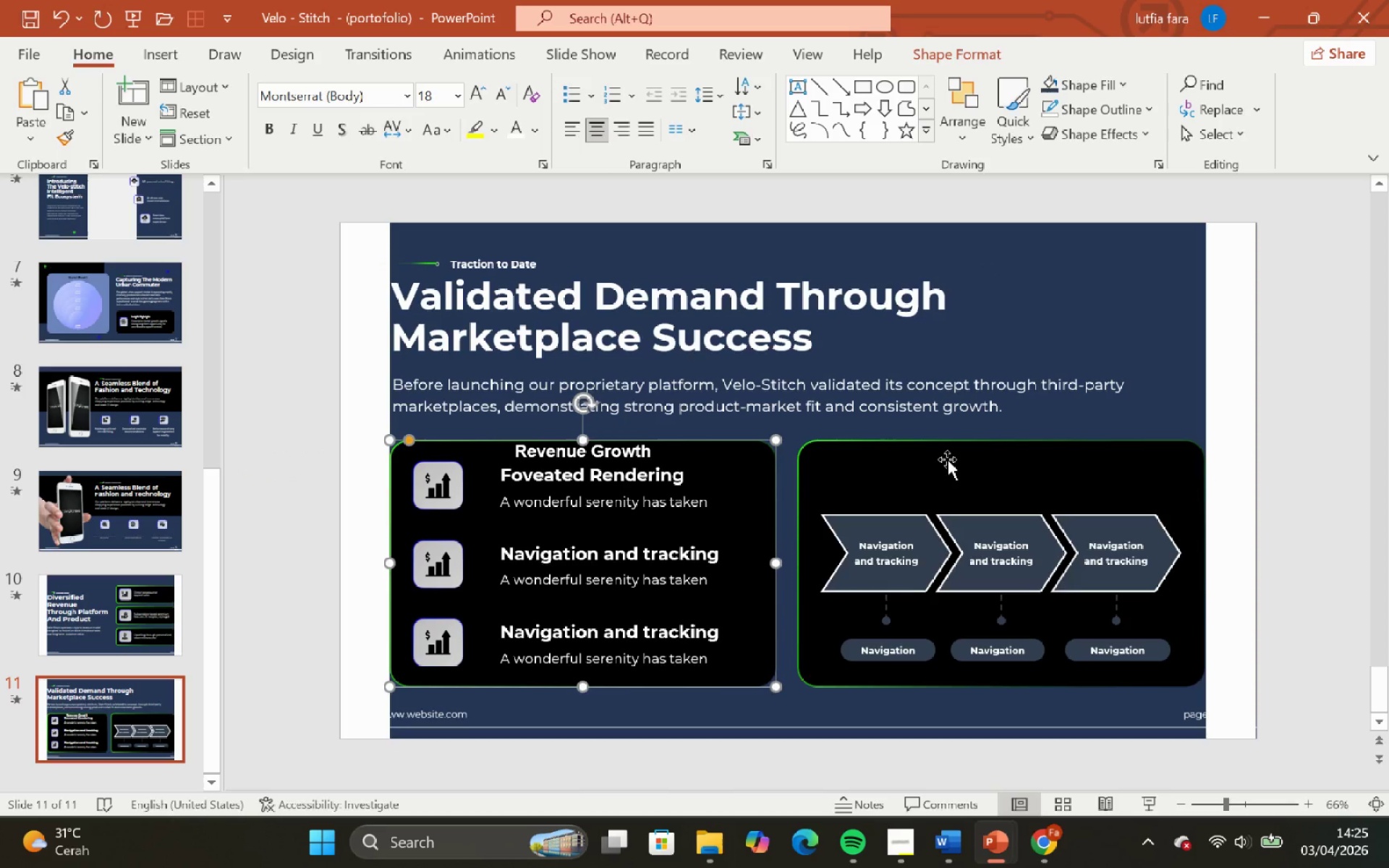 
hold_key(key=ShiftLeft, duration=0.66)
left_click([951, 456])
 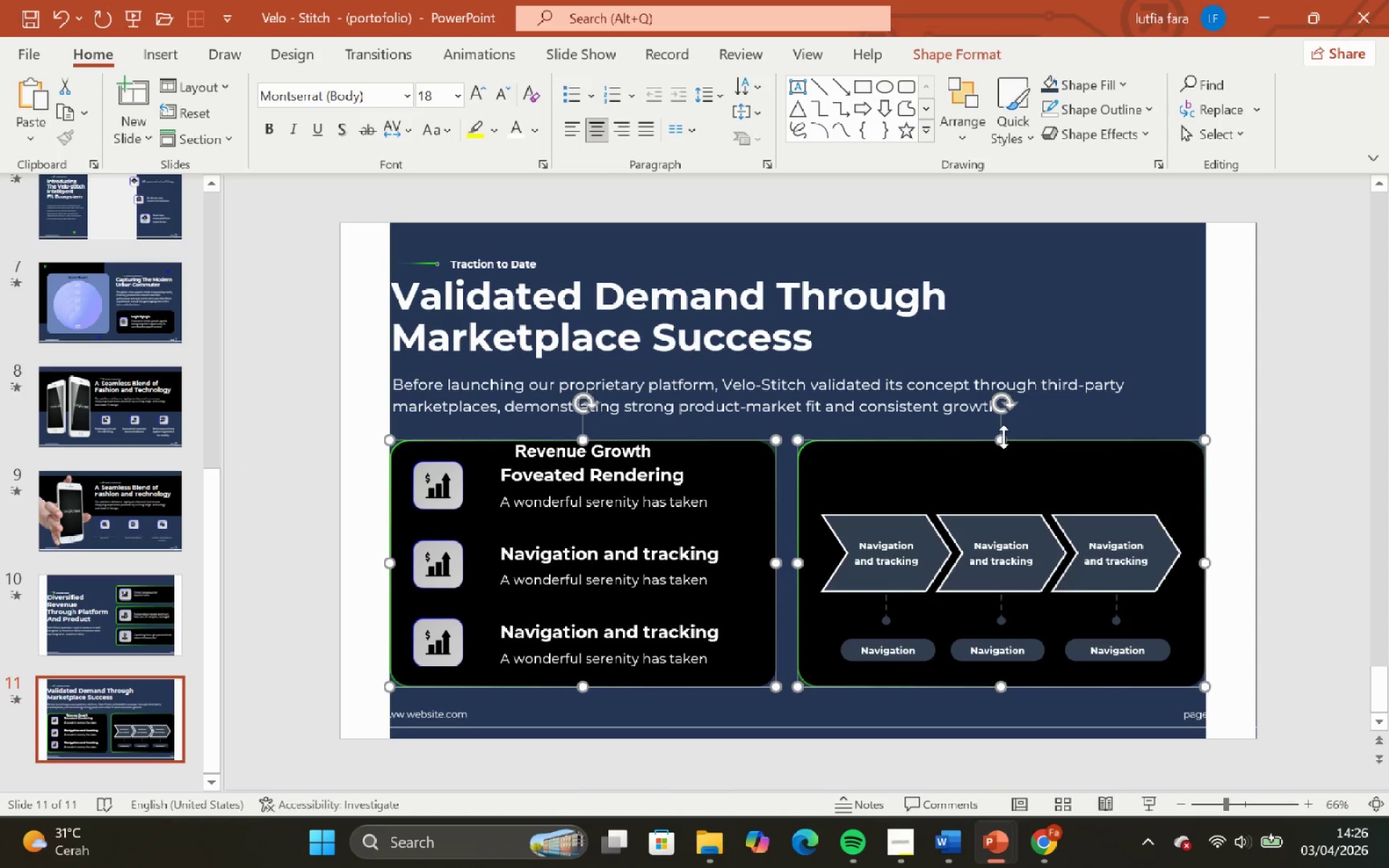 
hold_key(key=ShiftLeft, duration=1.53)
left_click_drag(start_coordinate=[1003, 437], to_coordinate=[1002, 426])
 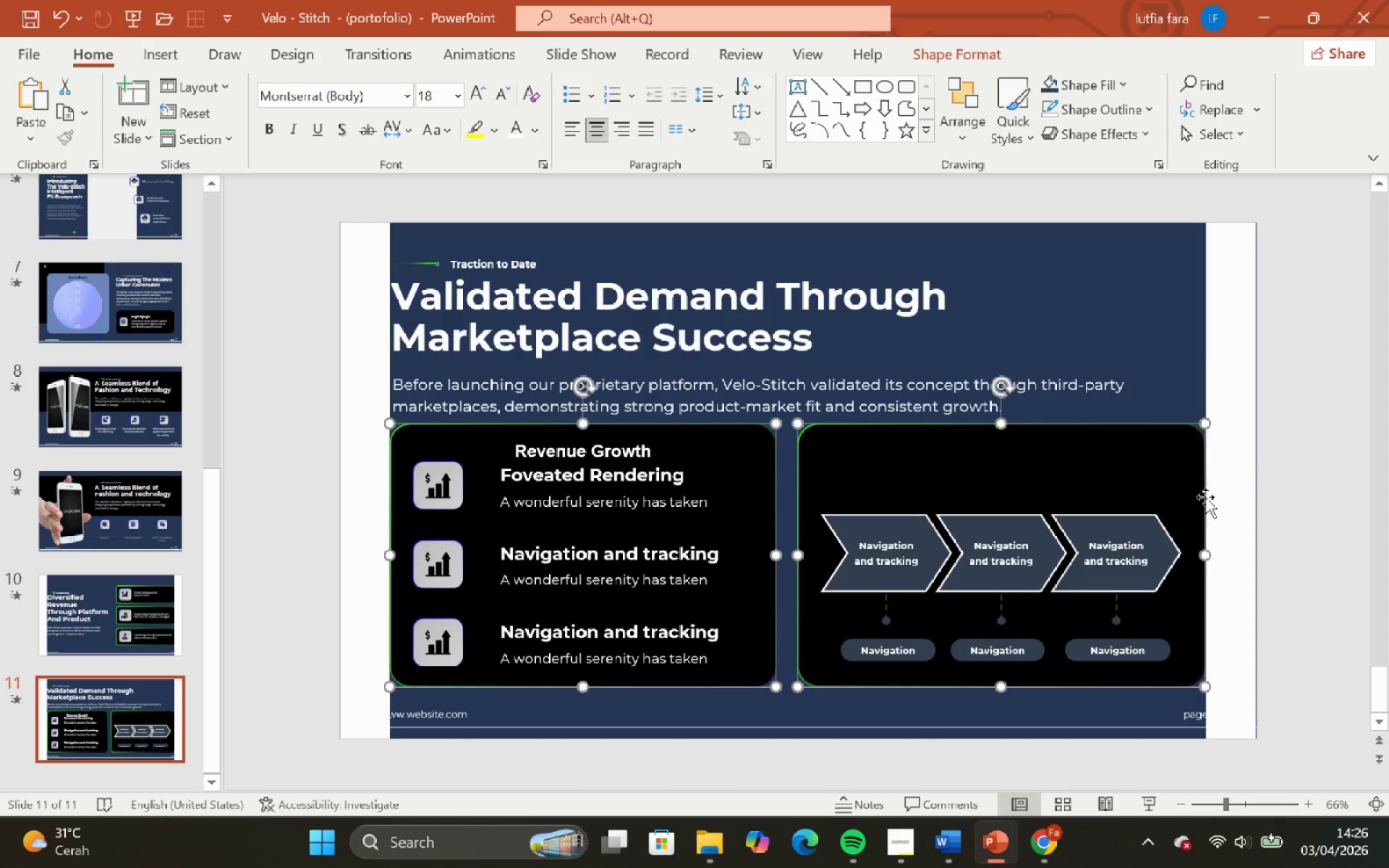 
left_click([1288, 415])
 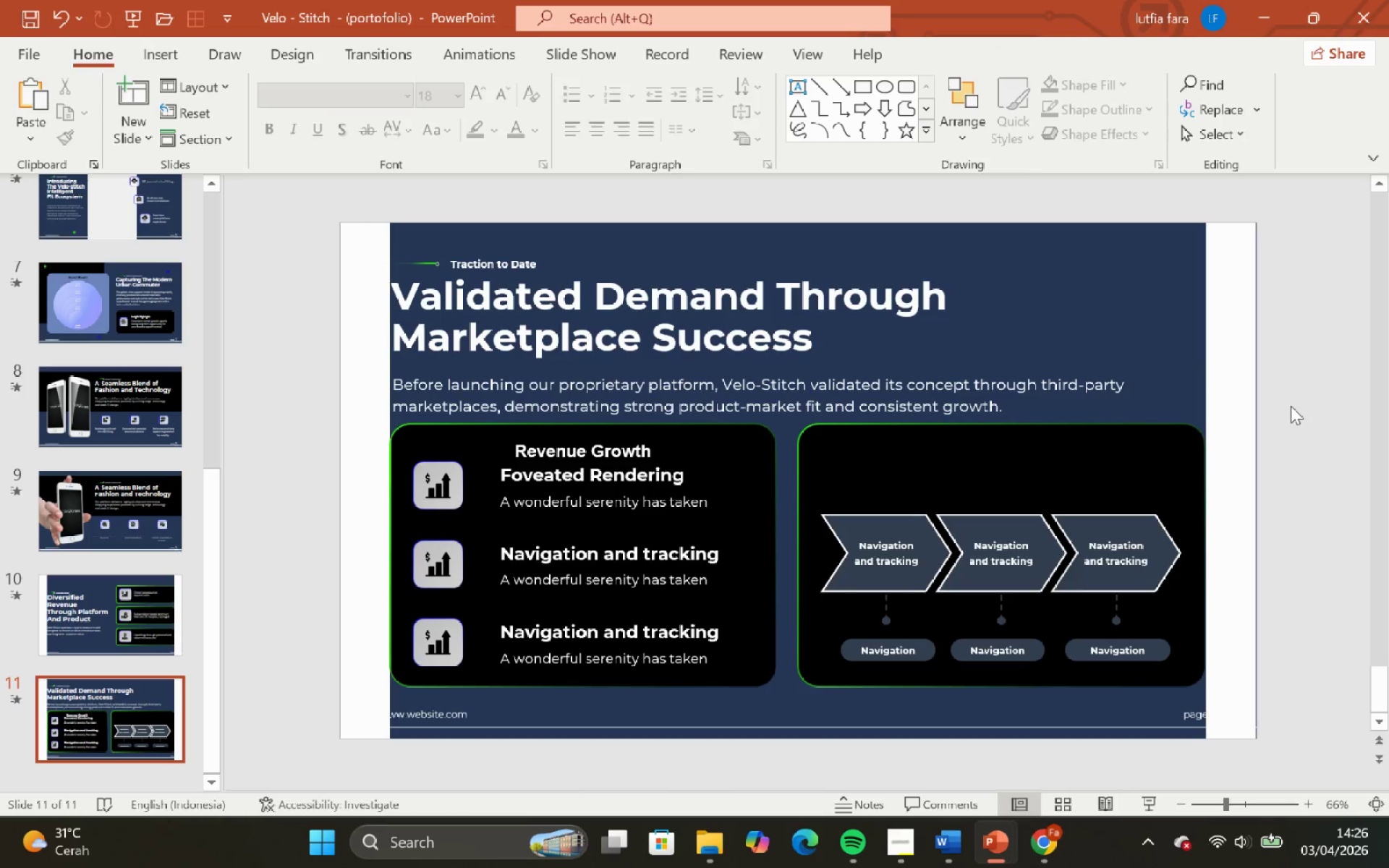 
left_click_drag(start_coordinate=[1291, 406], to_coordinate=[1215, 454])
 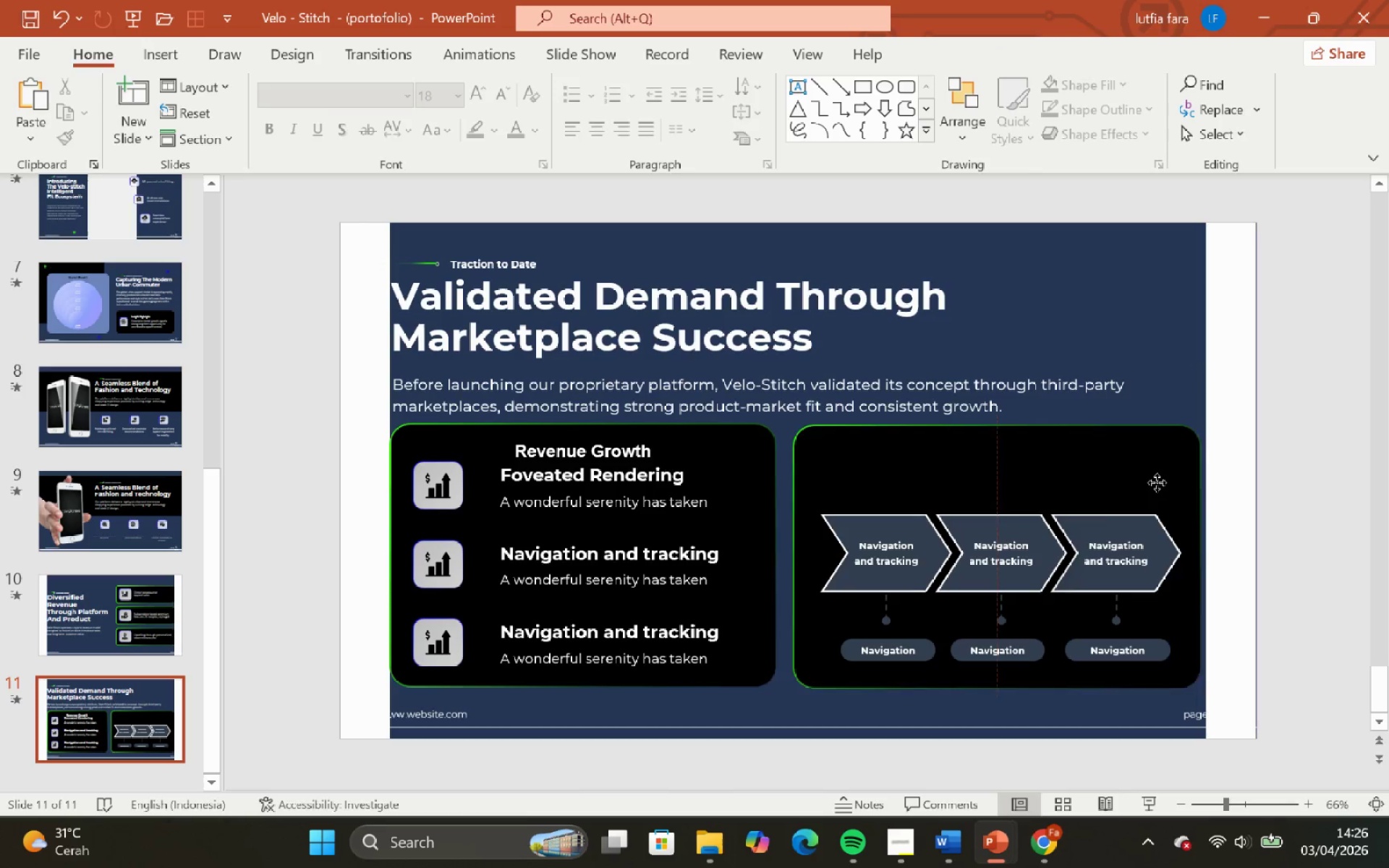 
left_click_drag(start_coordinate=[1196, 463], to_coordinate=[1157, 482])
 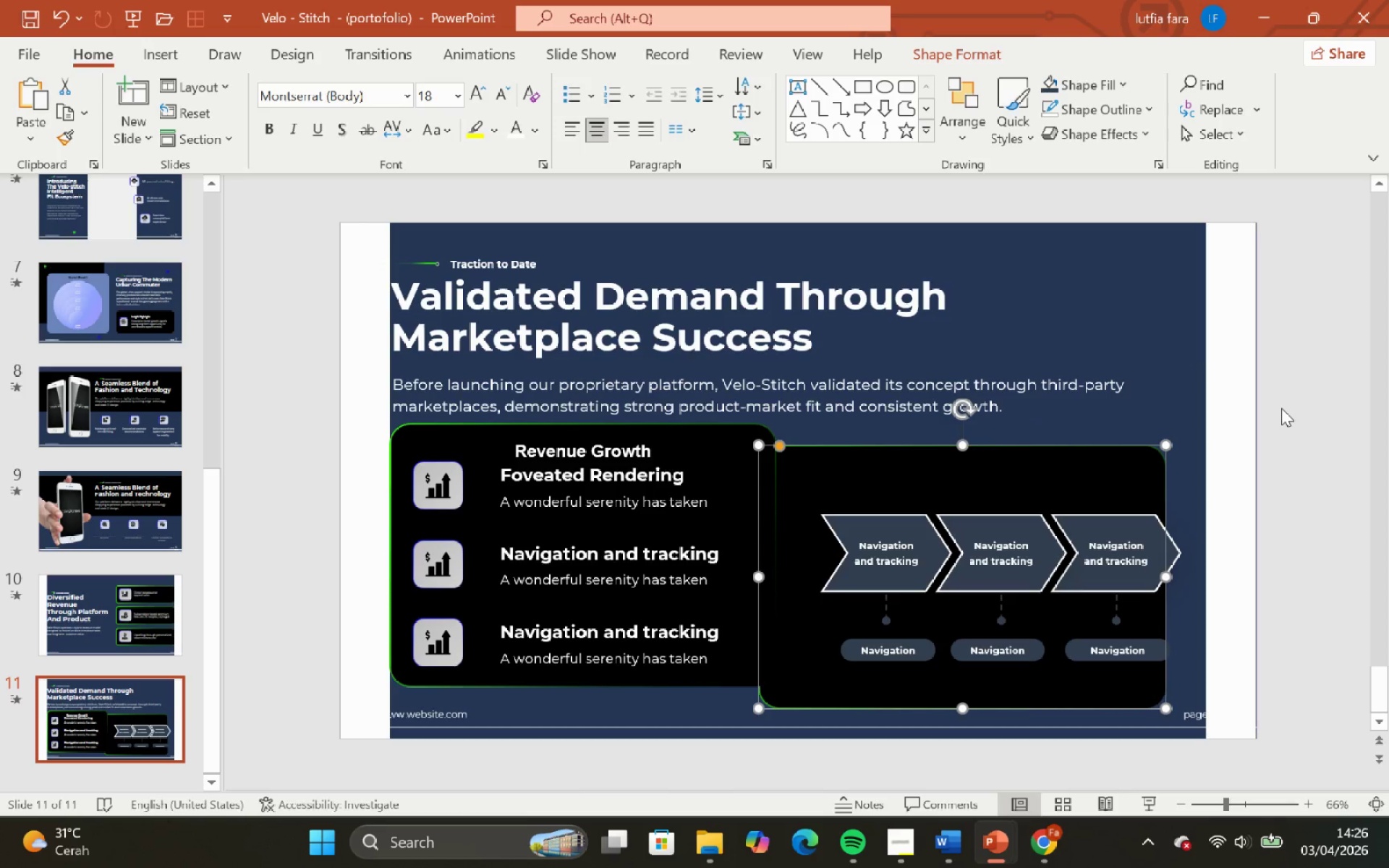 
key(Control+Z)
 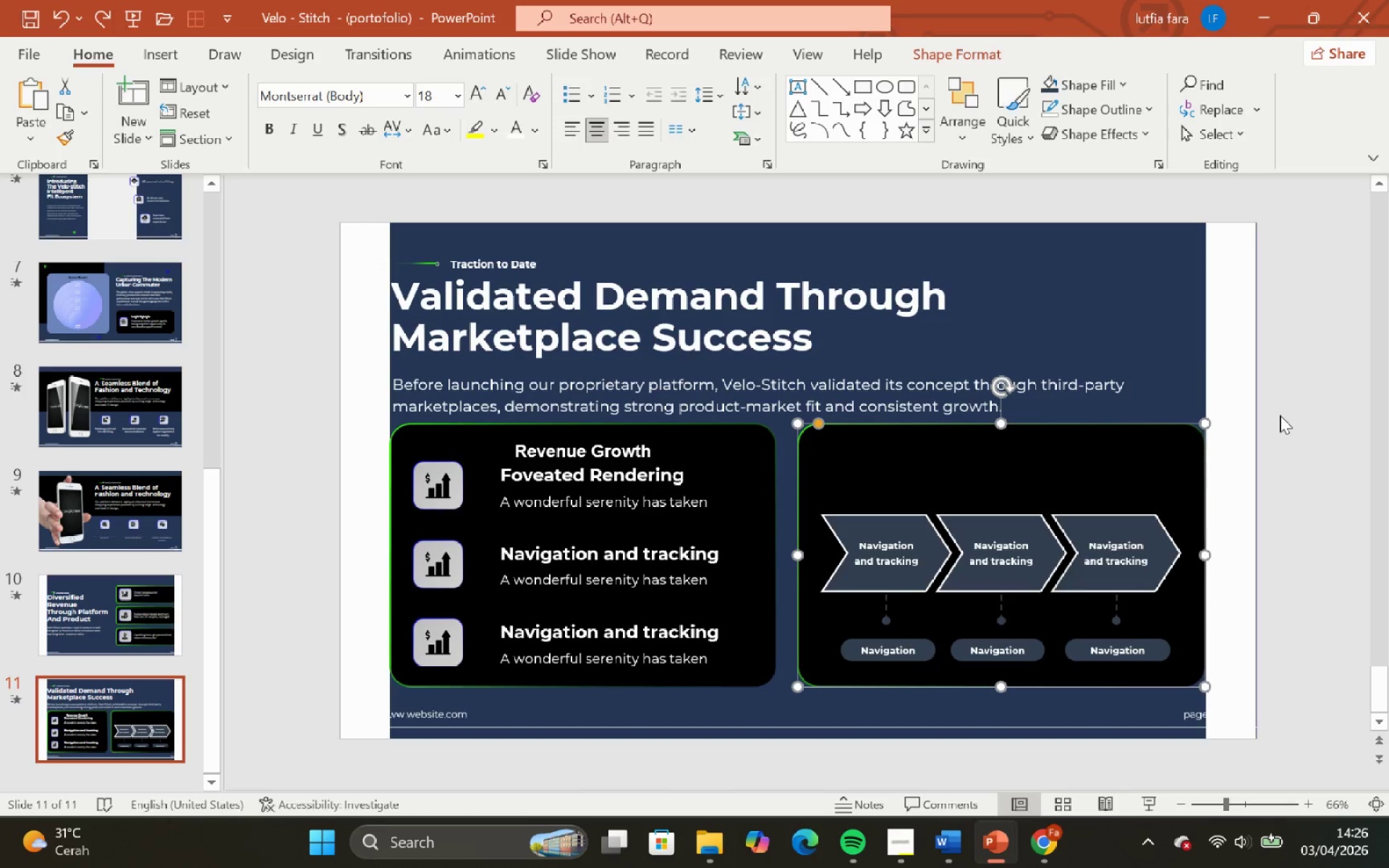 
left_click([1282, 413])
 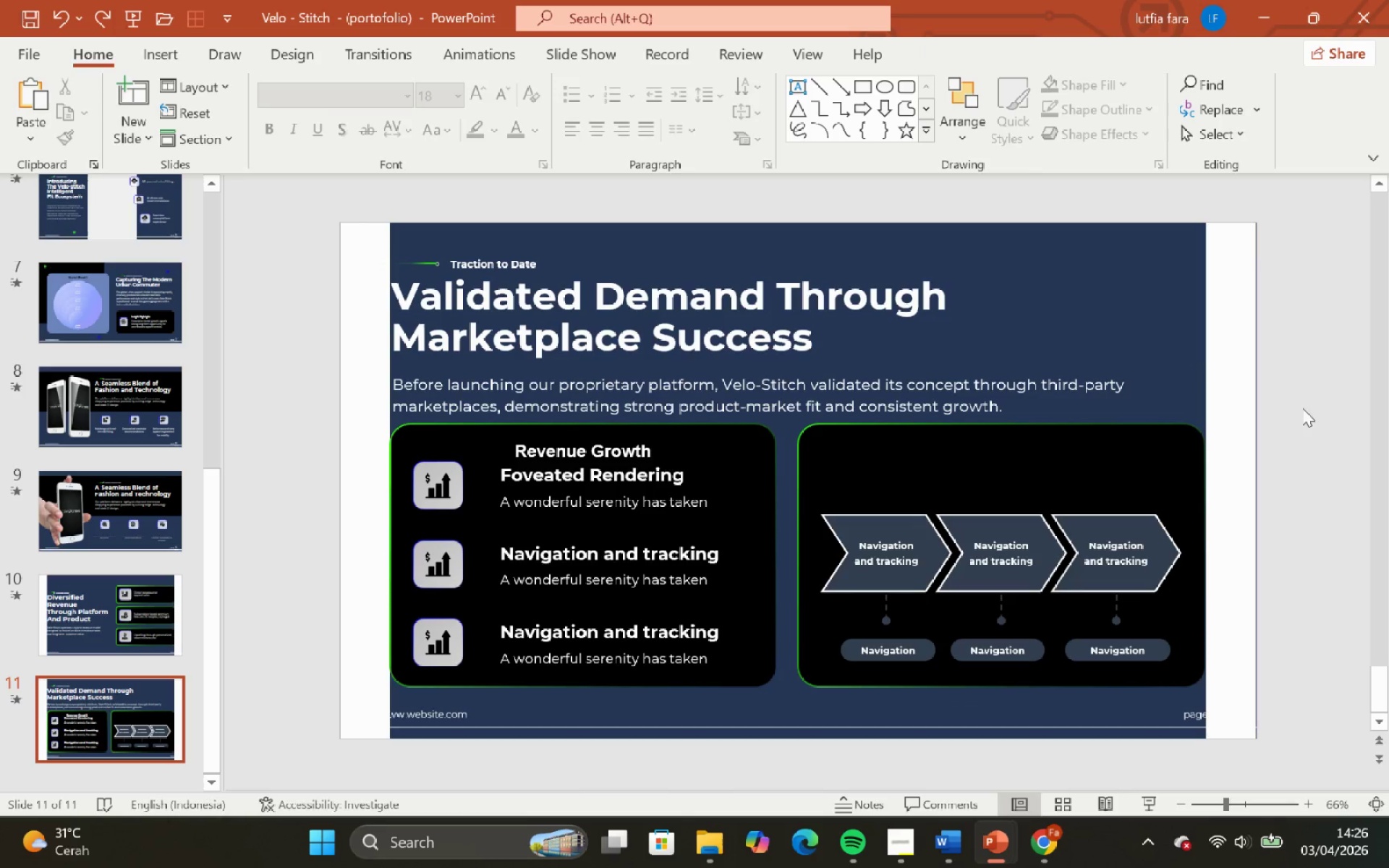 
left_click_drag(start_coordinate=[1302, 408], to_coordinate=[252, 743])
 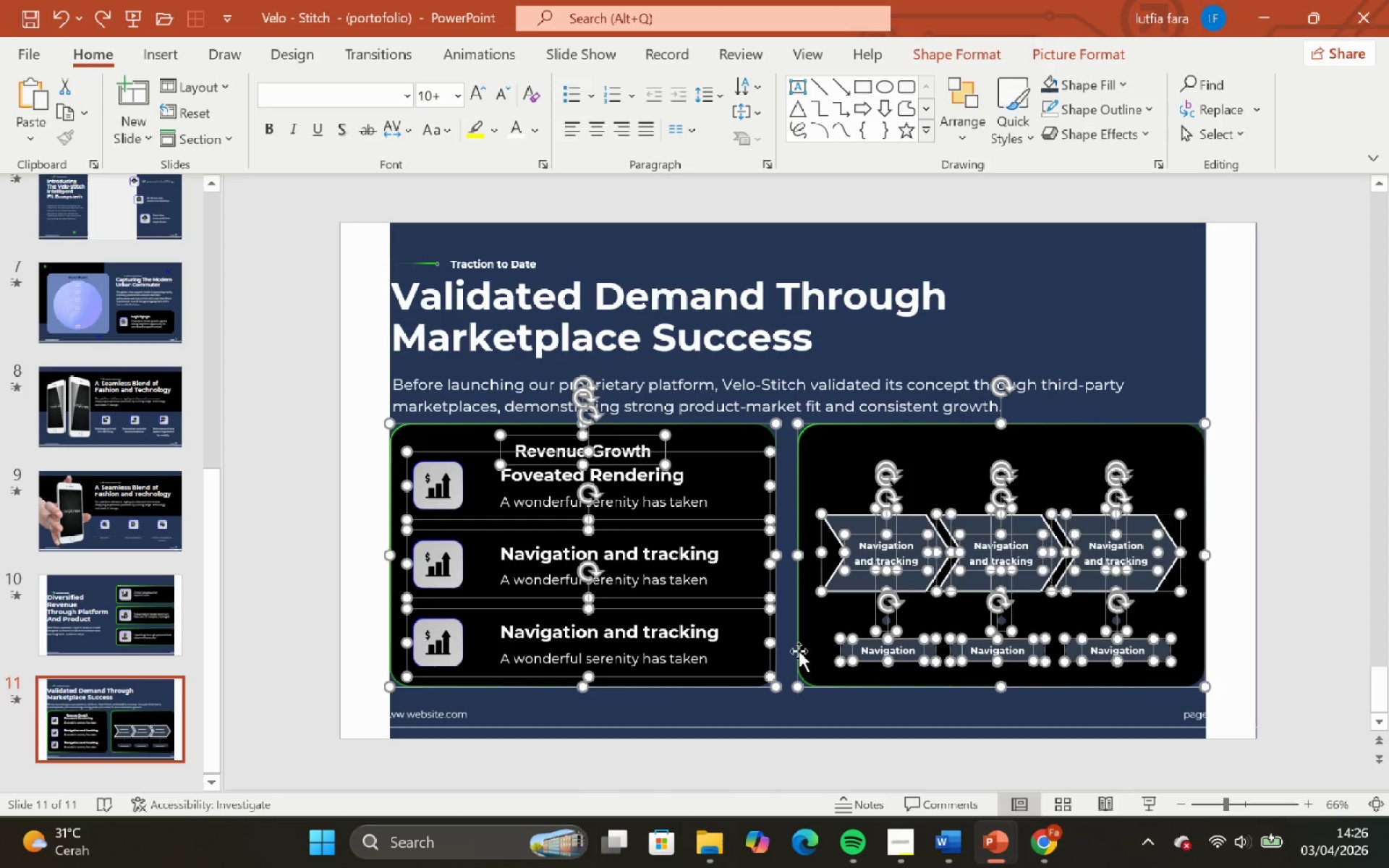 
left_click_drag(start_coordinate=[798, 650], to_coordinate=[795, 663])
 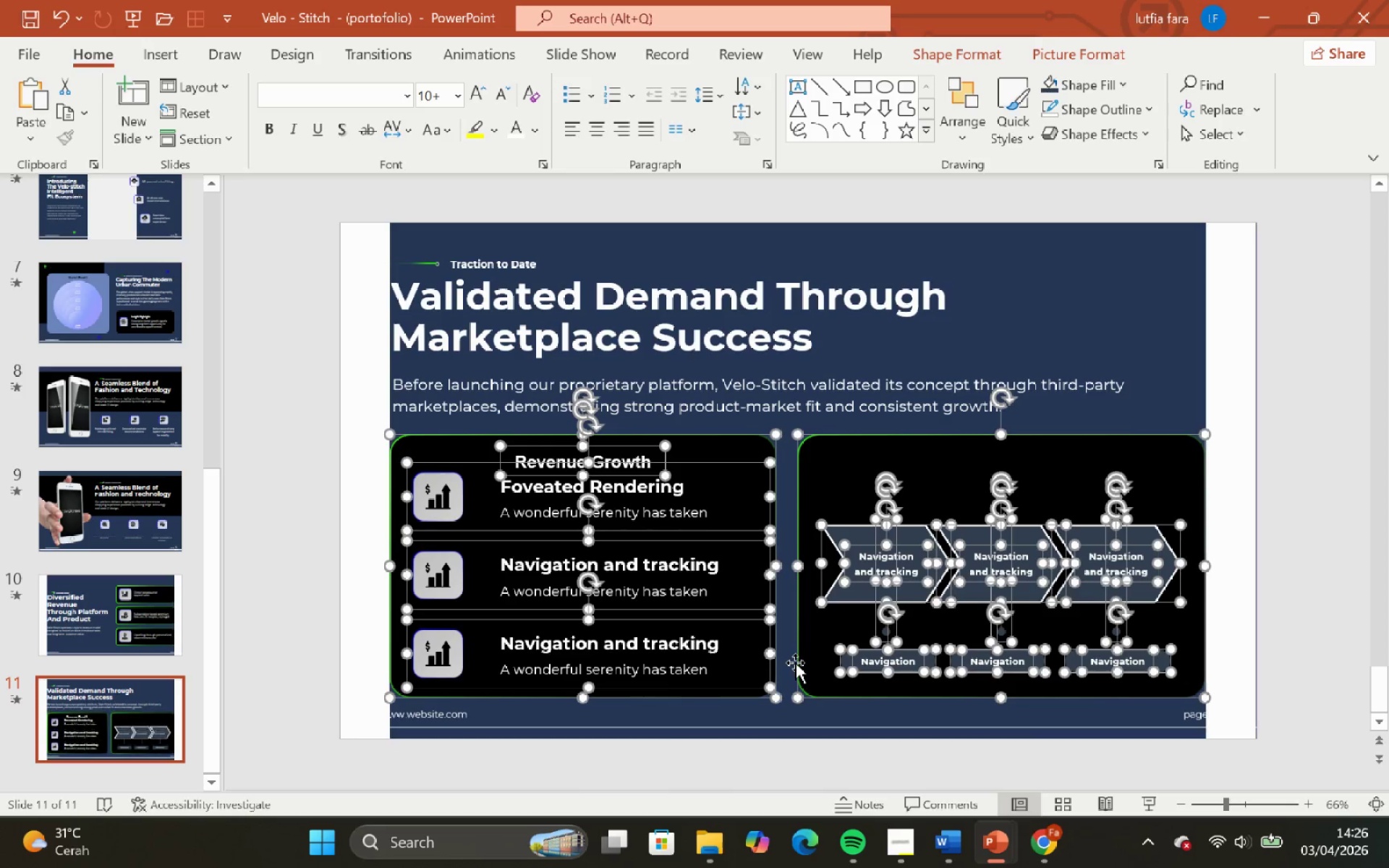 
hold_key(key=ShiftLeft, duration=2.42)
 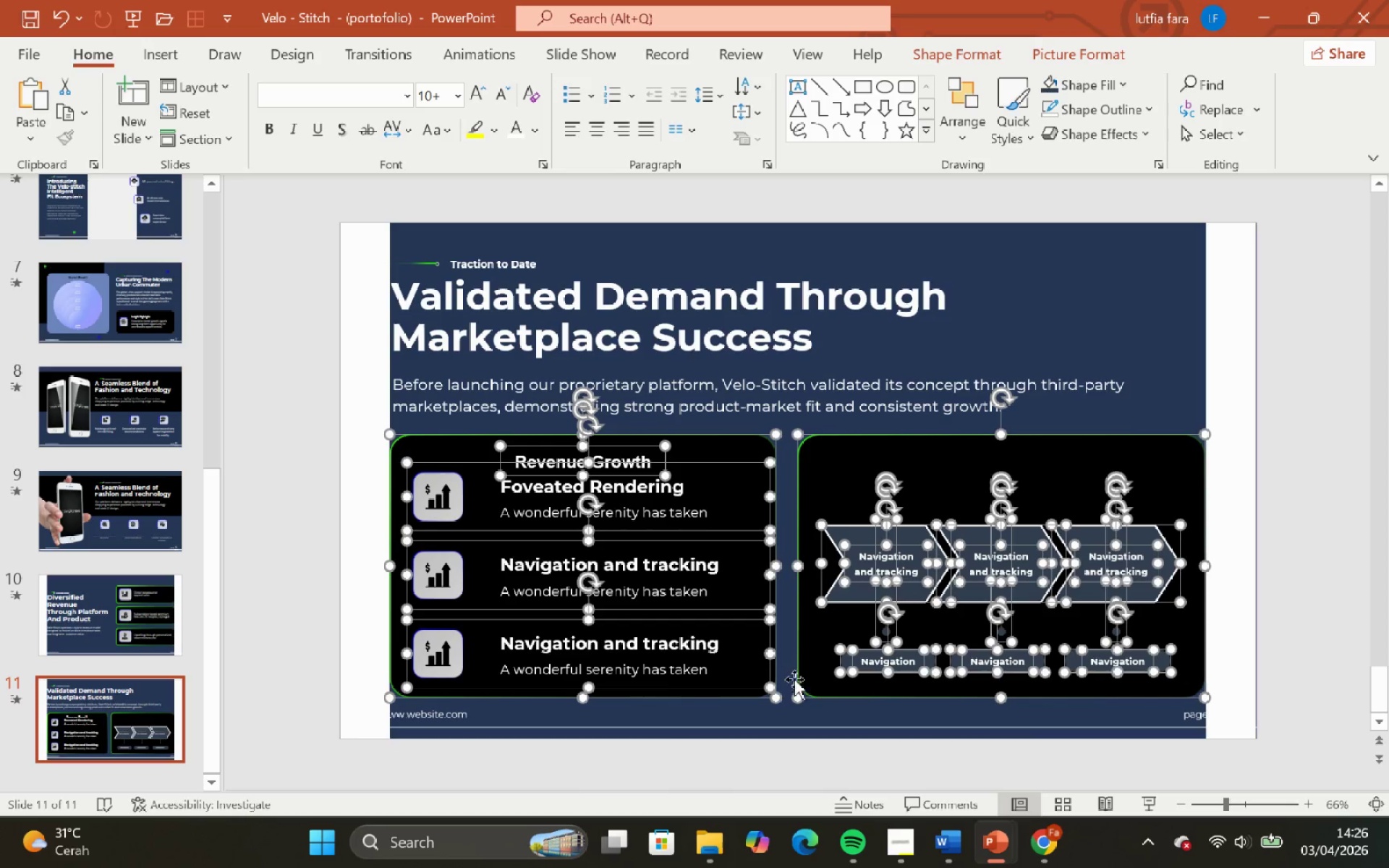 
left_click([807, 702])
 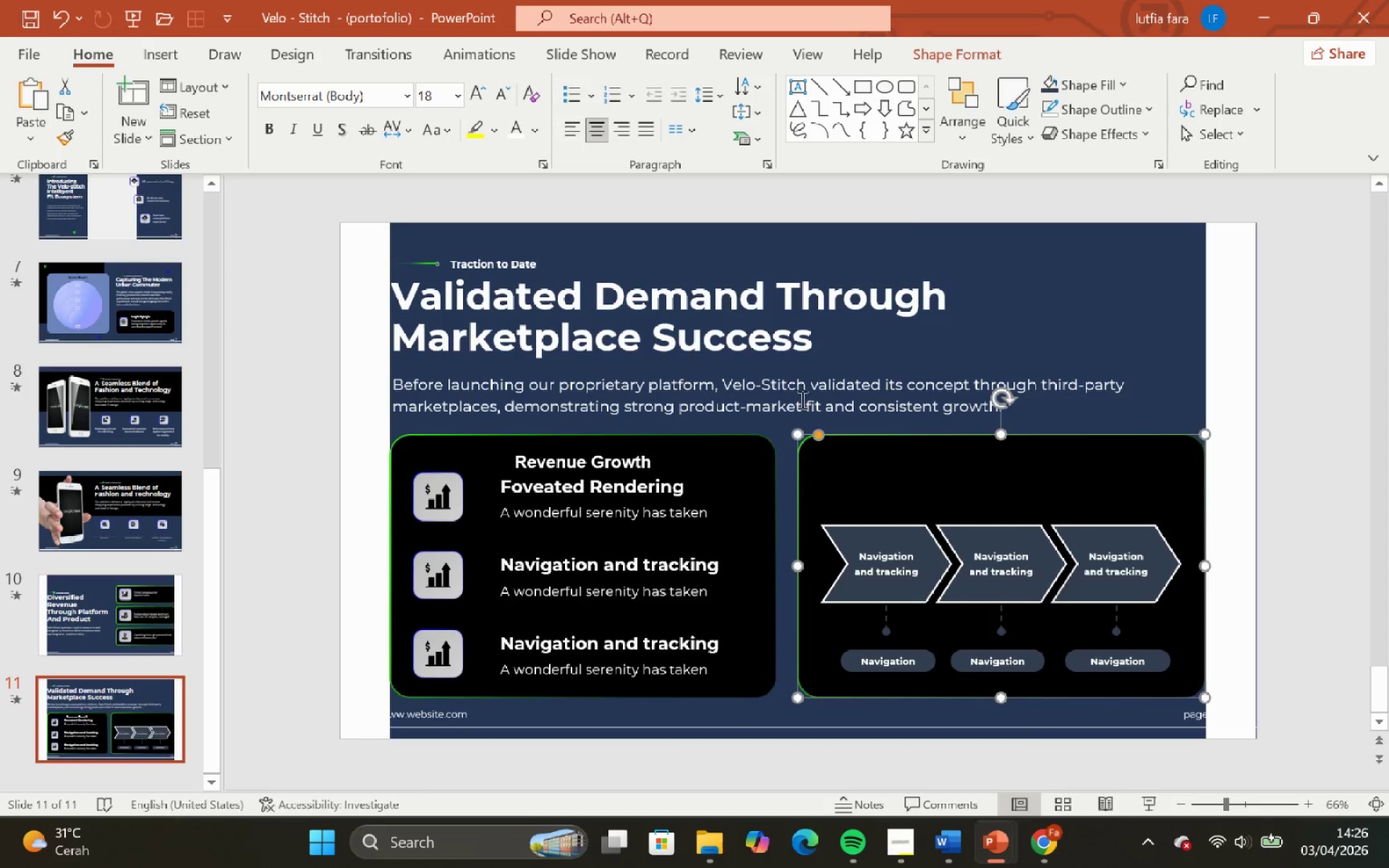 
left_click([1089, 114])
 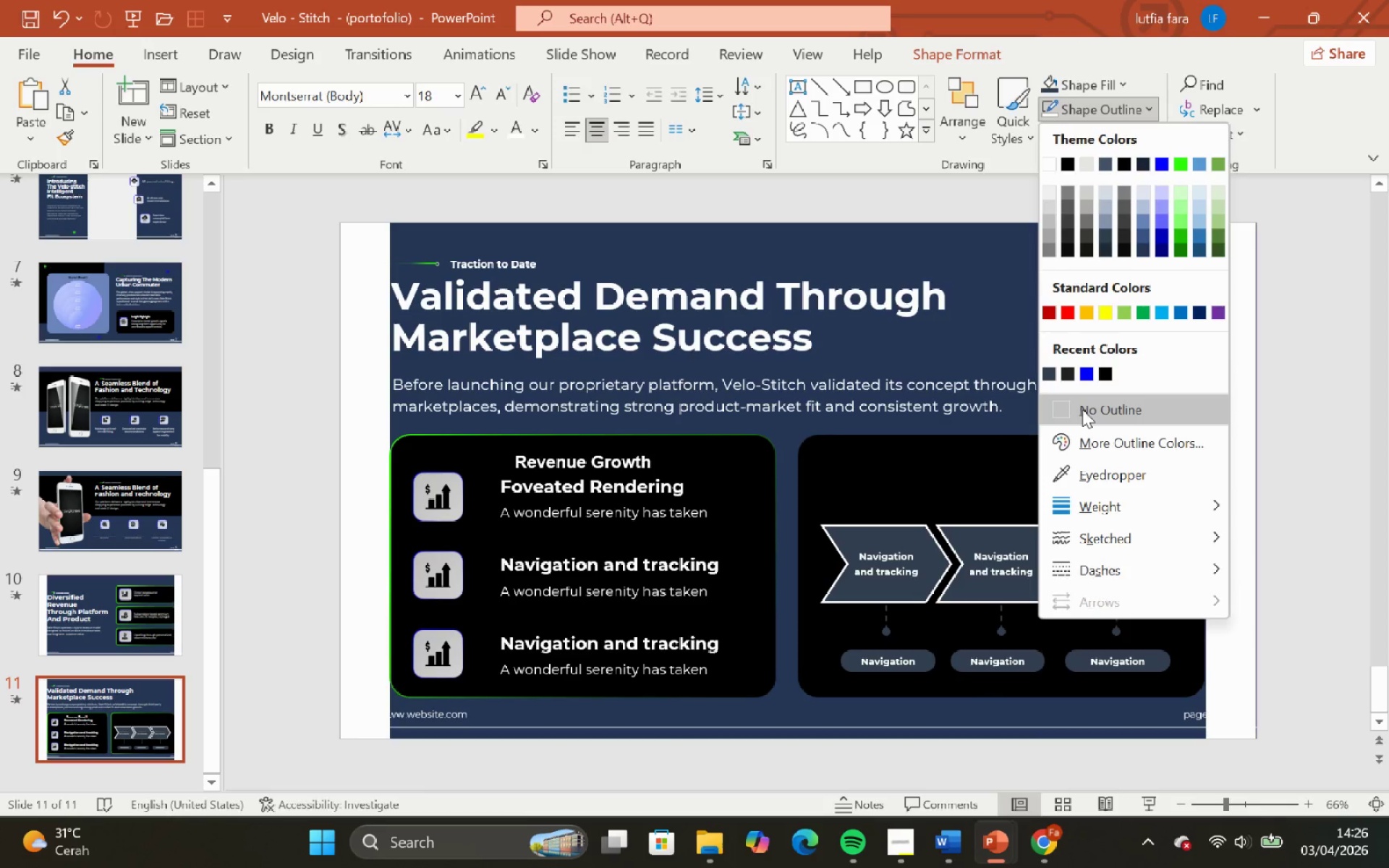 
left_click([1087, 410])
 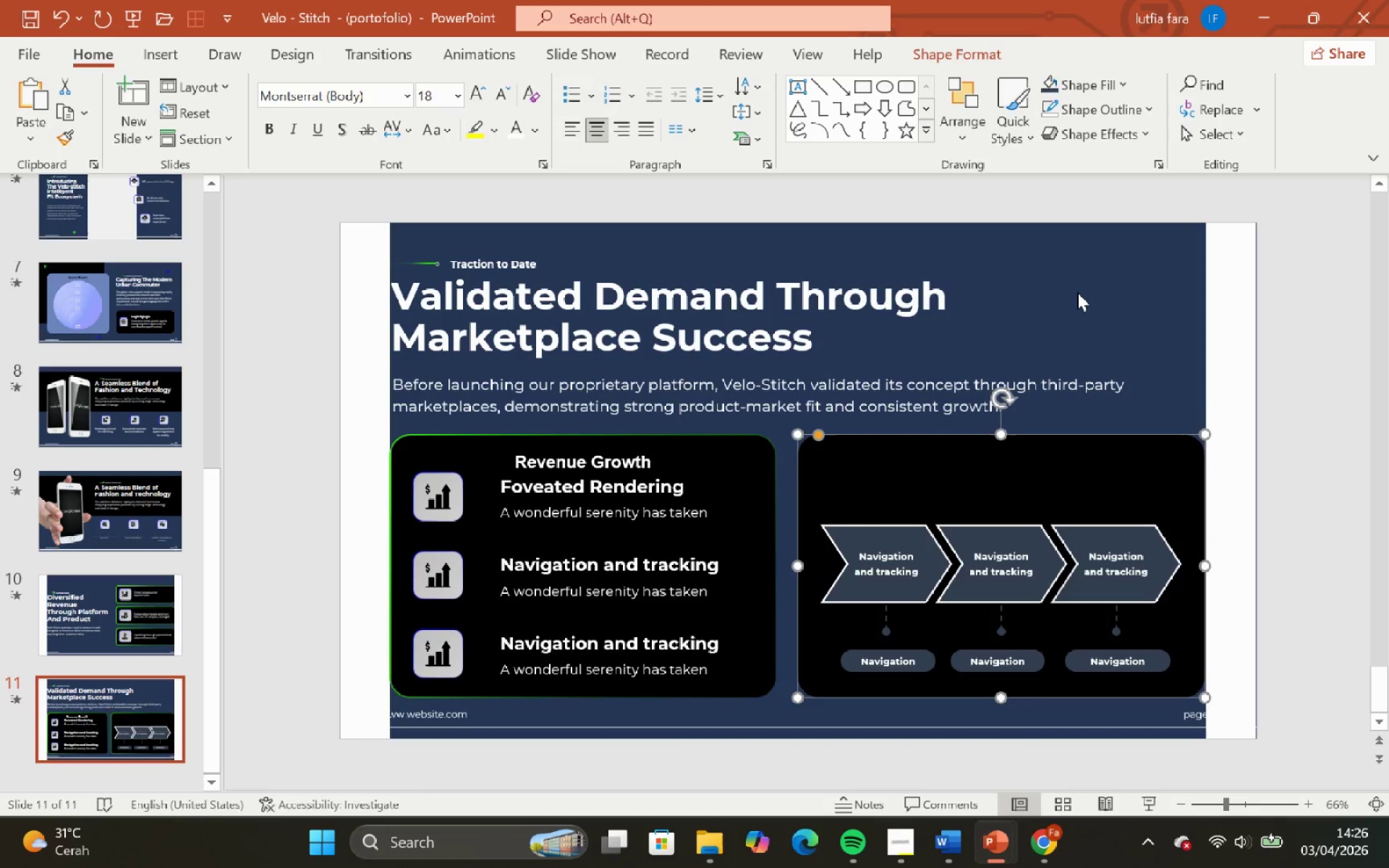 
left_click([1077, 273])
 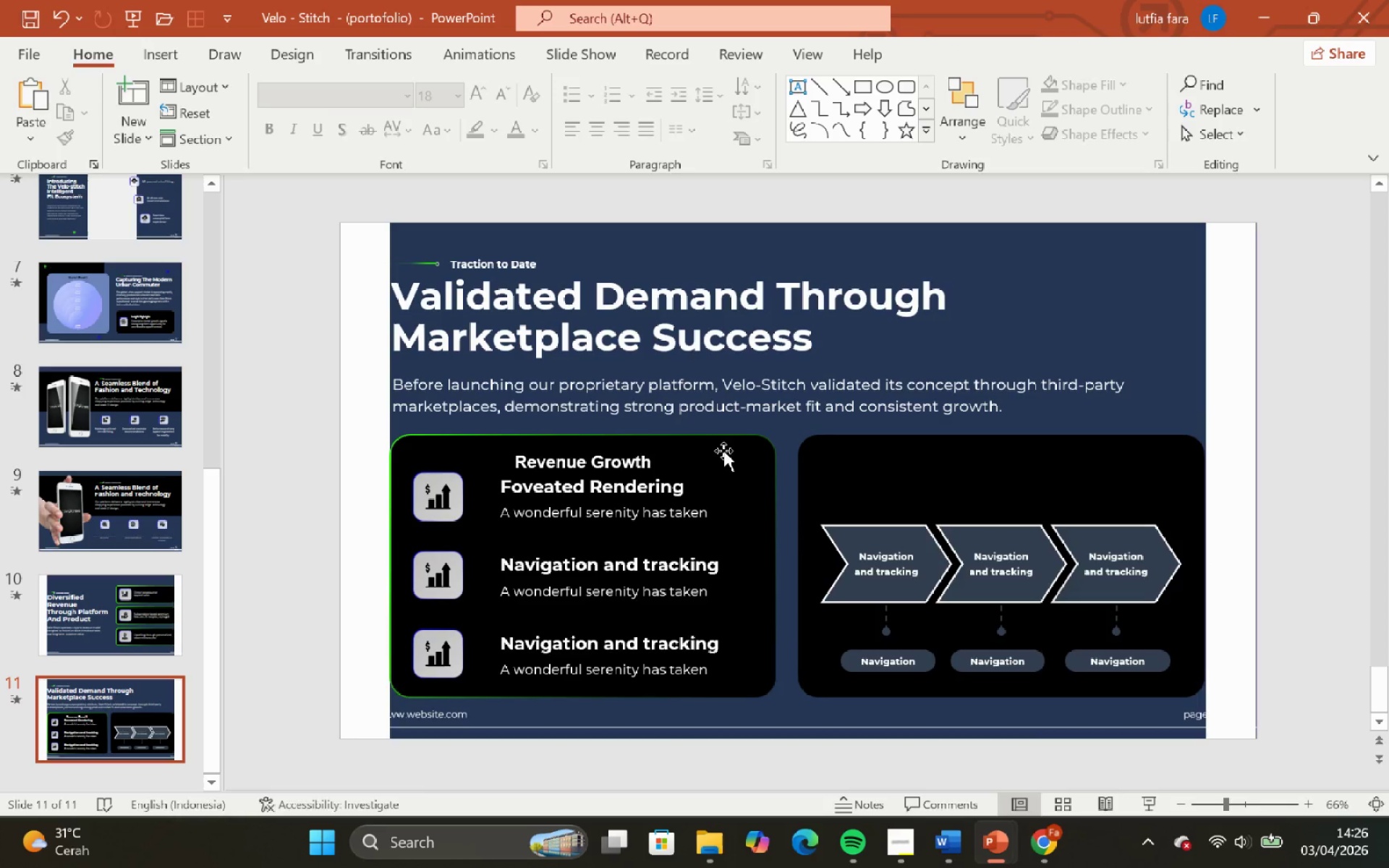 
left_click([729, 437])
 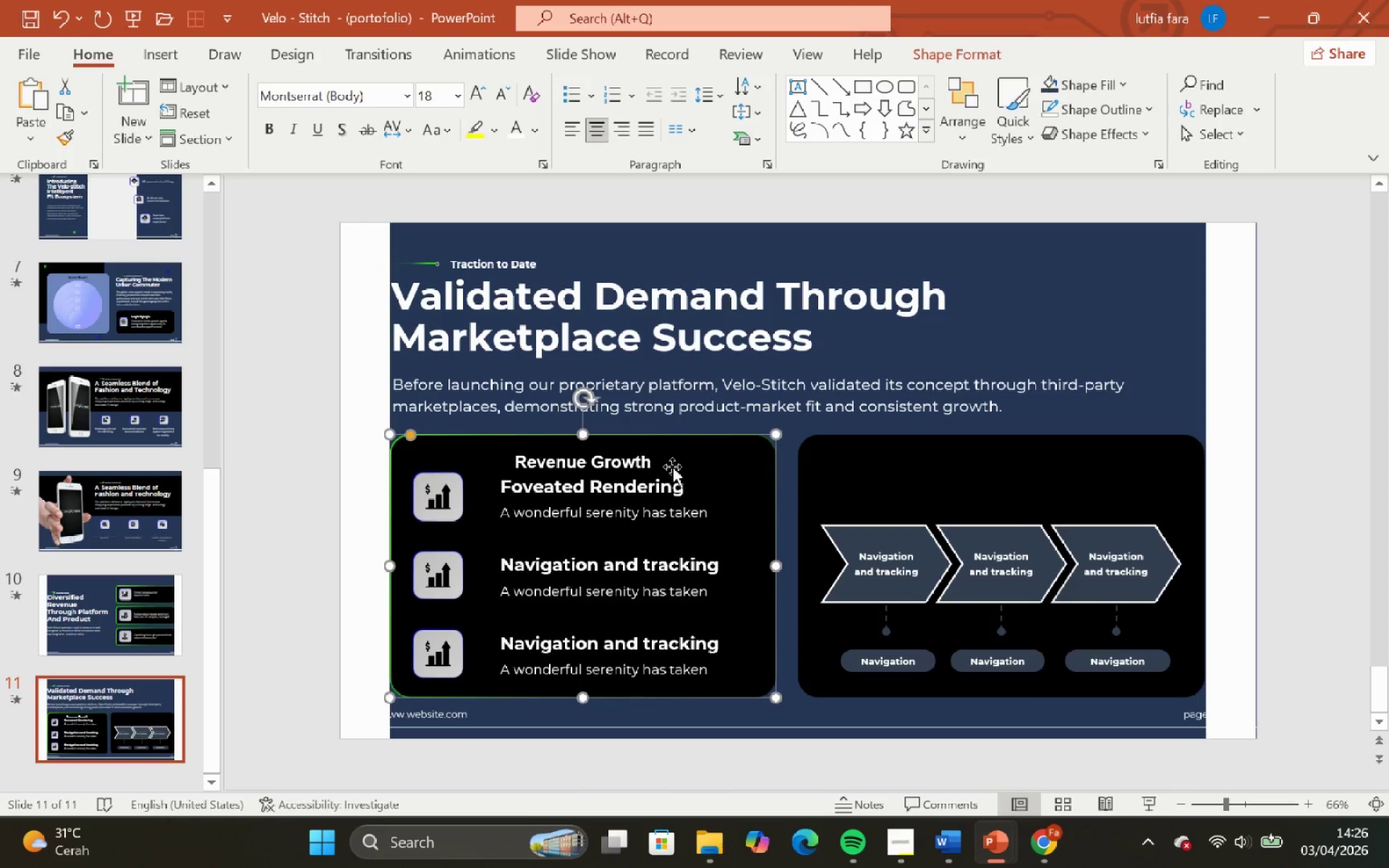 
left_click([638, 466])
 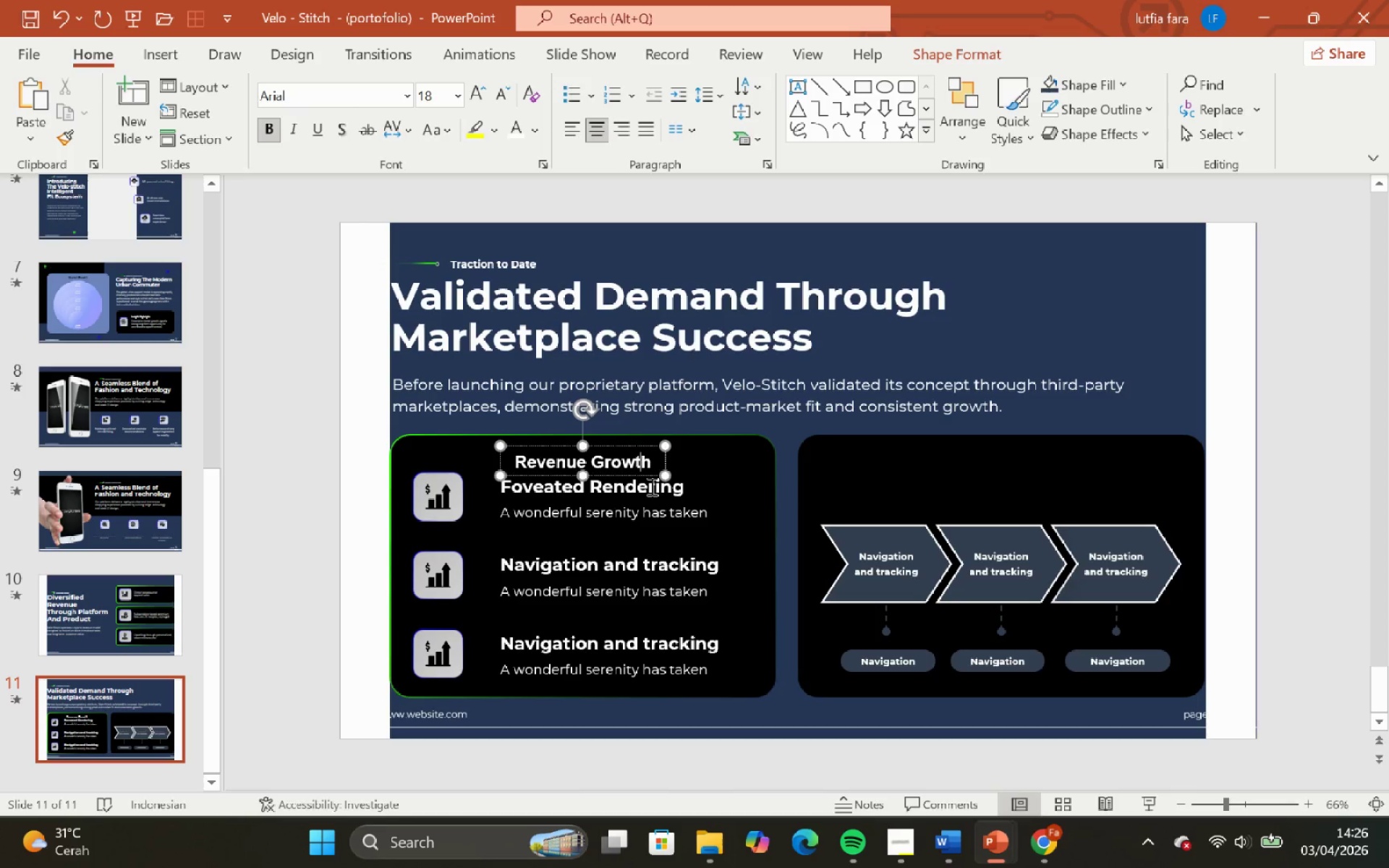 
left_click([650, 487])
 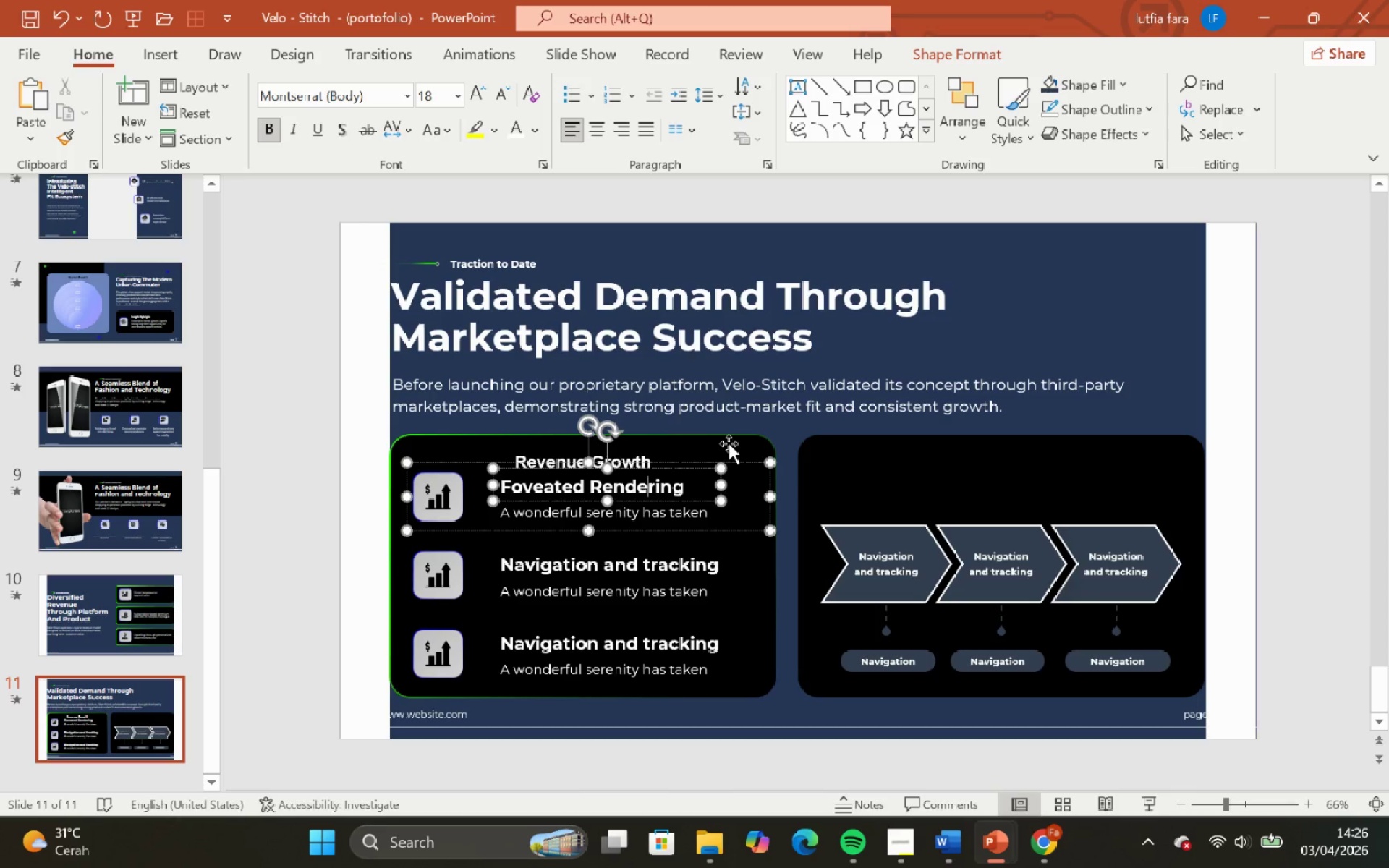 
left_click([729, 443])
 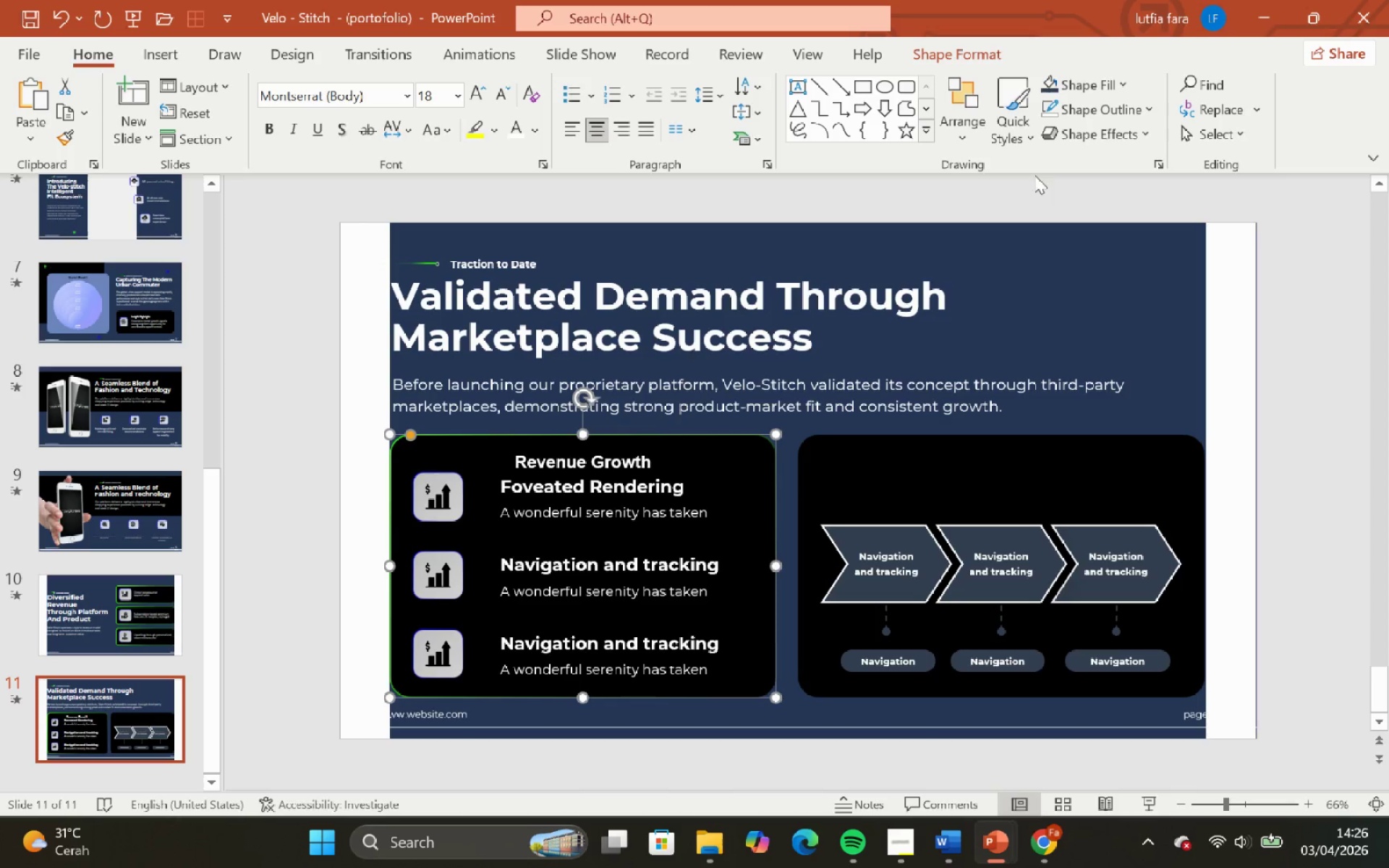 
mouse_move([1085, 130])
 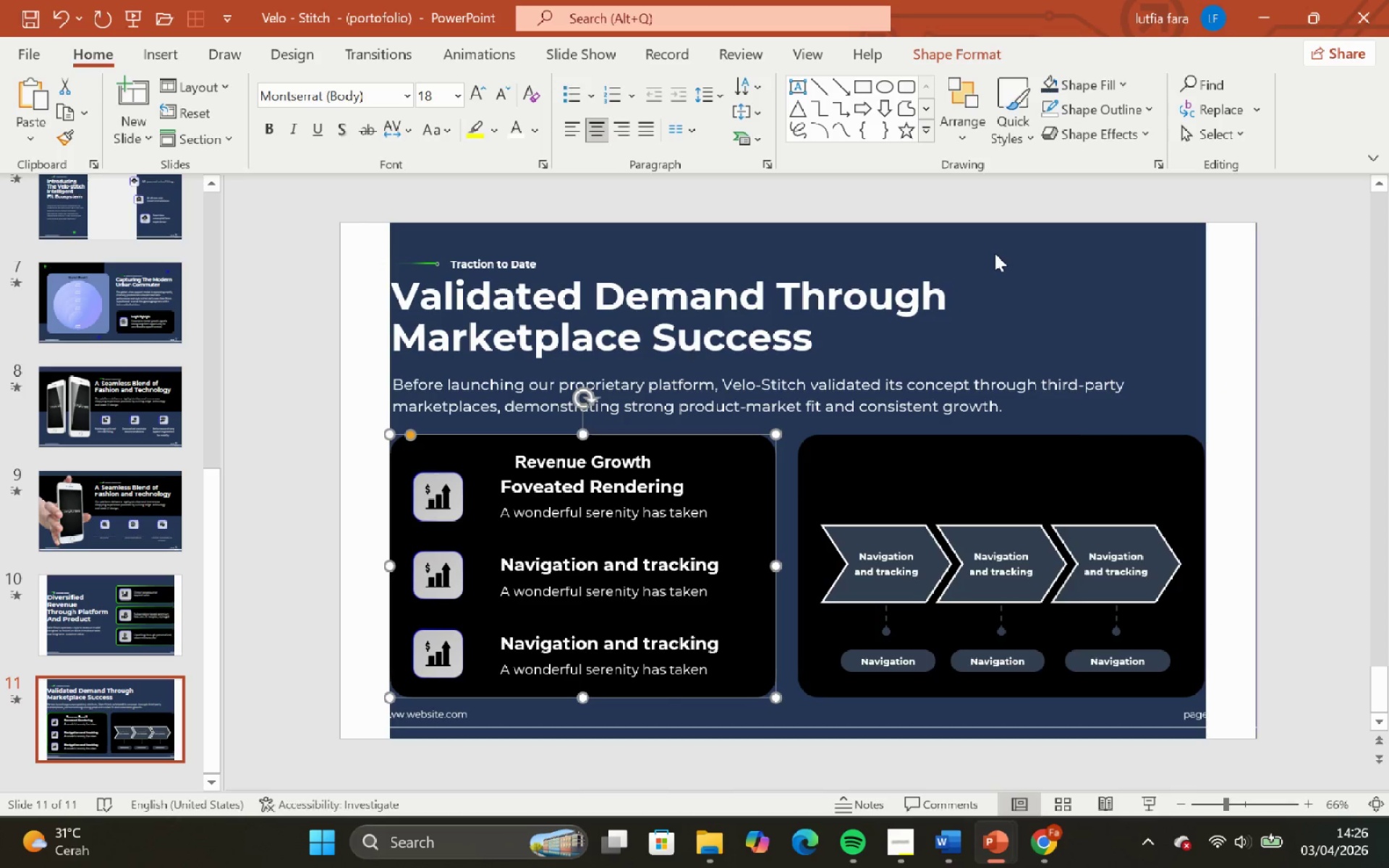 
left_click([995, 253])
 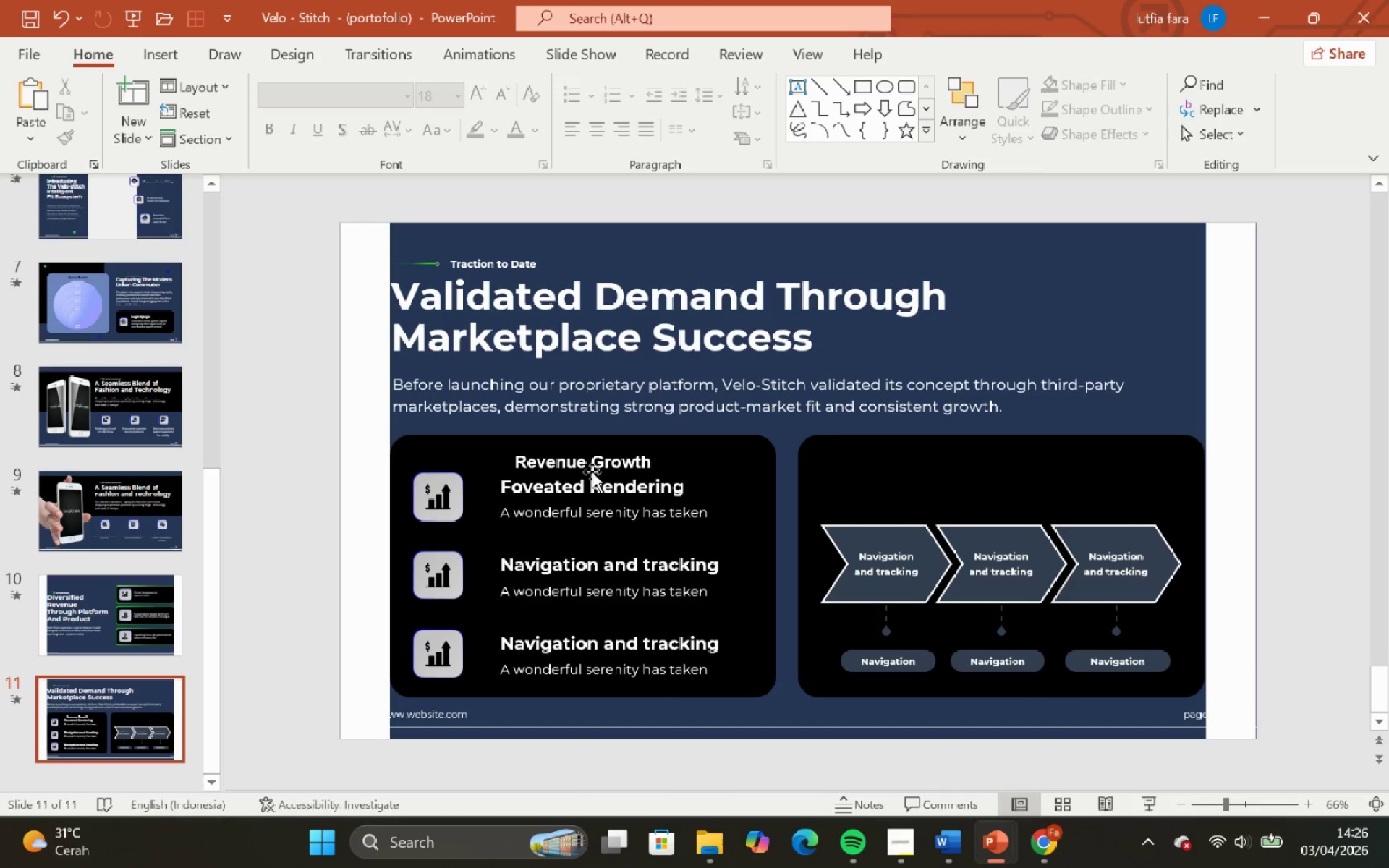 
left_click([587, 461])
 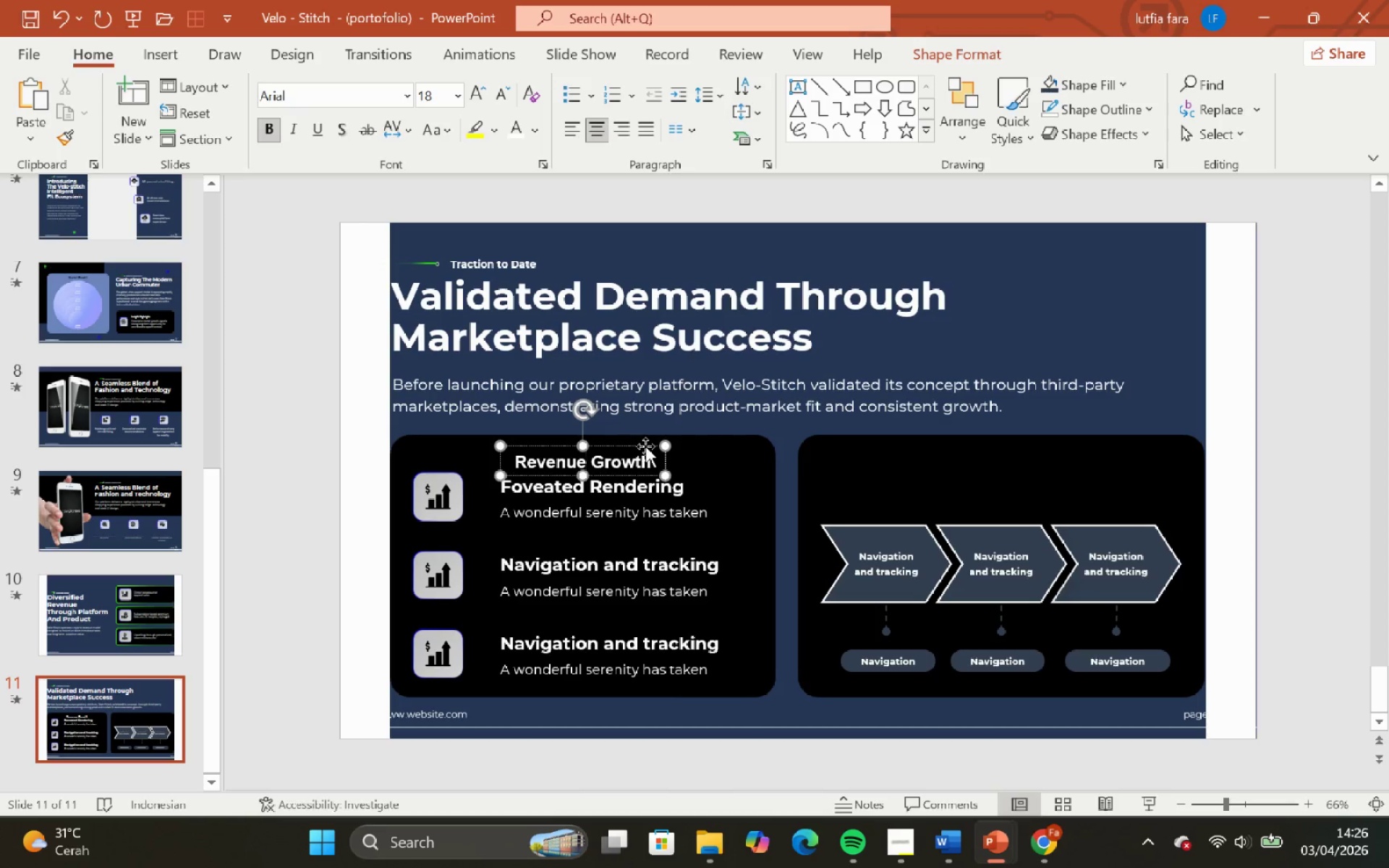 
left_click_drag(start_coordinate=[646, 446], to_coordinate=[644, 438])
 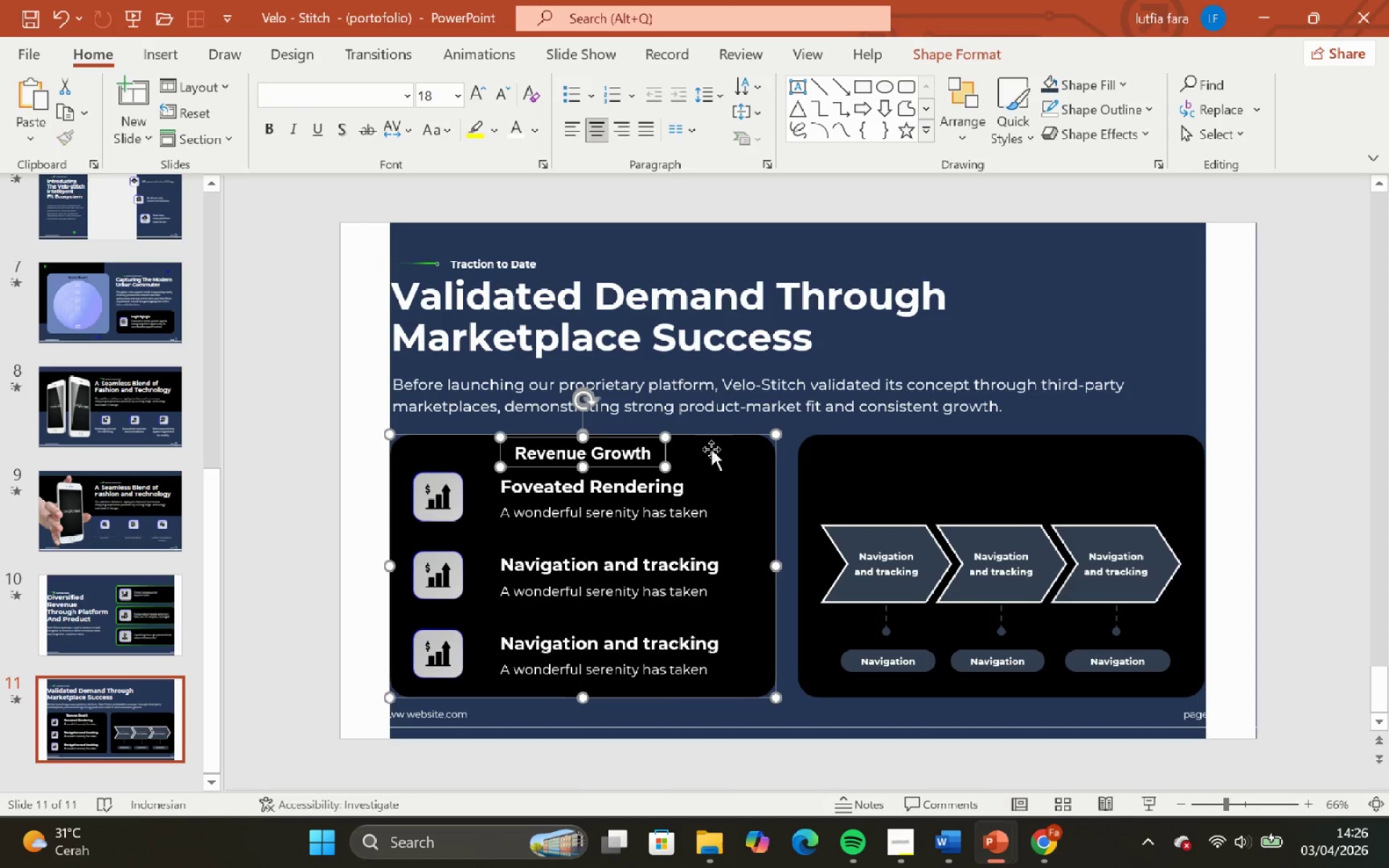 
hold_key(key=ShiftLeft, duration=2.58)
 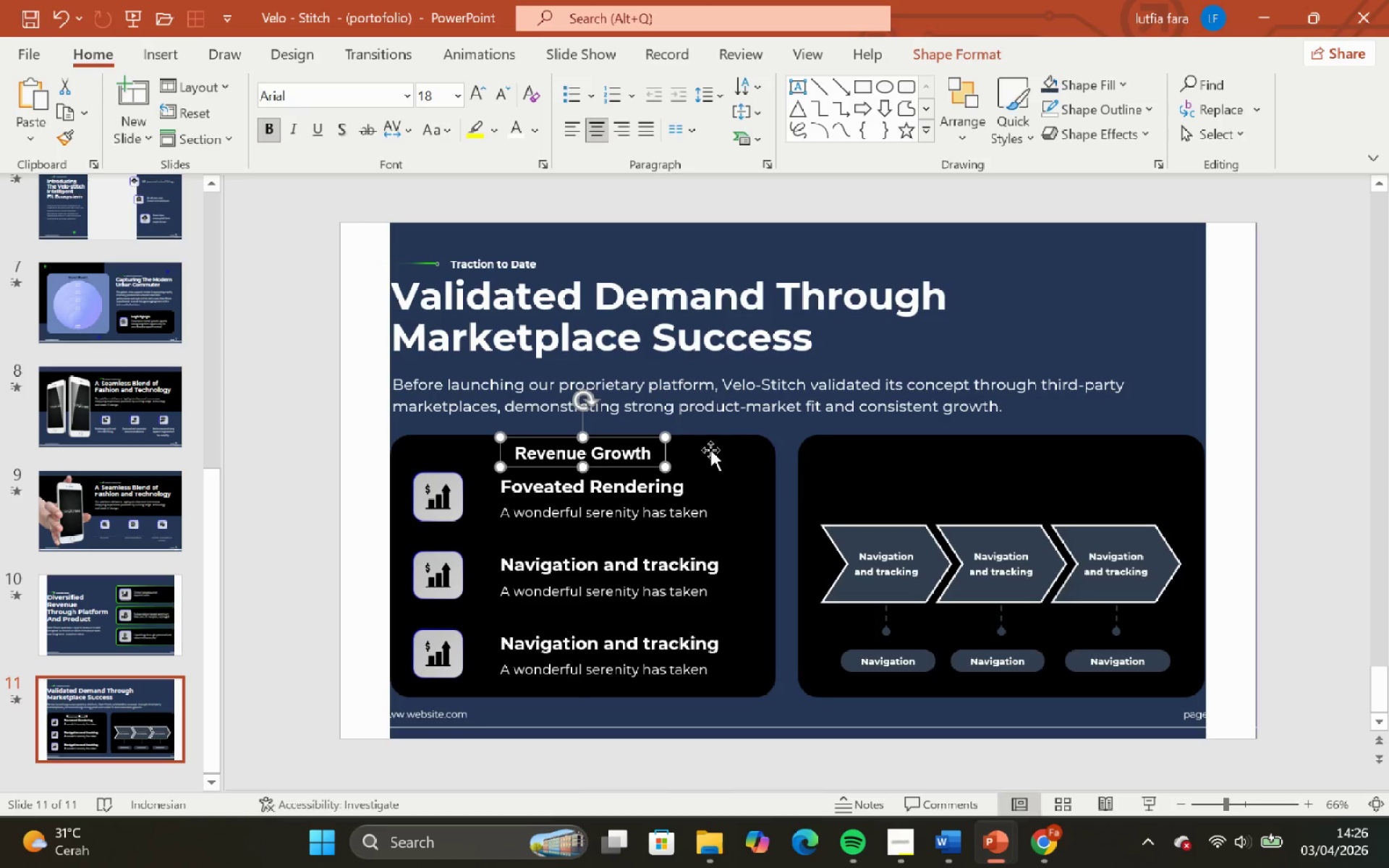 
hold_key(key=ShiftLeft, duration=0.45)
left_click([711, 449])
 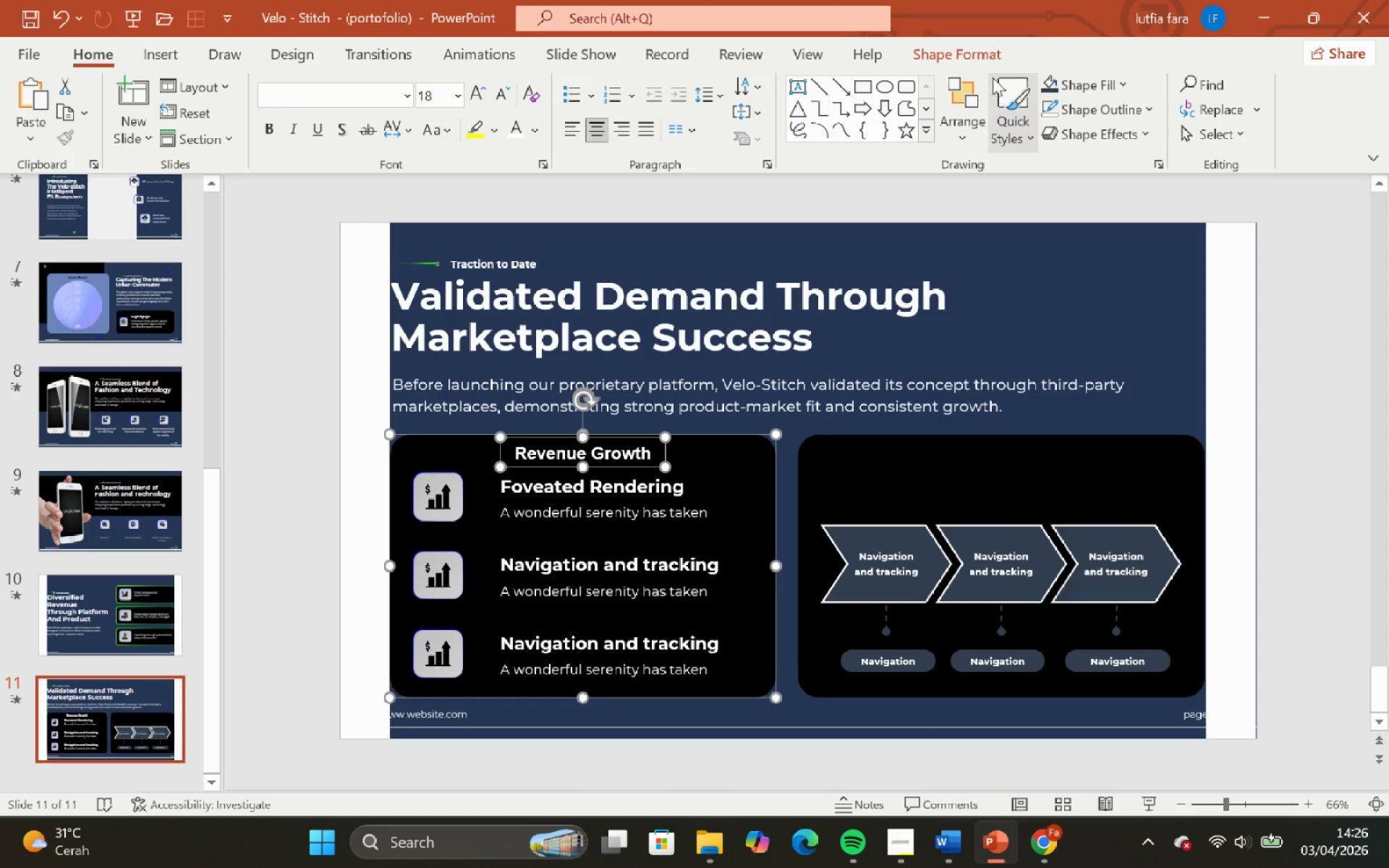 
left_click([972, 48])
 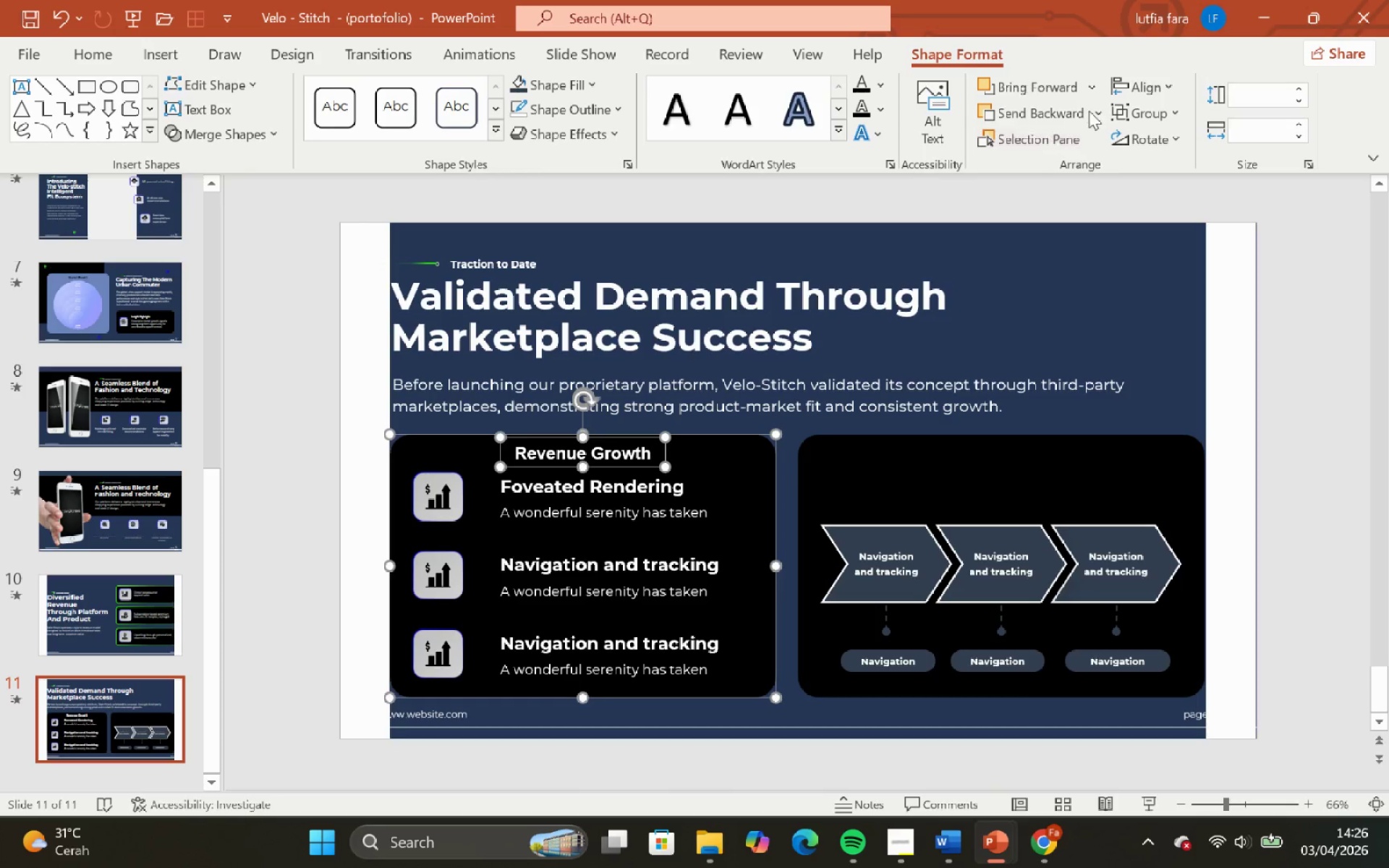 
left_click([1150, 86])
 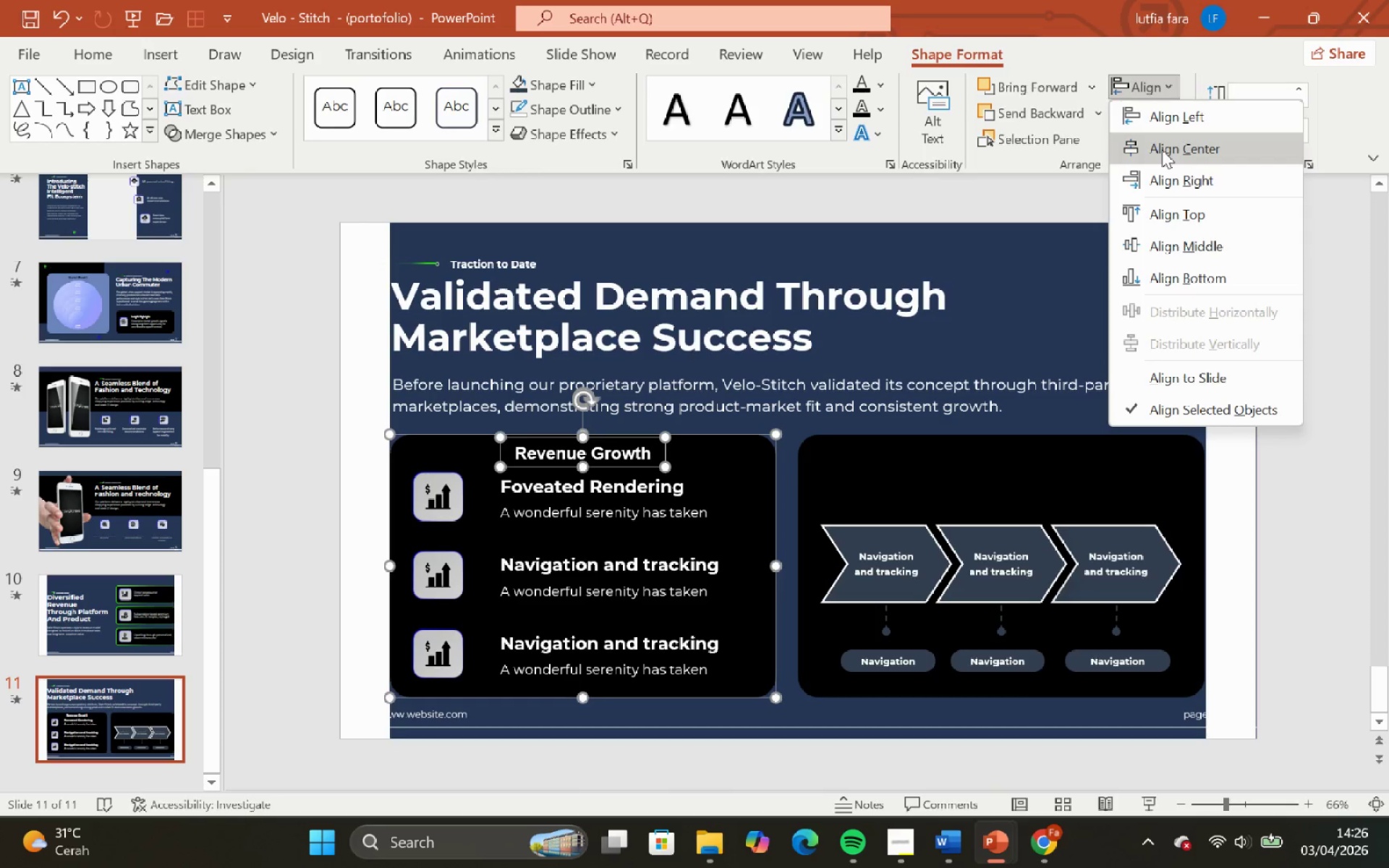 
left_click([1162, 150])
 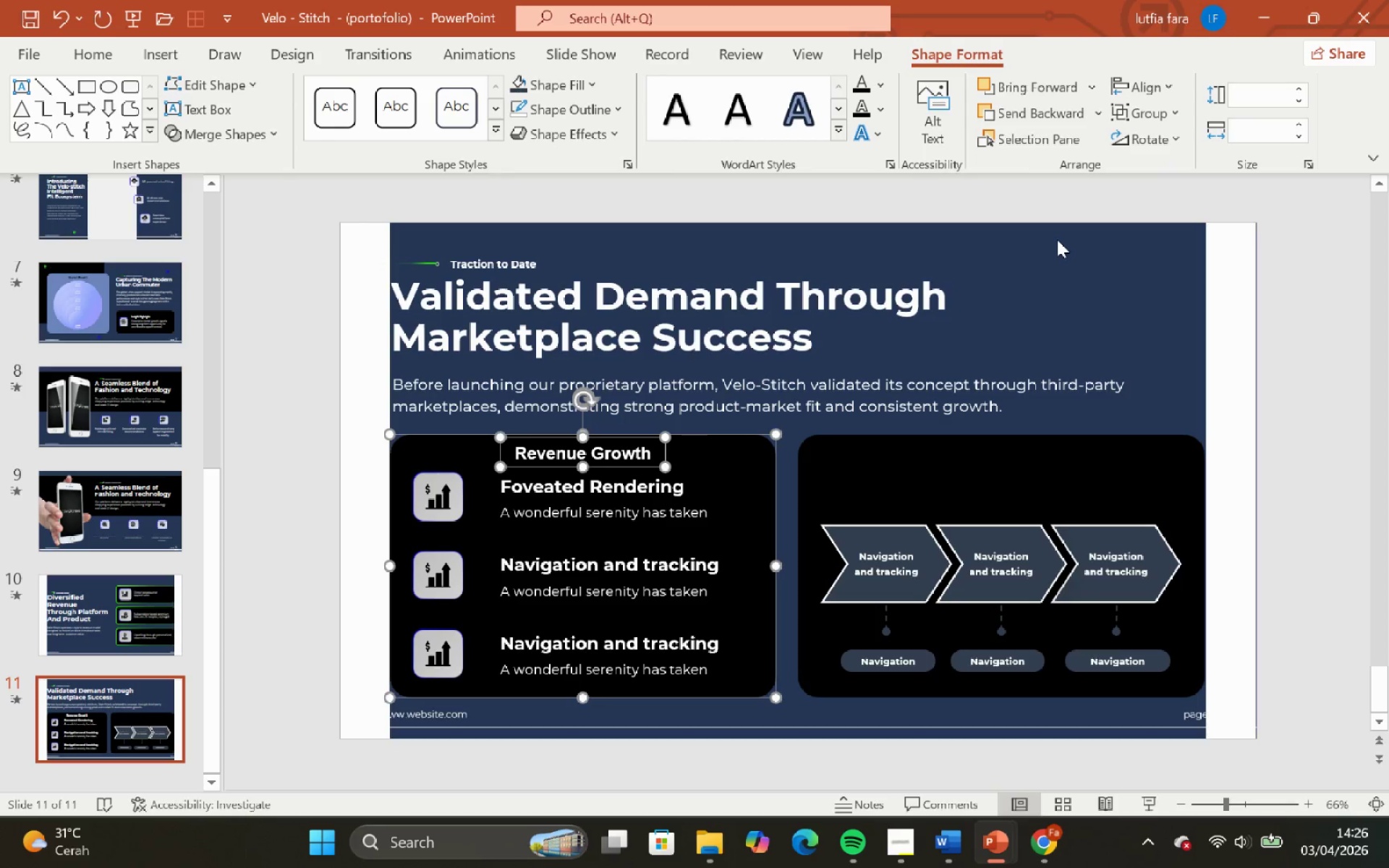 
left_click([1057, 239])
 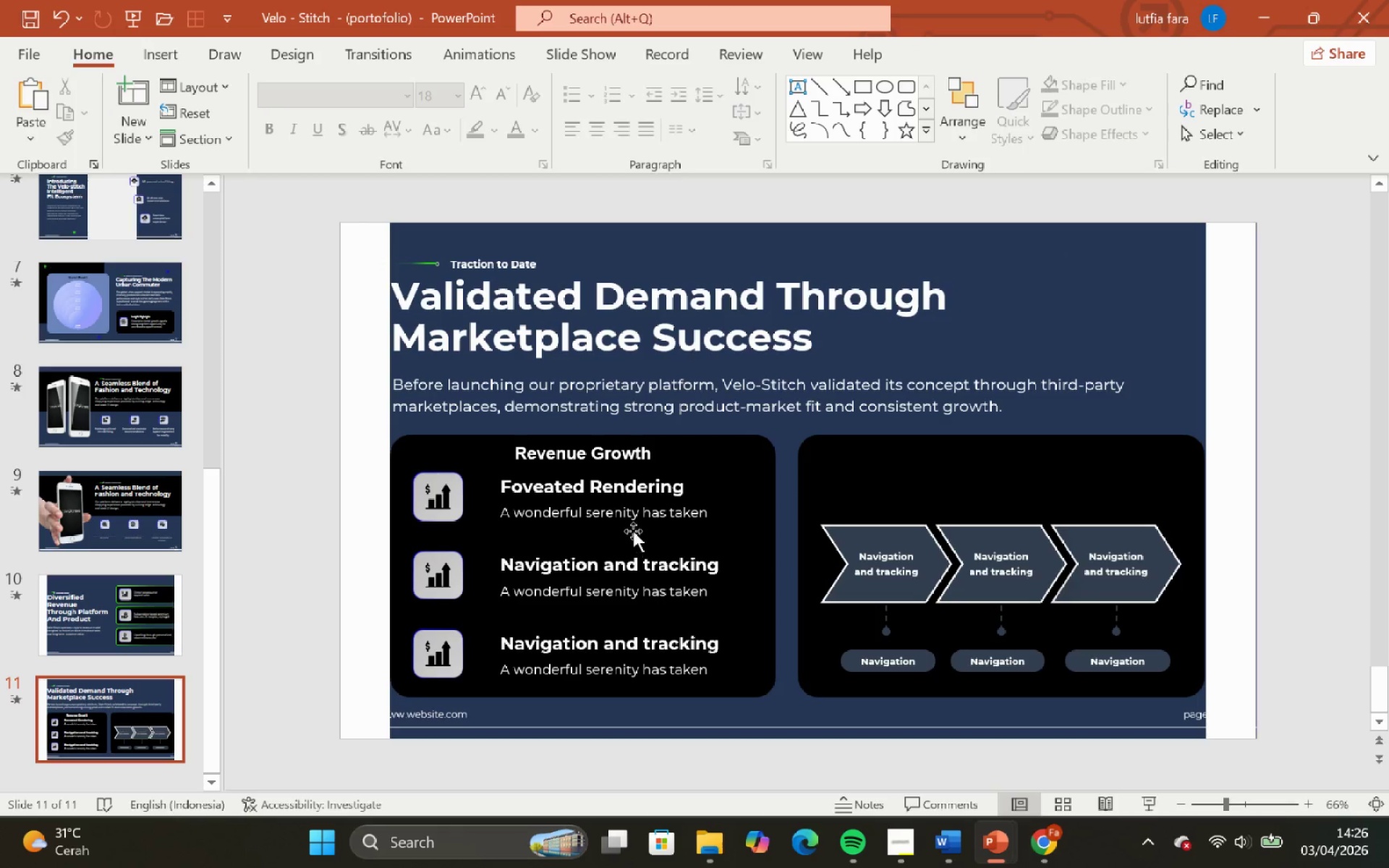 
left_click([664, 462])
 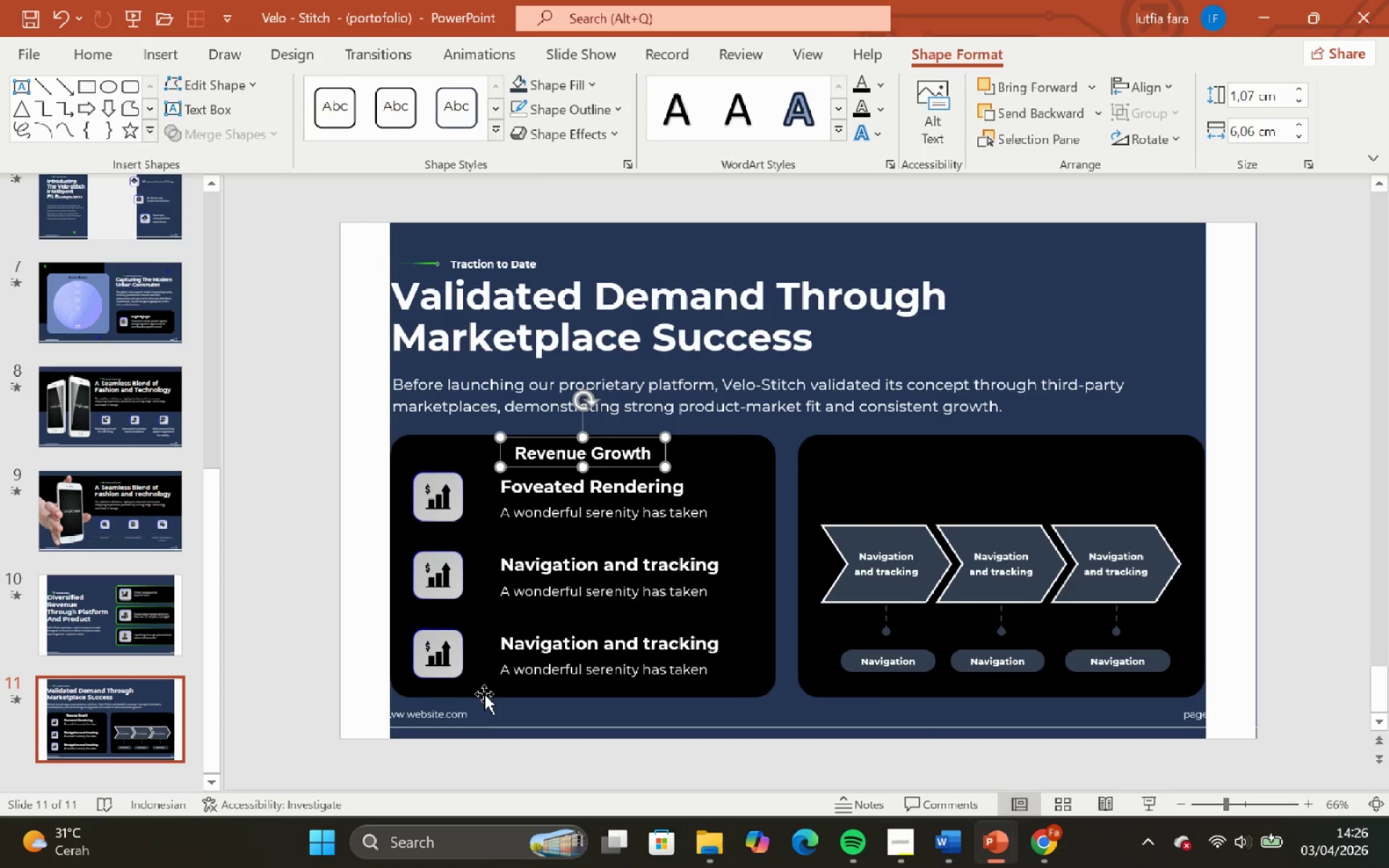 
left_click([482, 692])
 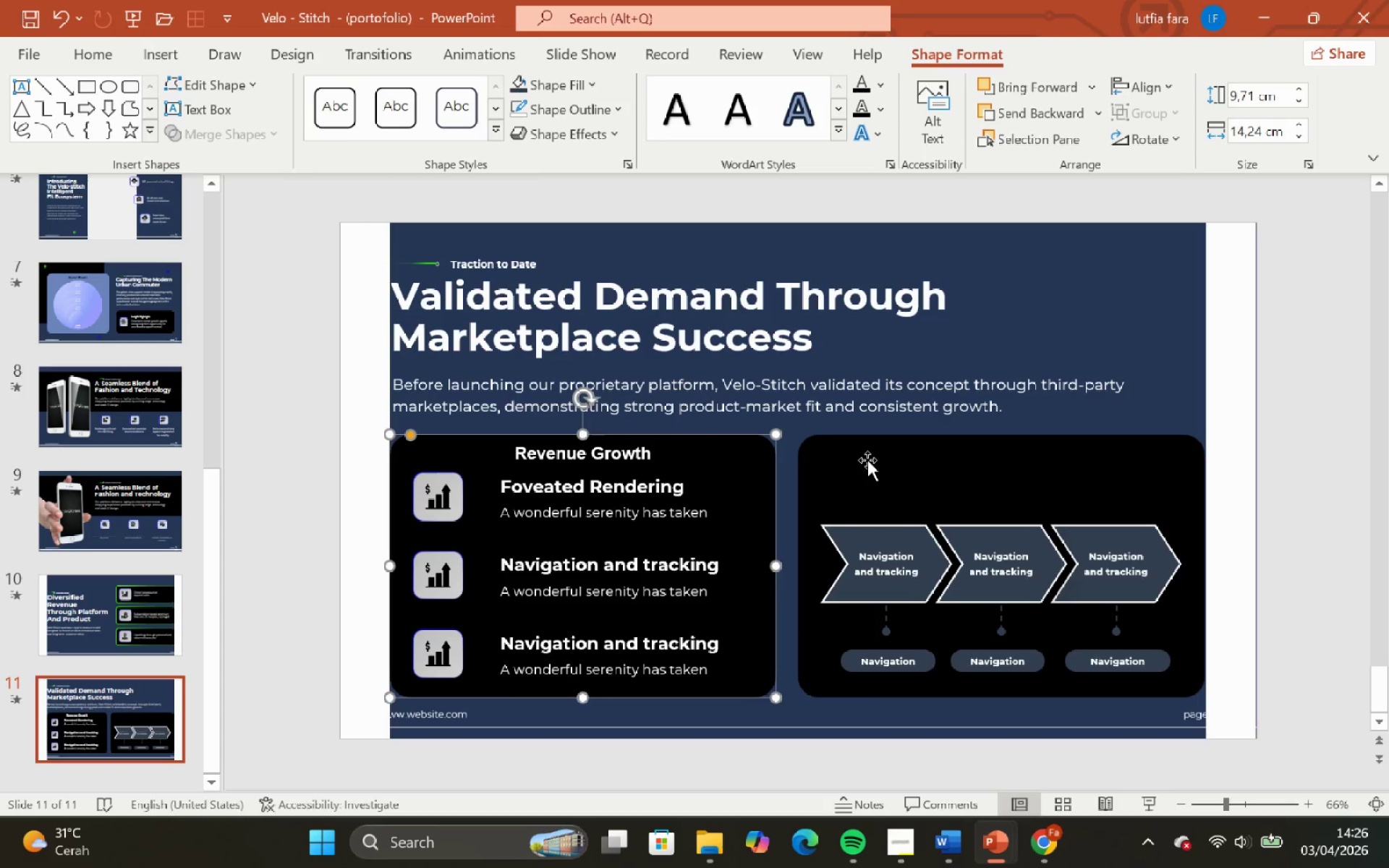 
hold_key(key=ShiftLeft, duration=0.55)
left_click([888, 459])
 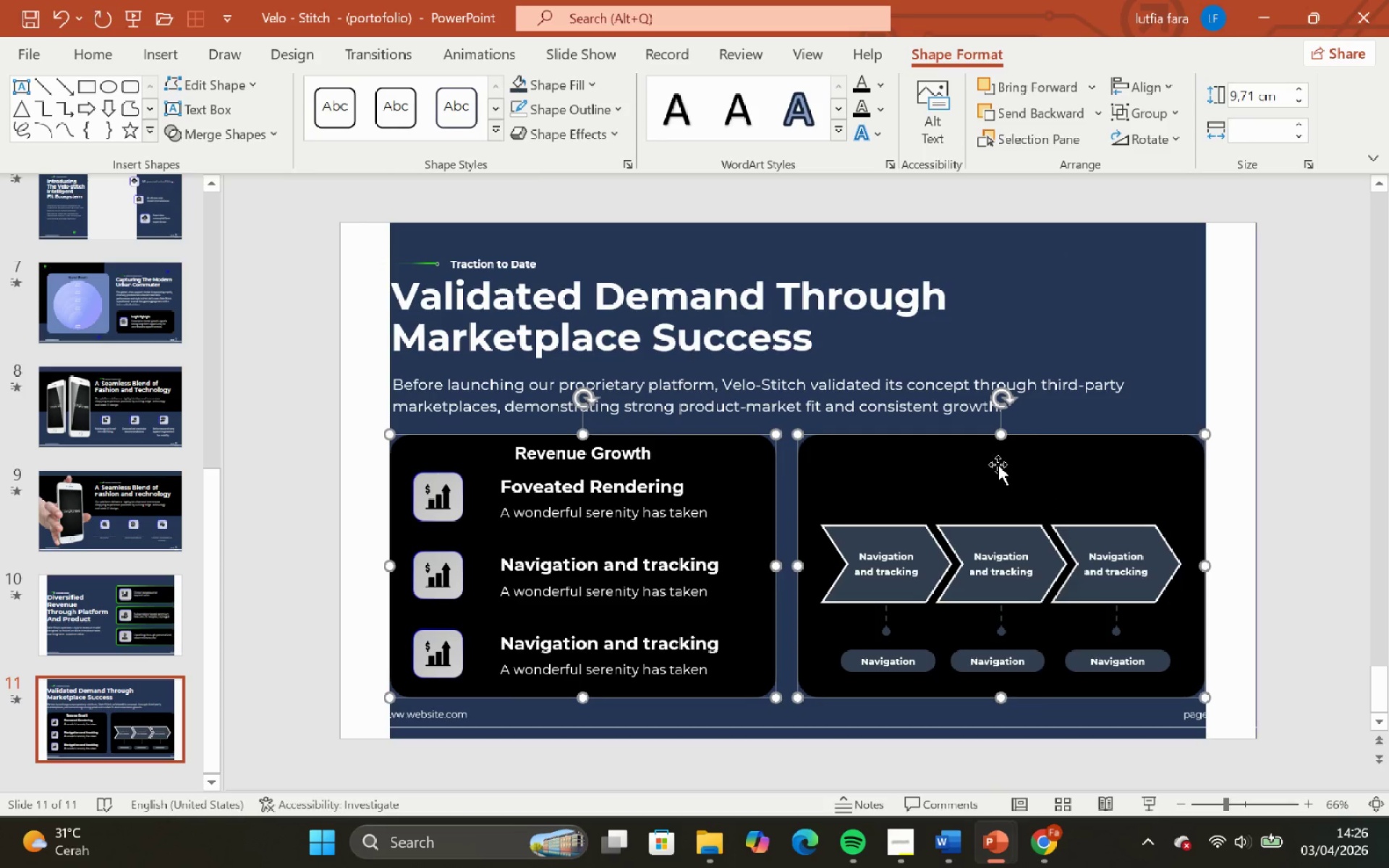 
hold_key(key=ShiftLeft, duration=0.98)
left_click_drag(start_coordinate=[1004, 435], to_coordinate=[1004, 429])
 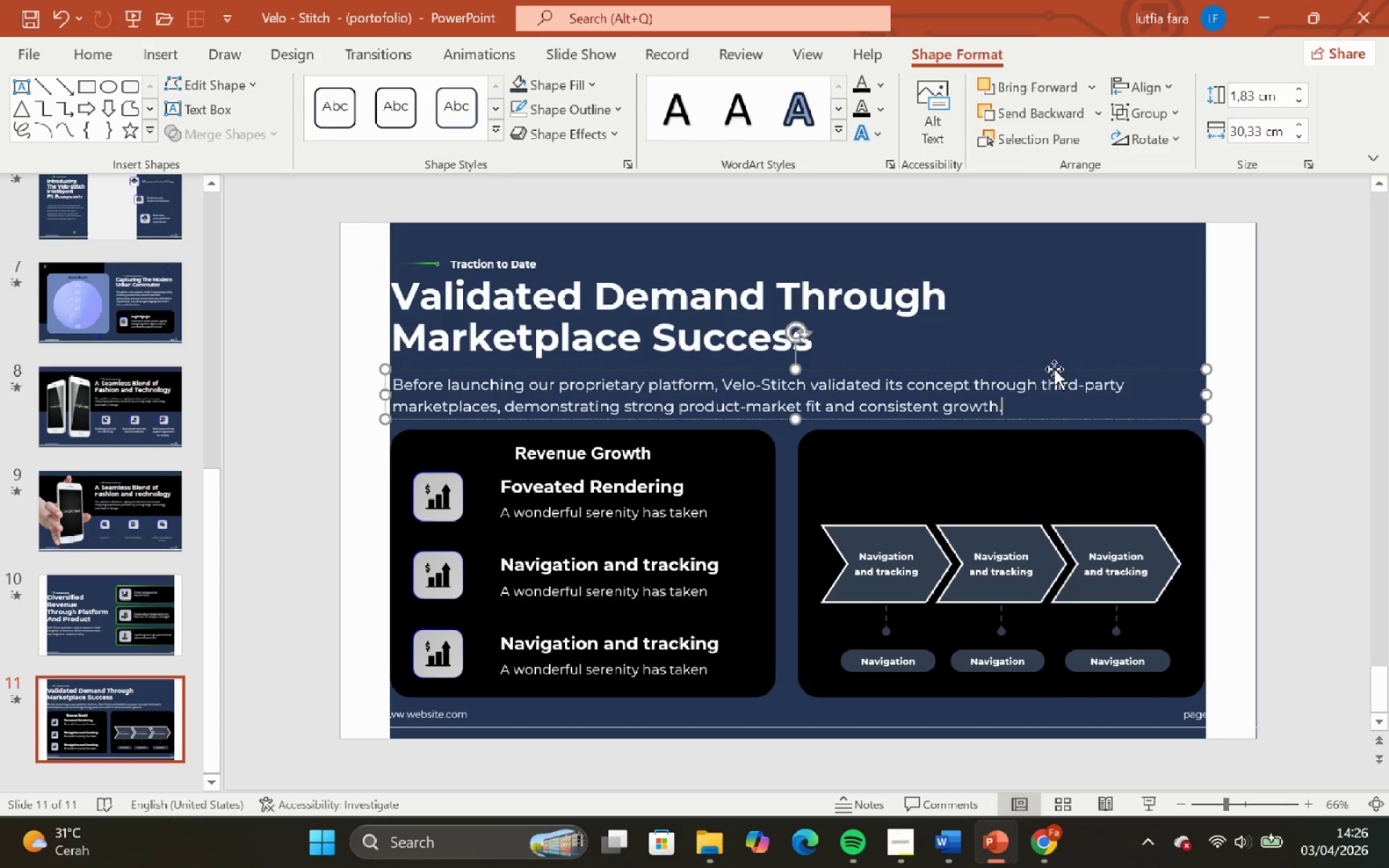 
left_click_drag(start_coordinate=[1055, 373], to_coordinate=[1059, 365])
 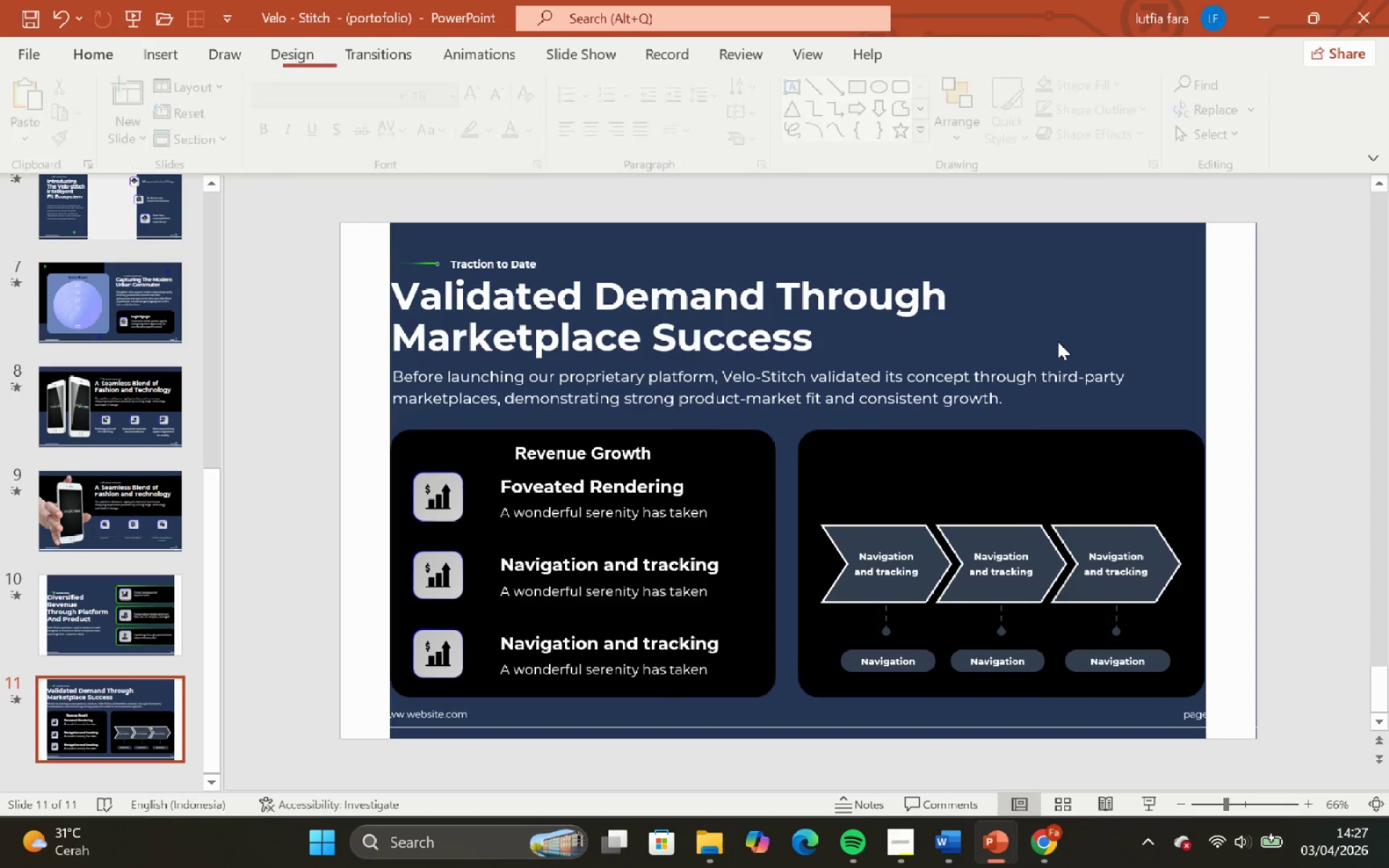 
hold_key(key=ShiftLeft, duration=1.67)
 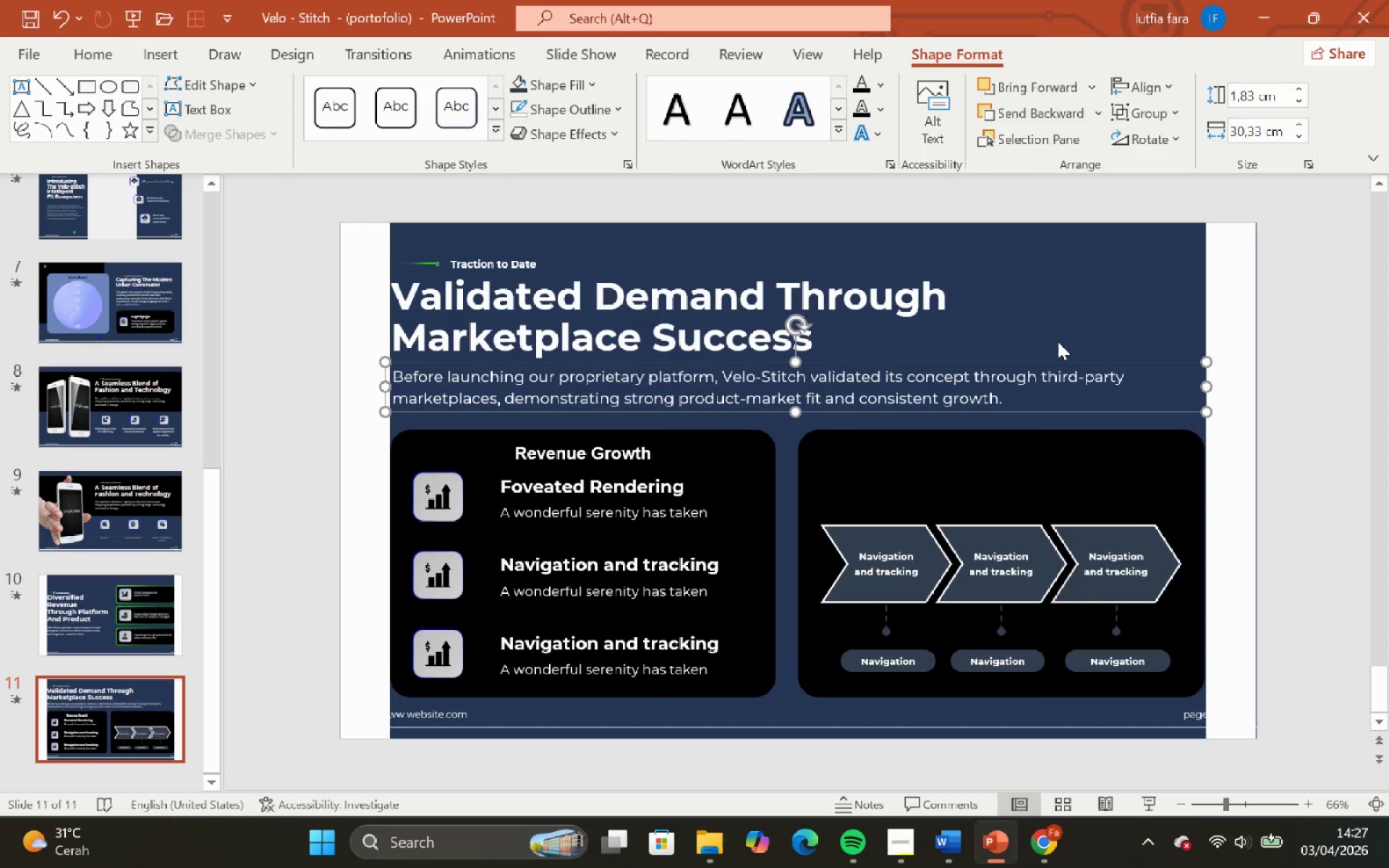 
left_click([1058, 341])
 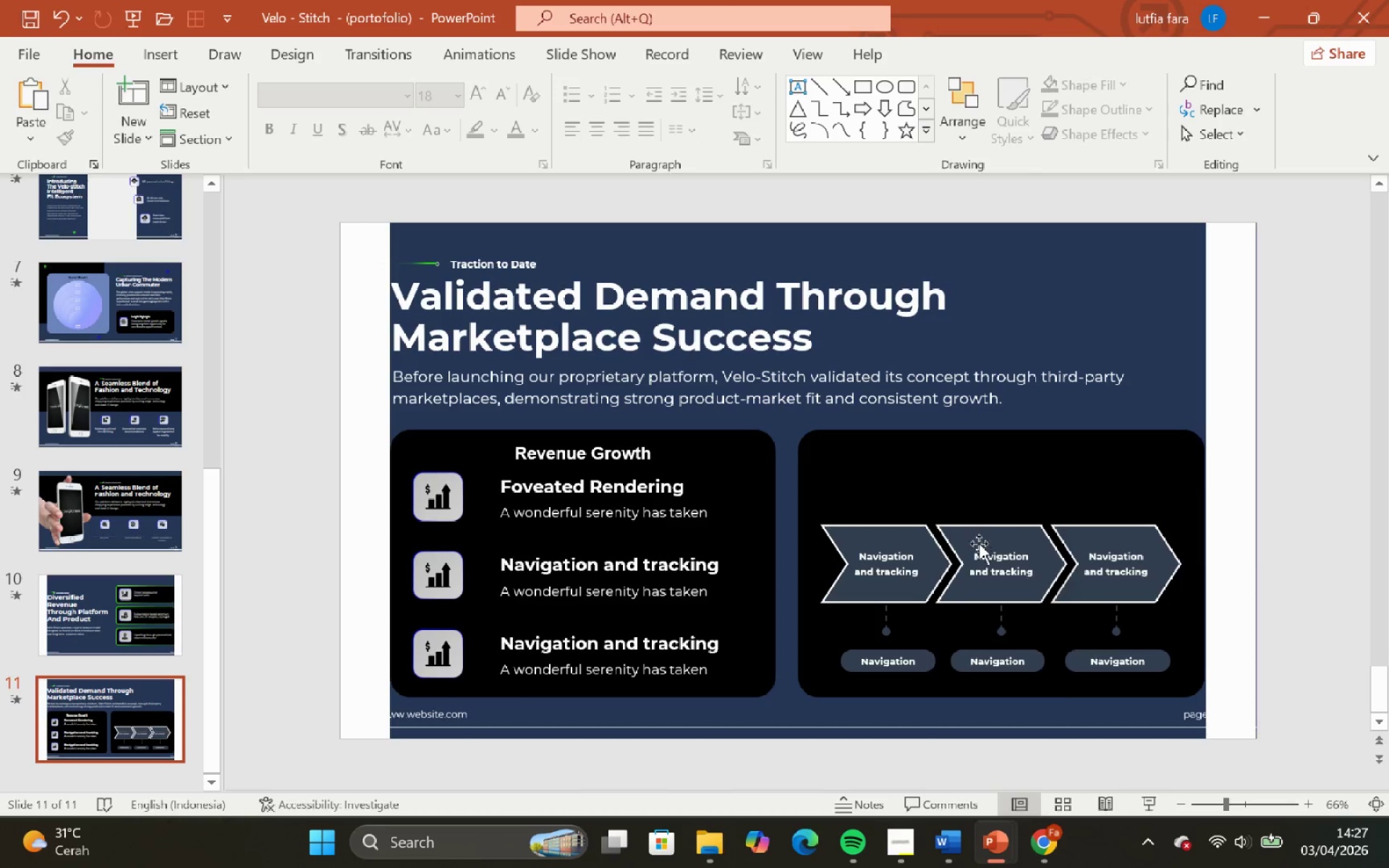 
wait(12.17)
 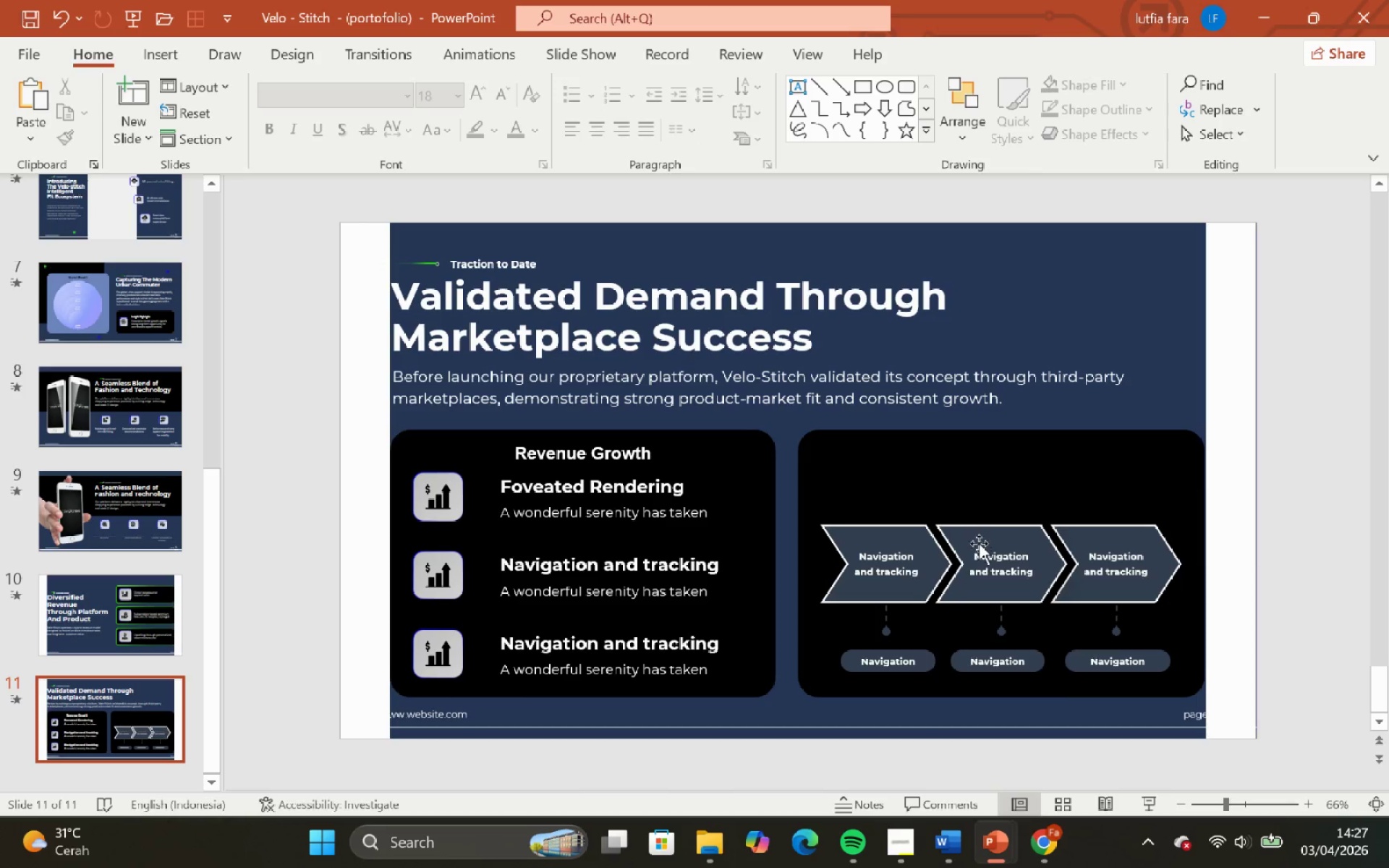 
left_click([1041, 341])
 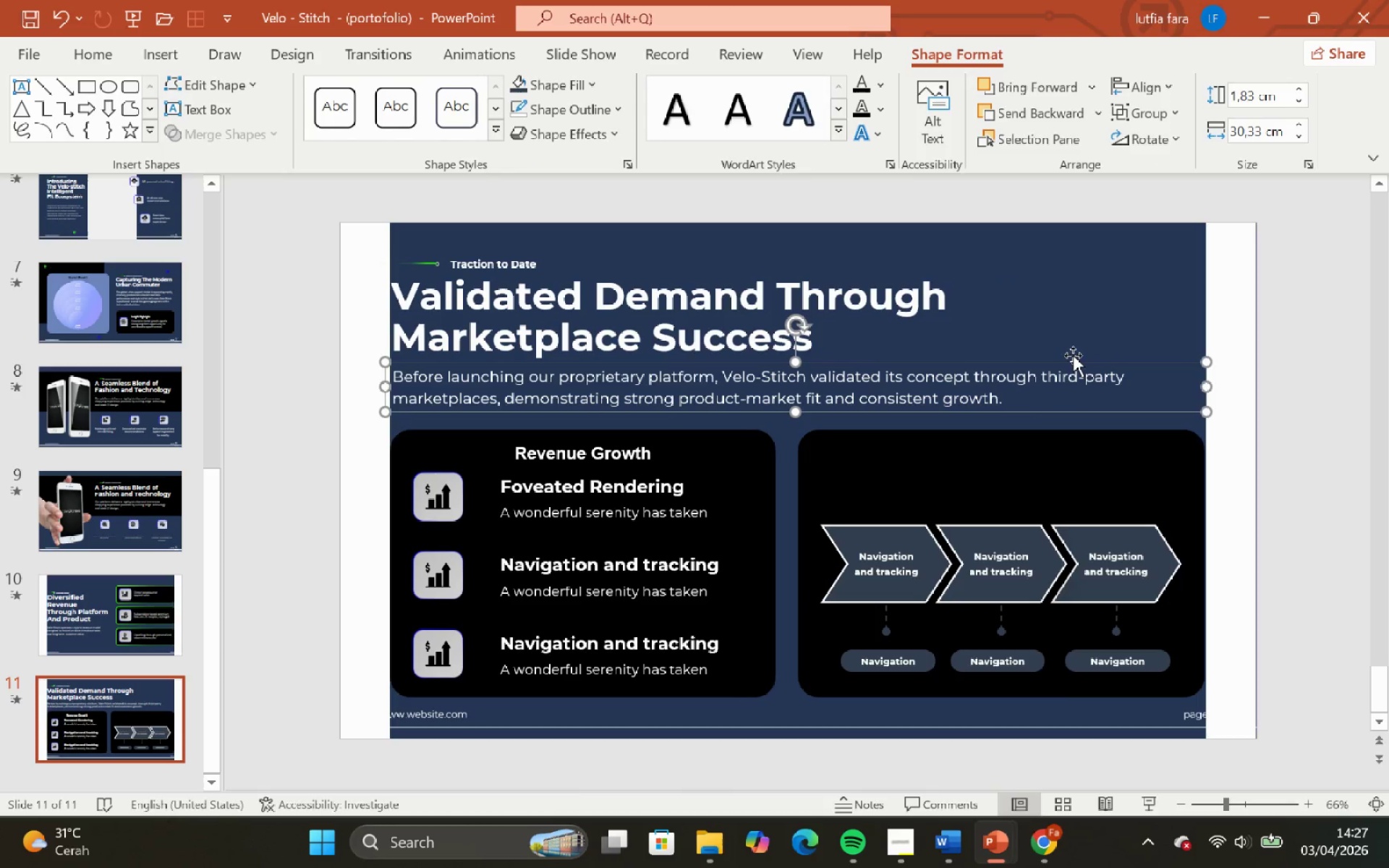 
wait(5.38)
 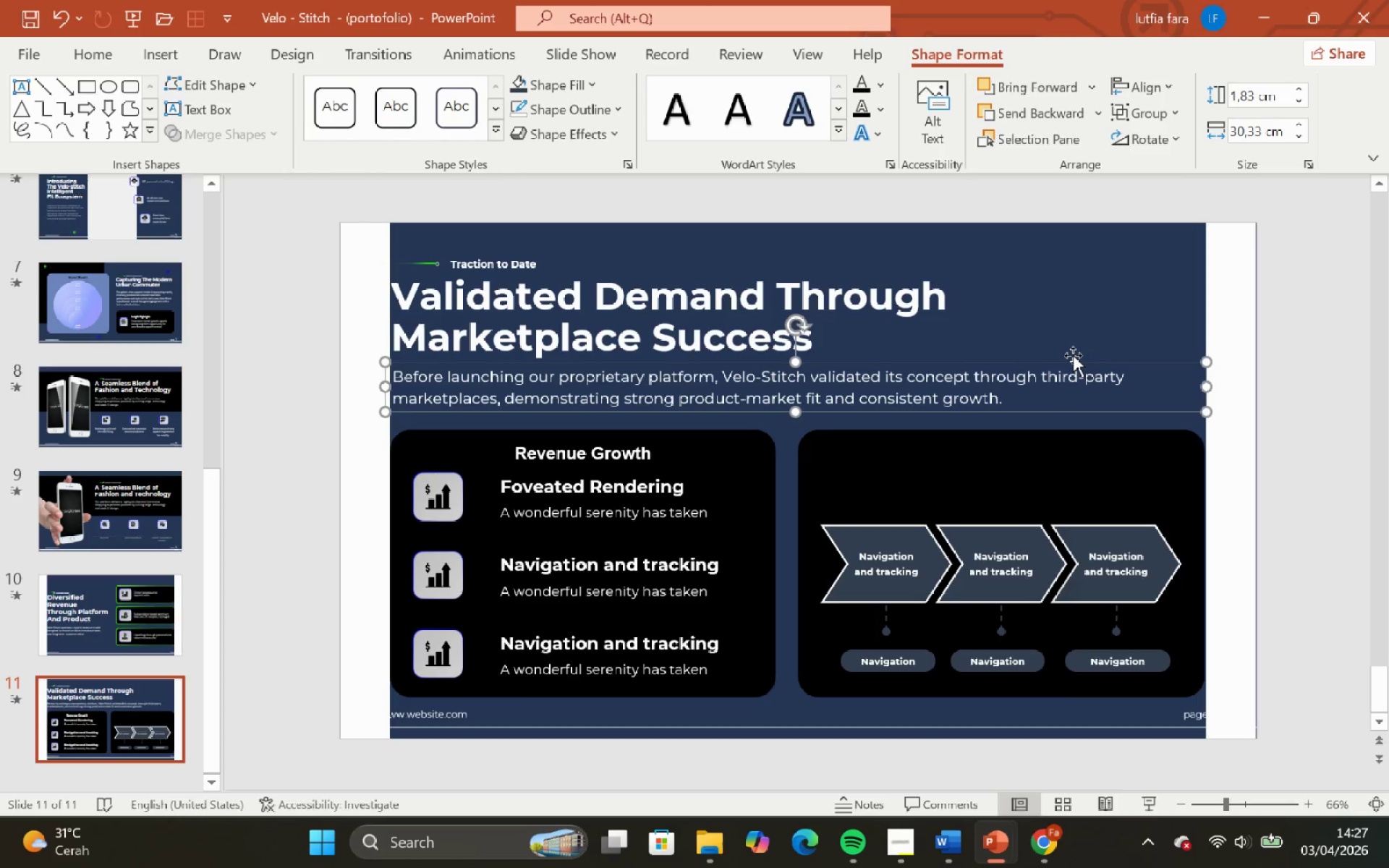 
left_click([672, 451])
 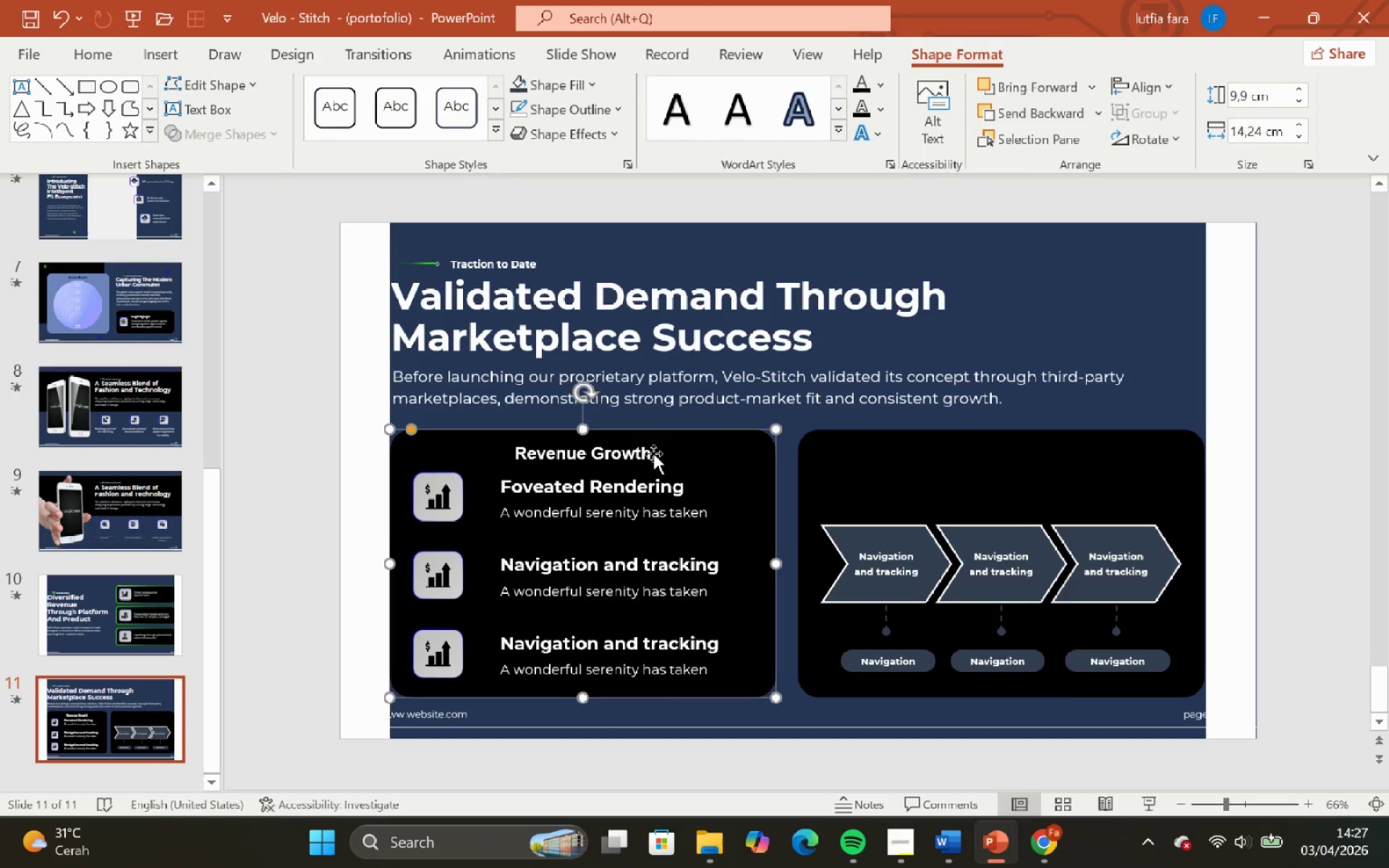 
left_click([652, 454])
 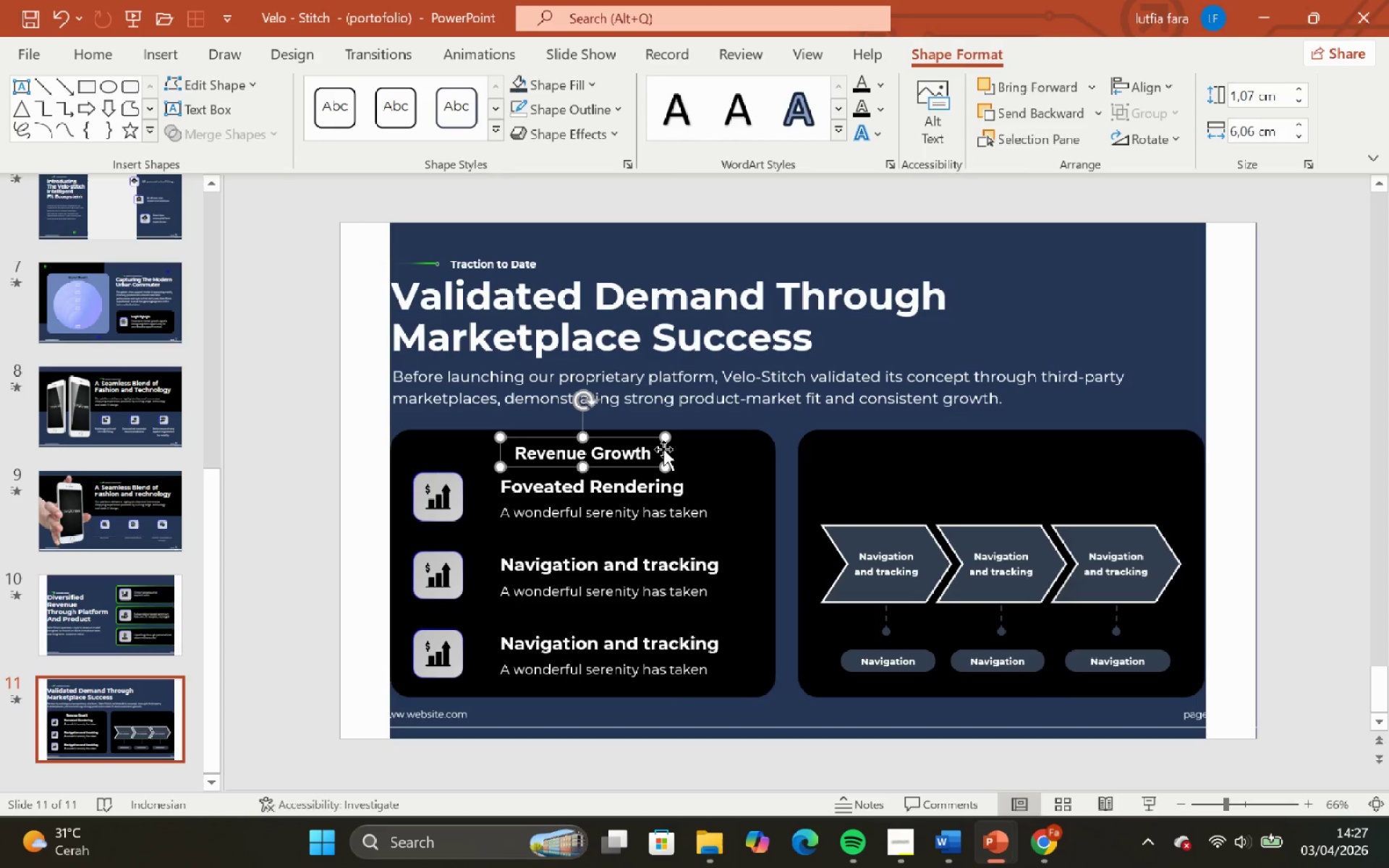 
left_click([663, 449])
 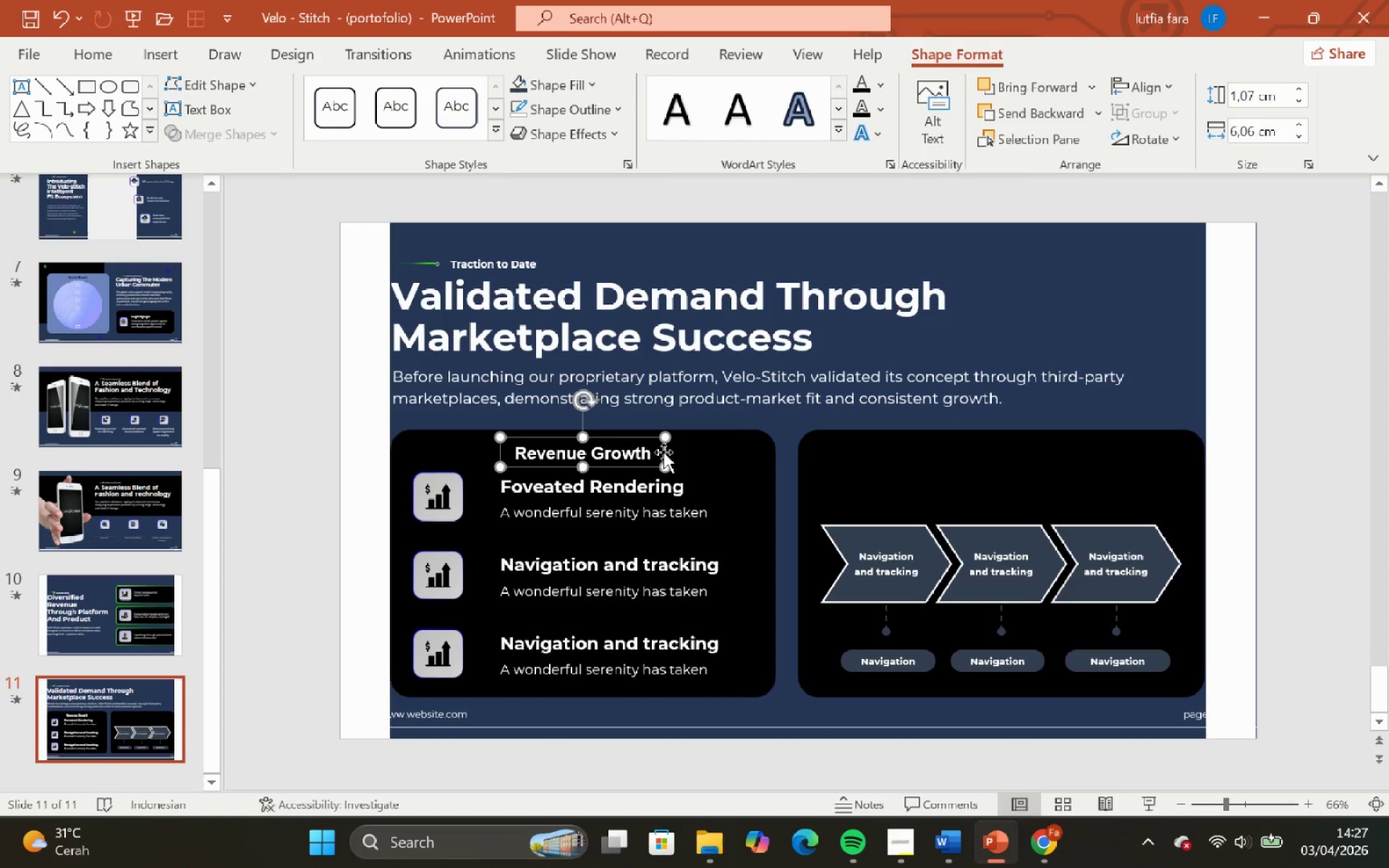 
hold_key(key=ShiftLeft, duration=1.24)
left_click_drag(start_coordinate=[663, 452], to_coordinate=[663, 448])
 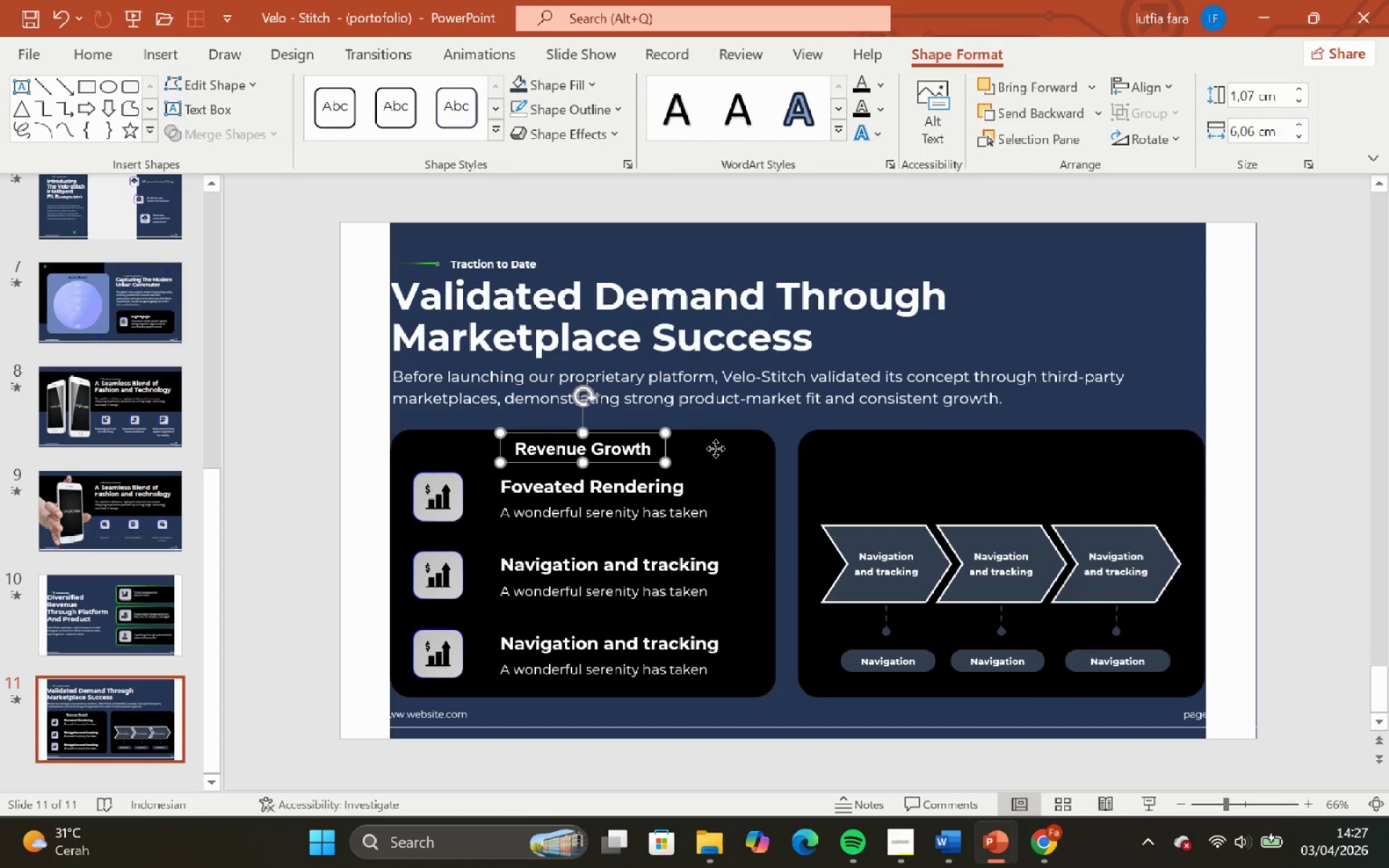 
hold_key(key=ShiftLeft, duration=0.52)
left_click([715, 448])
 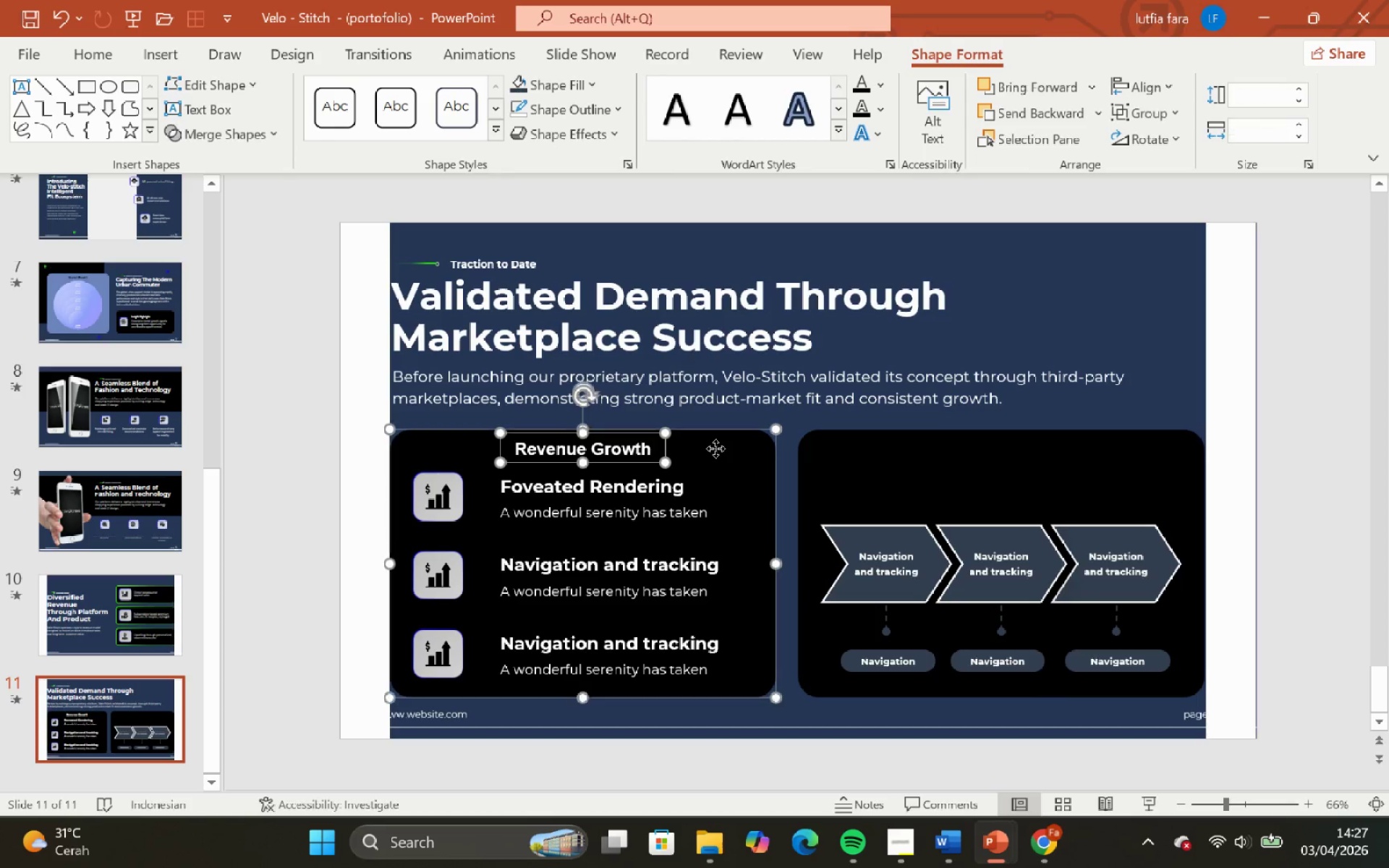 
left_click([1147, 78])
 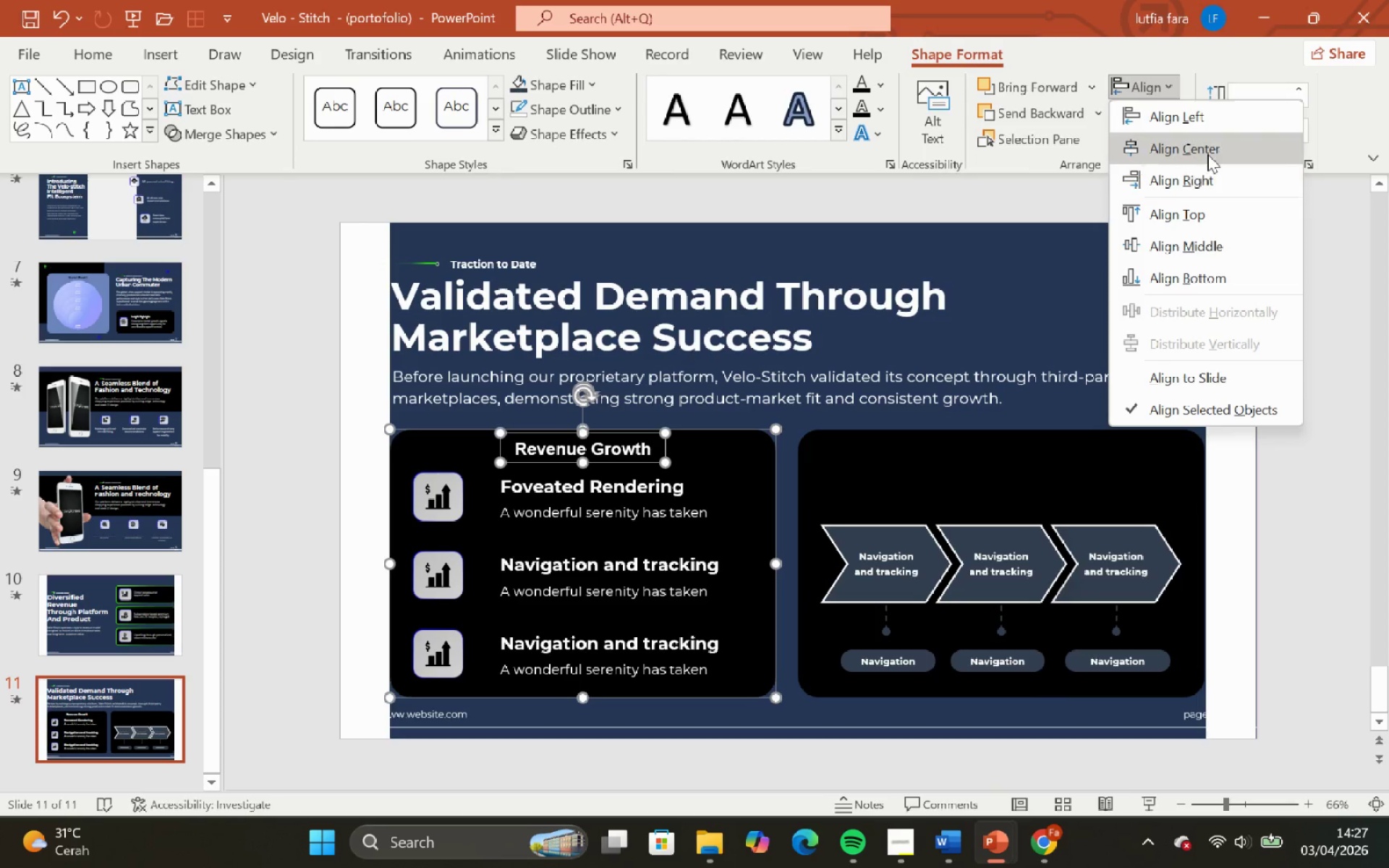 
left_click([1206, 151])
 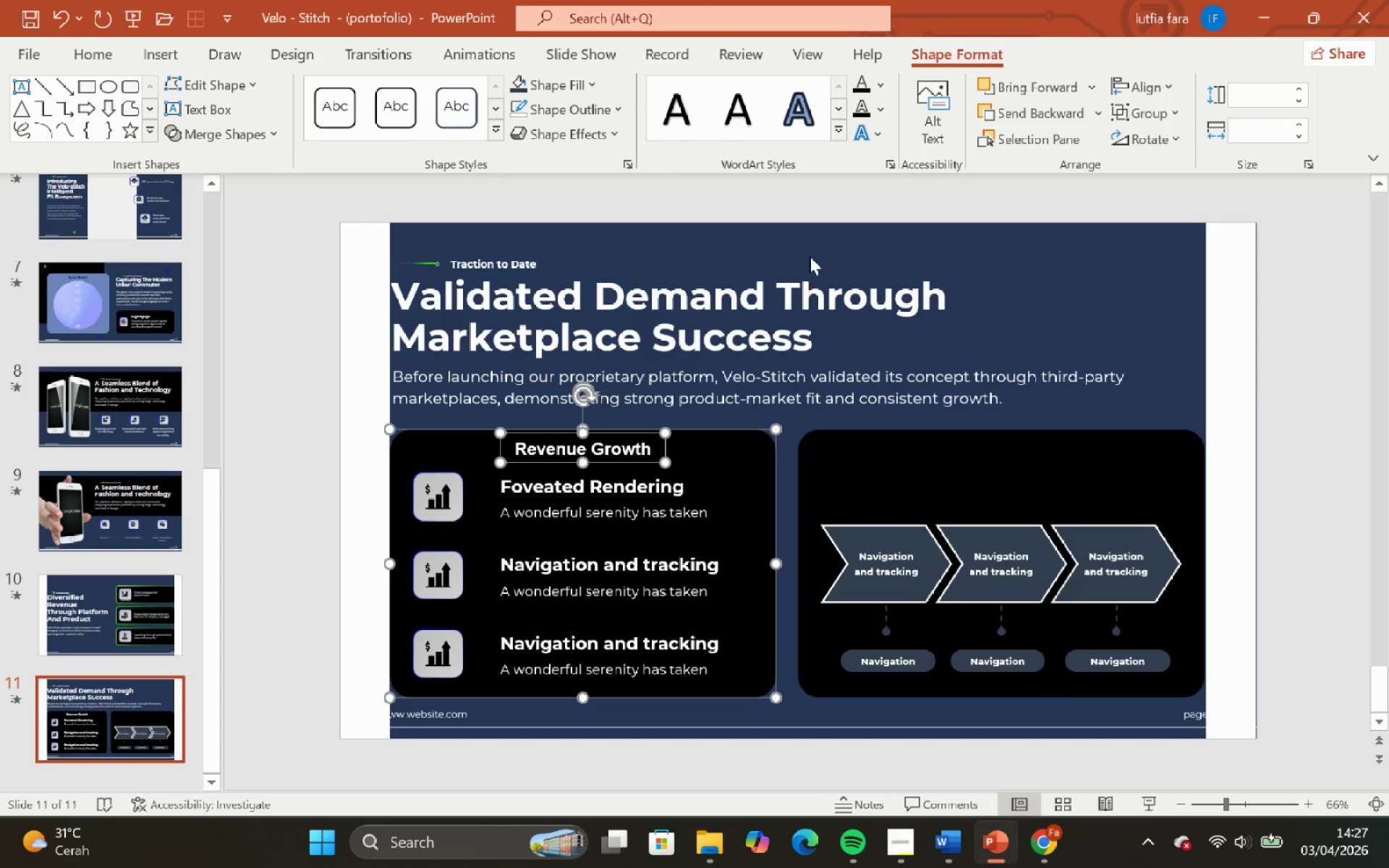 
left_click([828, 231])
 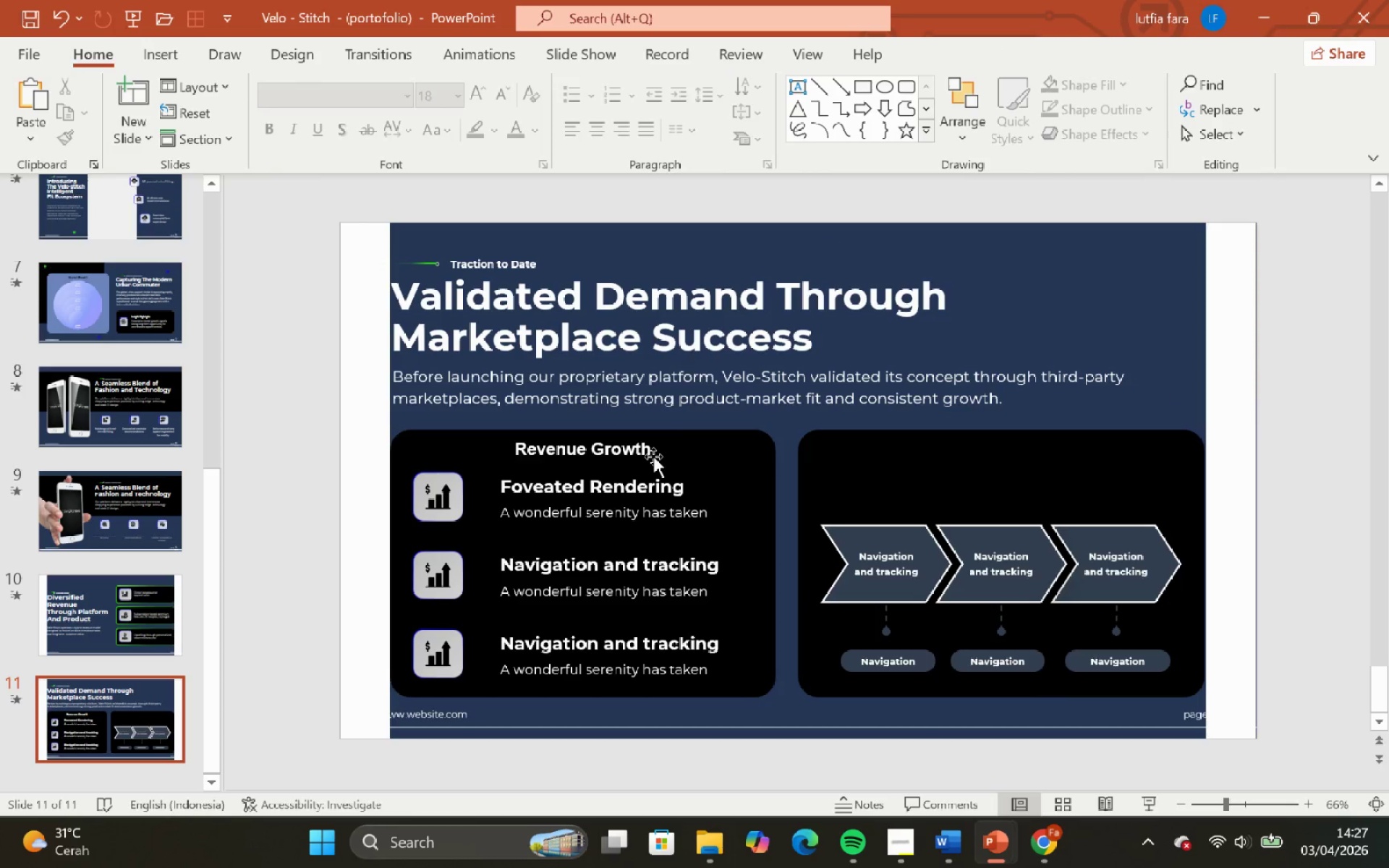 
left_click([653, 456])
 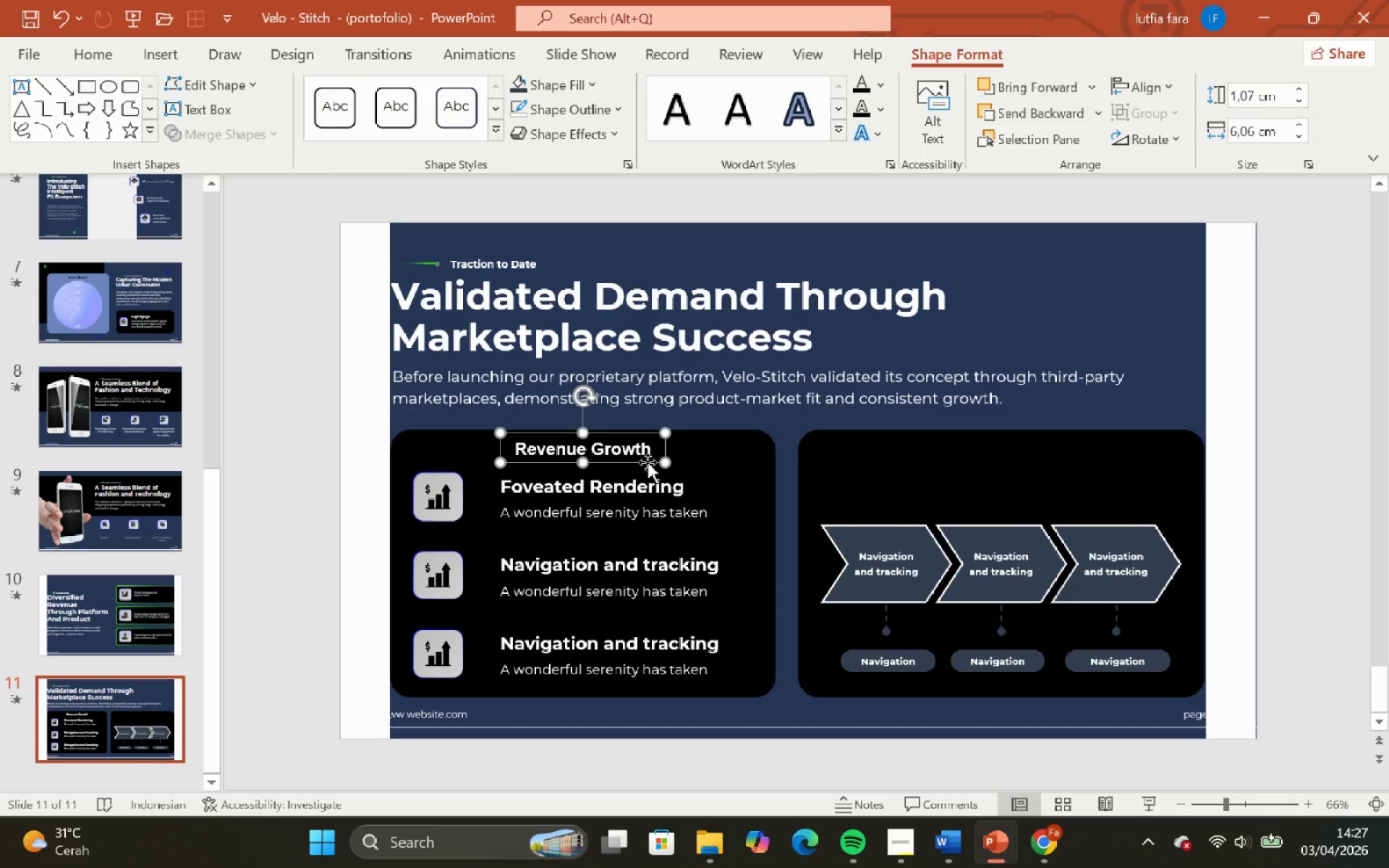 
hold_key(key=ControlLeft, duration=2.72)
left_click_drag(start_coordinate=[647, 462], to_coordinate=[1062, 490])
 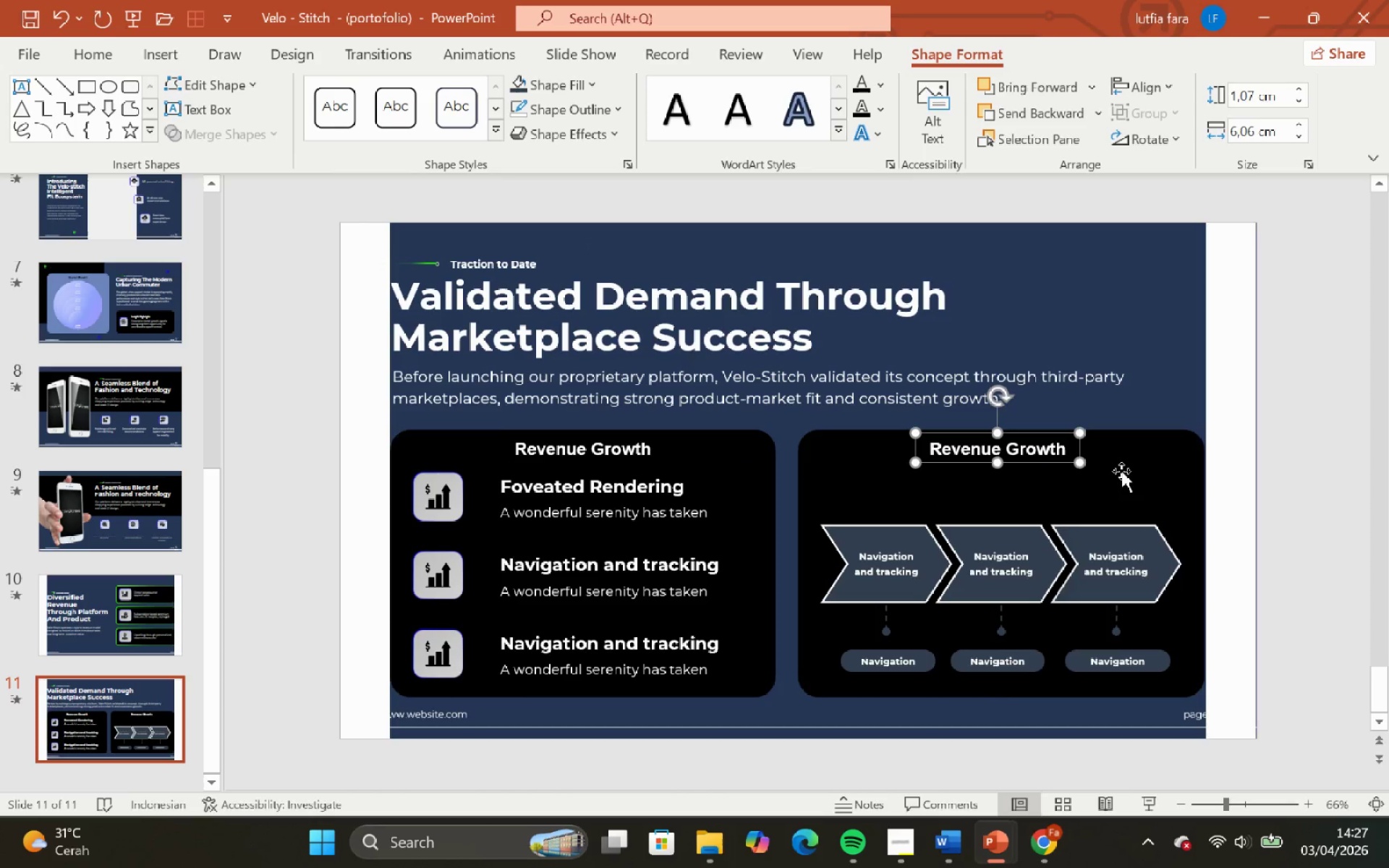 
hold_key(key=ShiftLeft, duration=2.69)
 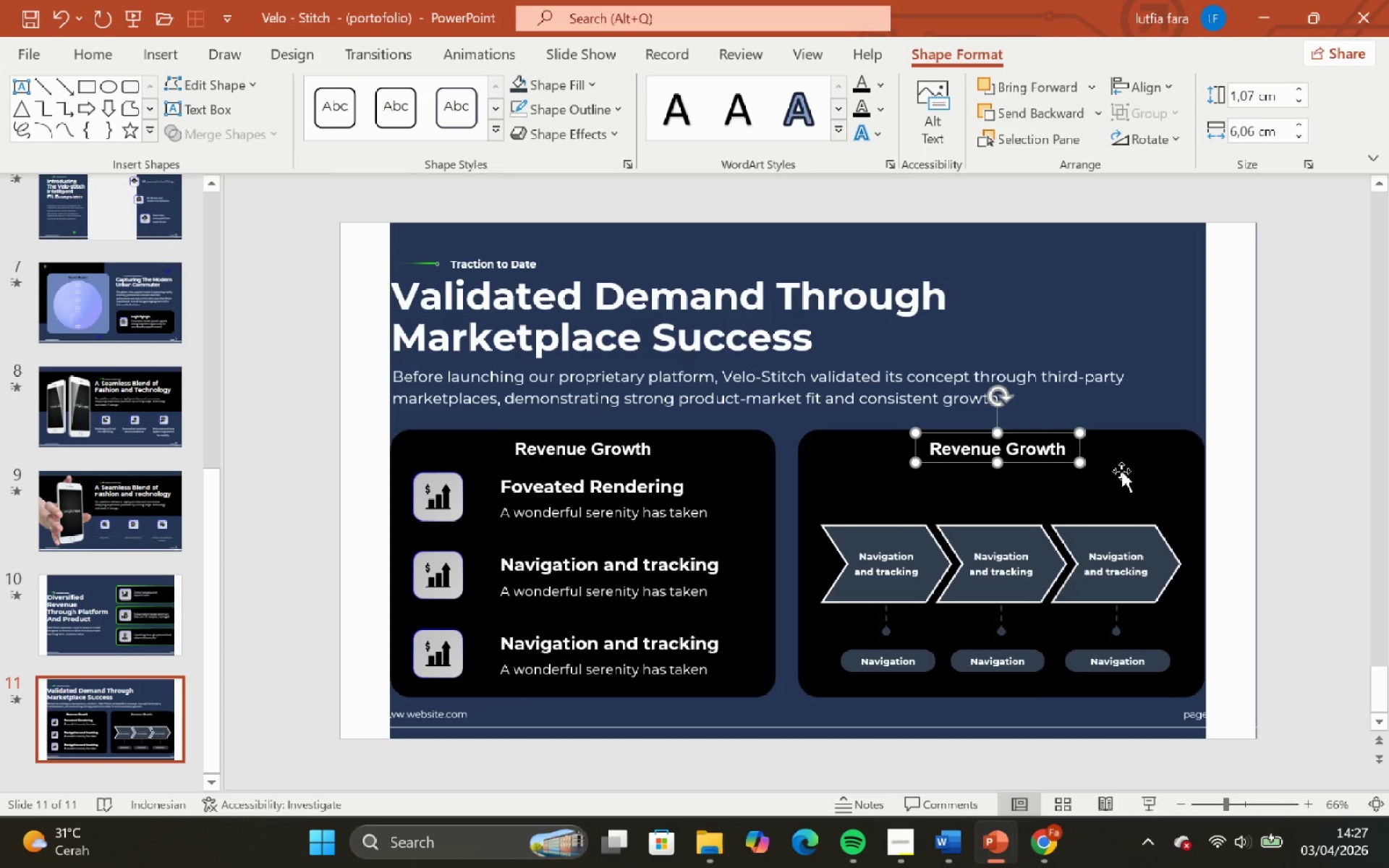 
hold_key(key=ShiftLeft, duration=0.41)
left_click([1121, 471])
 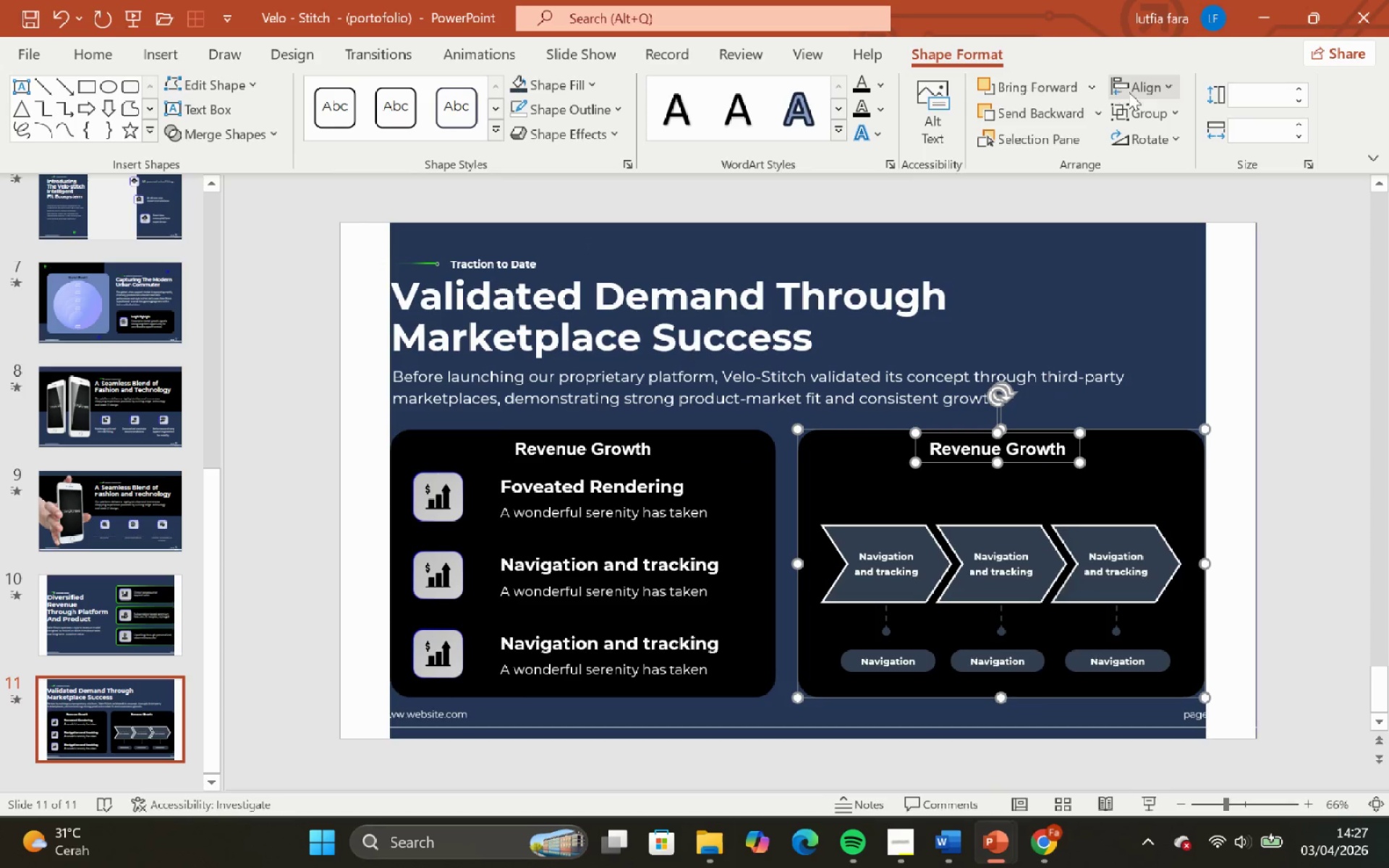 
left_click([1145, 98])
 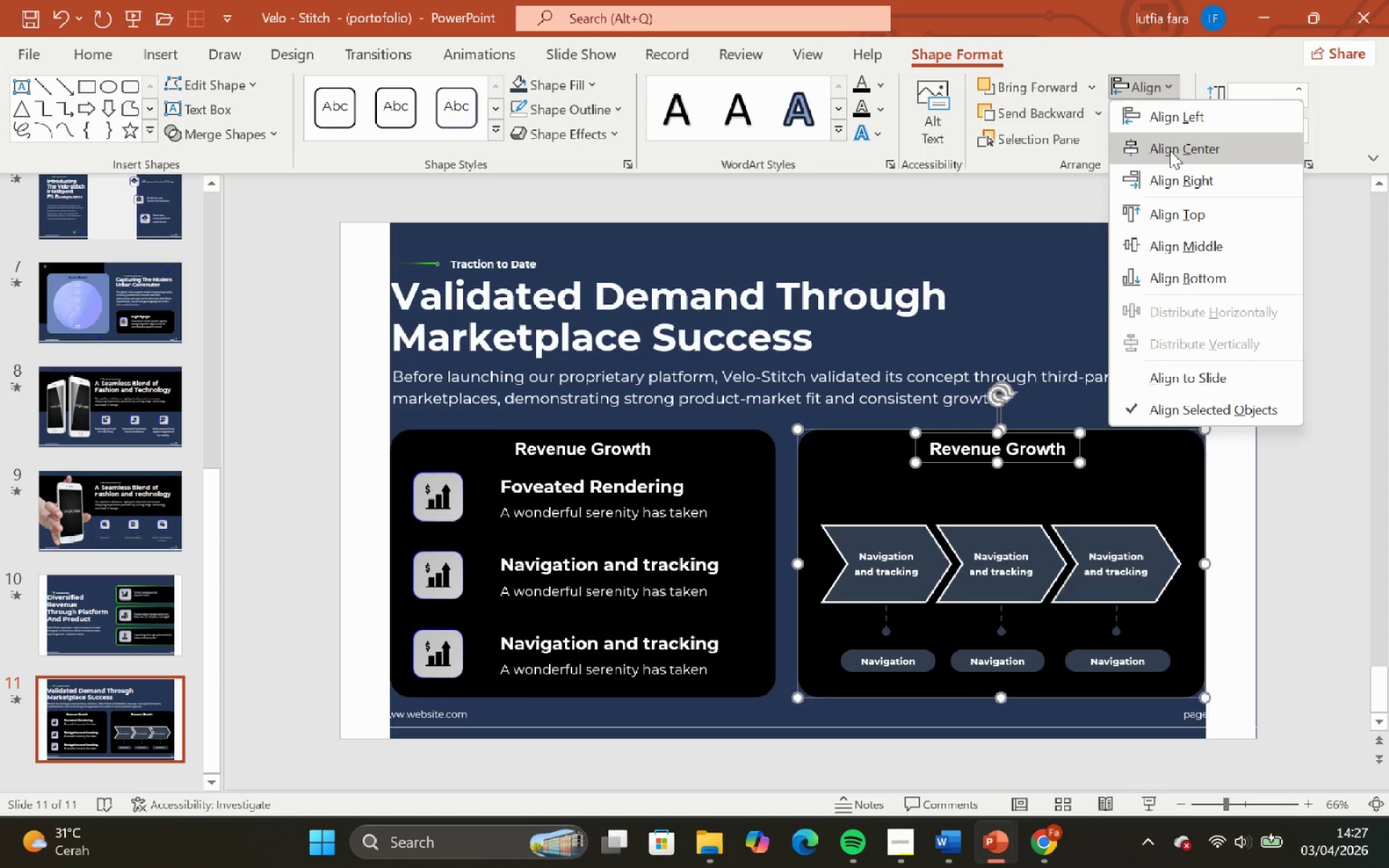 
left_click([1170, 150])
 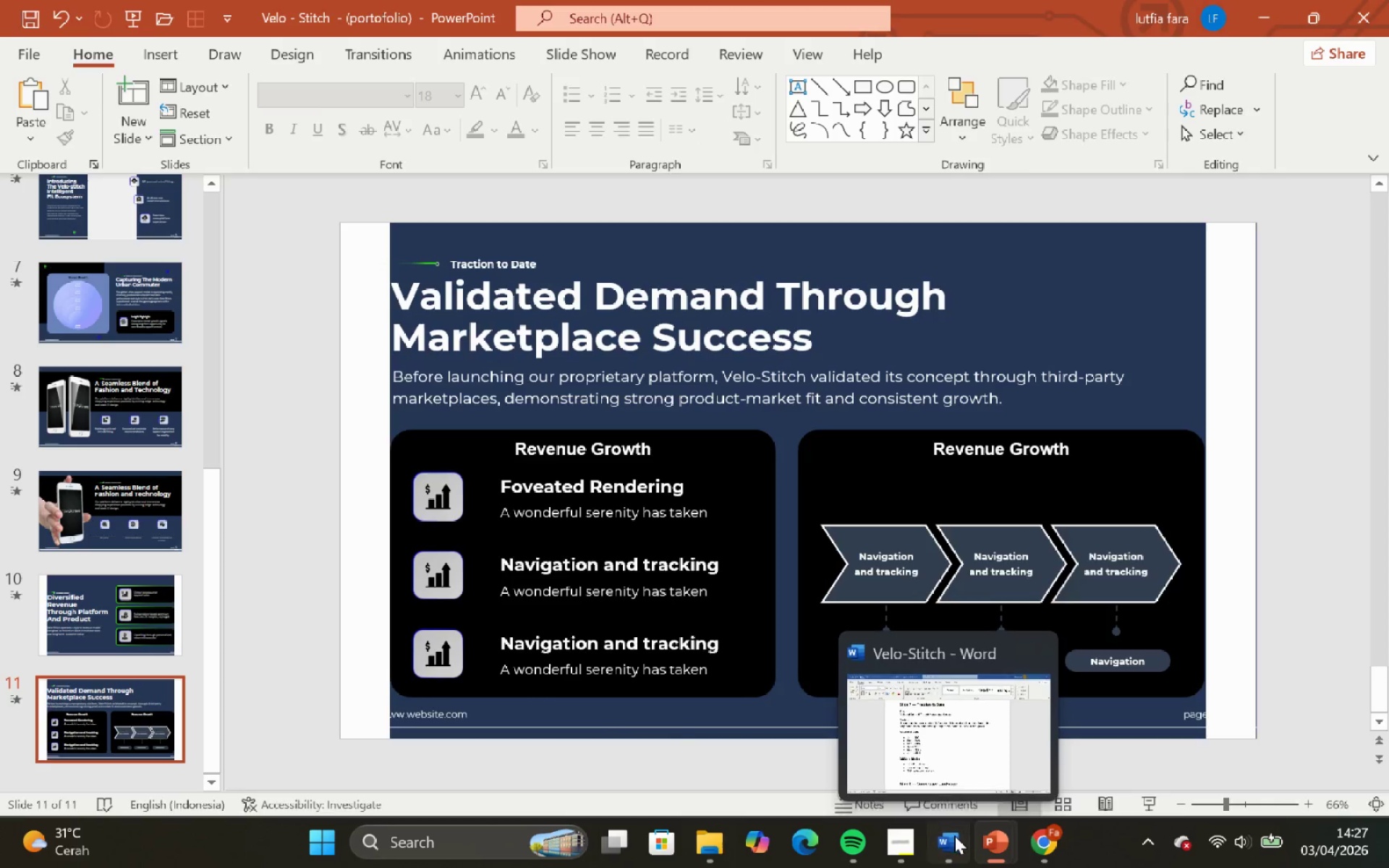 
wait(6.84)
 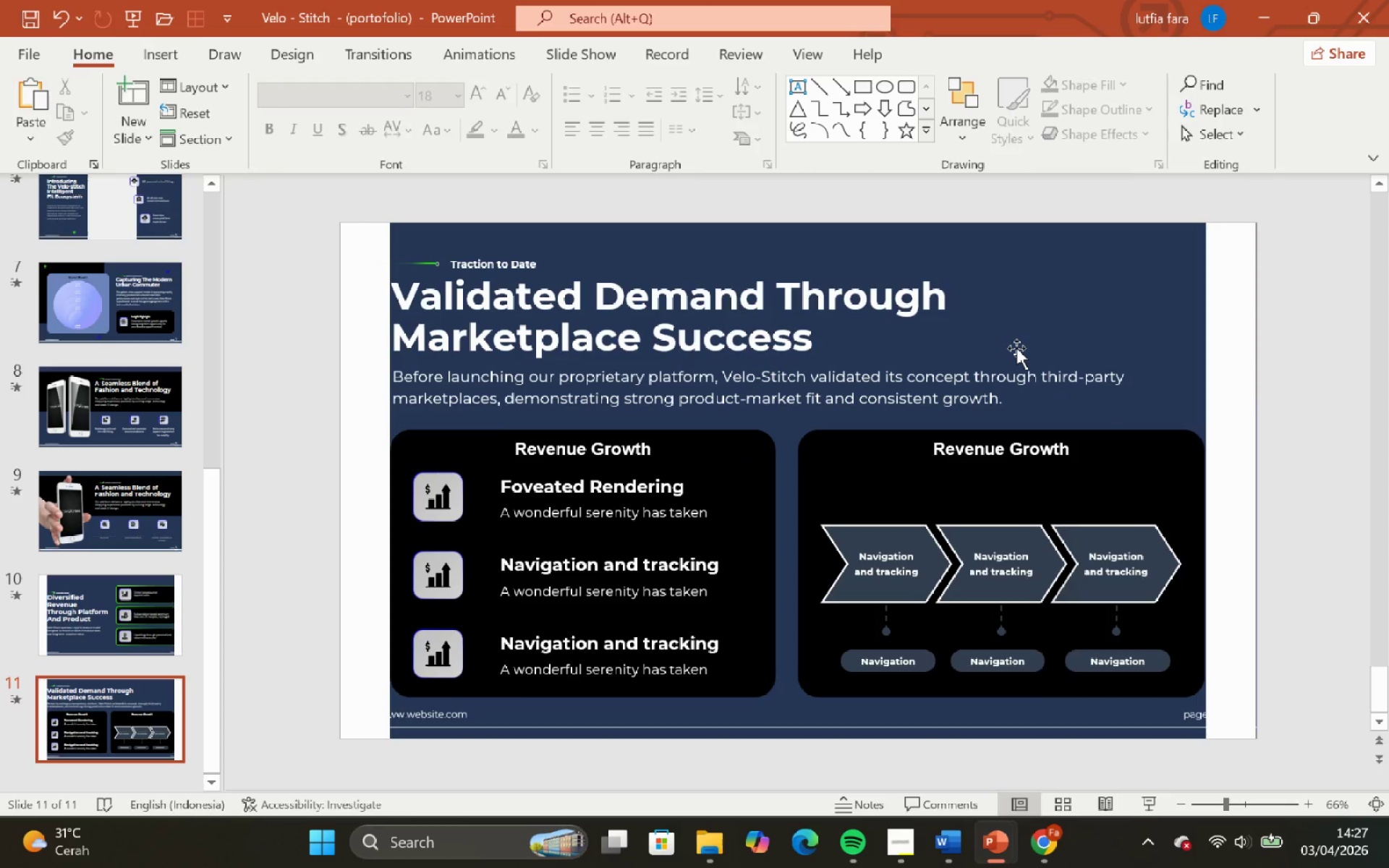 
left_click([544, 566])
 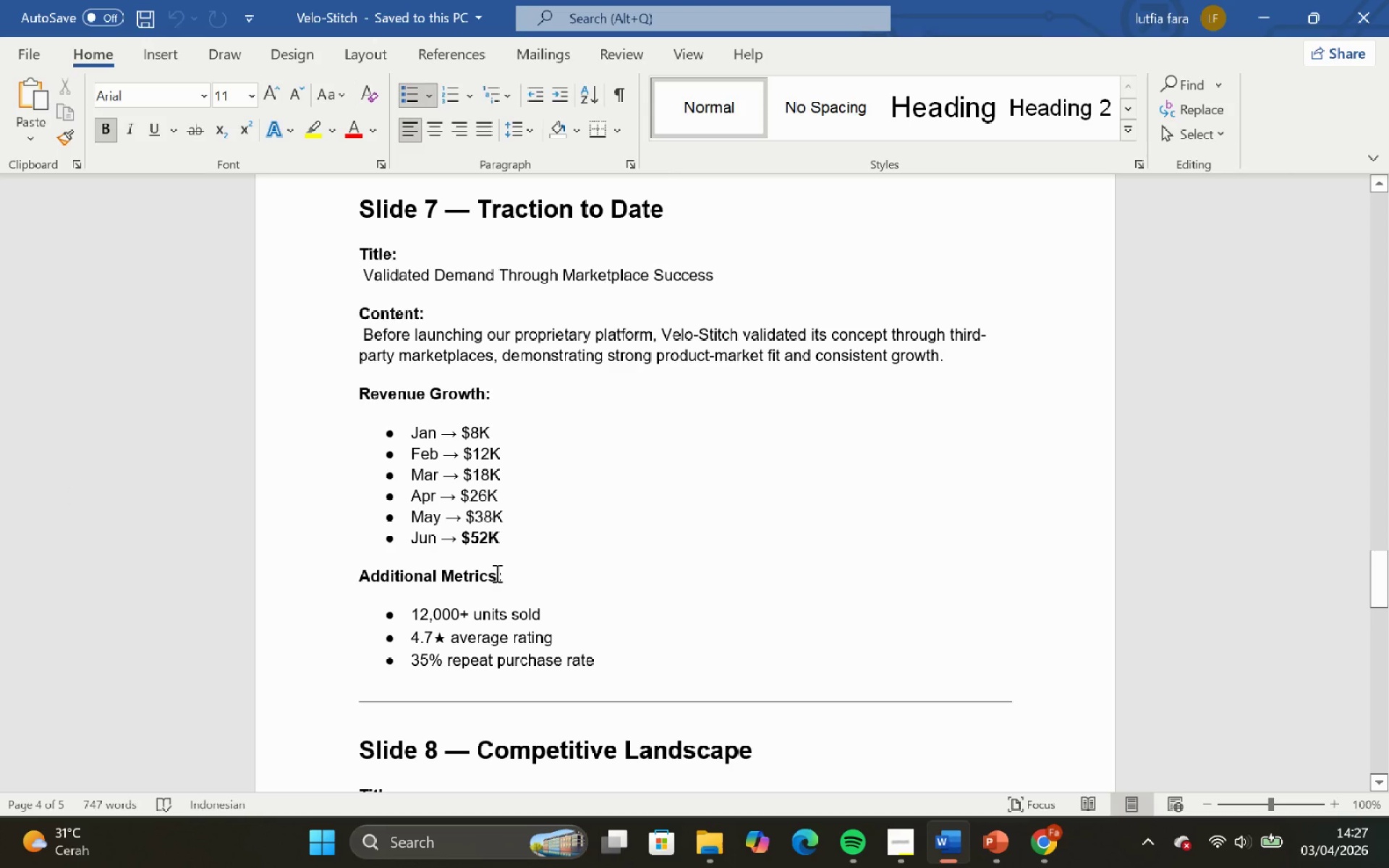 
left_click([496, 573])
 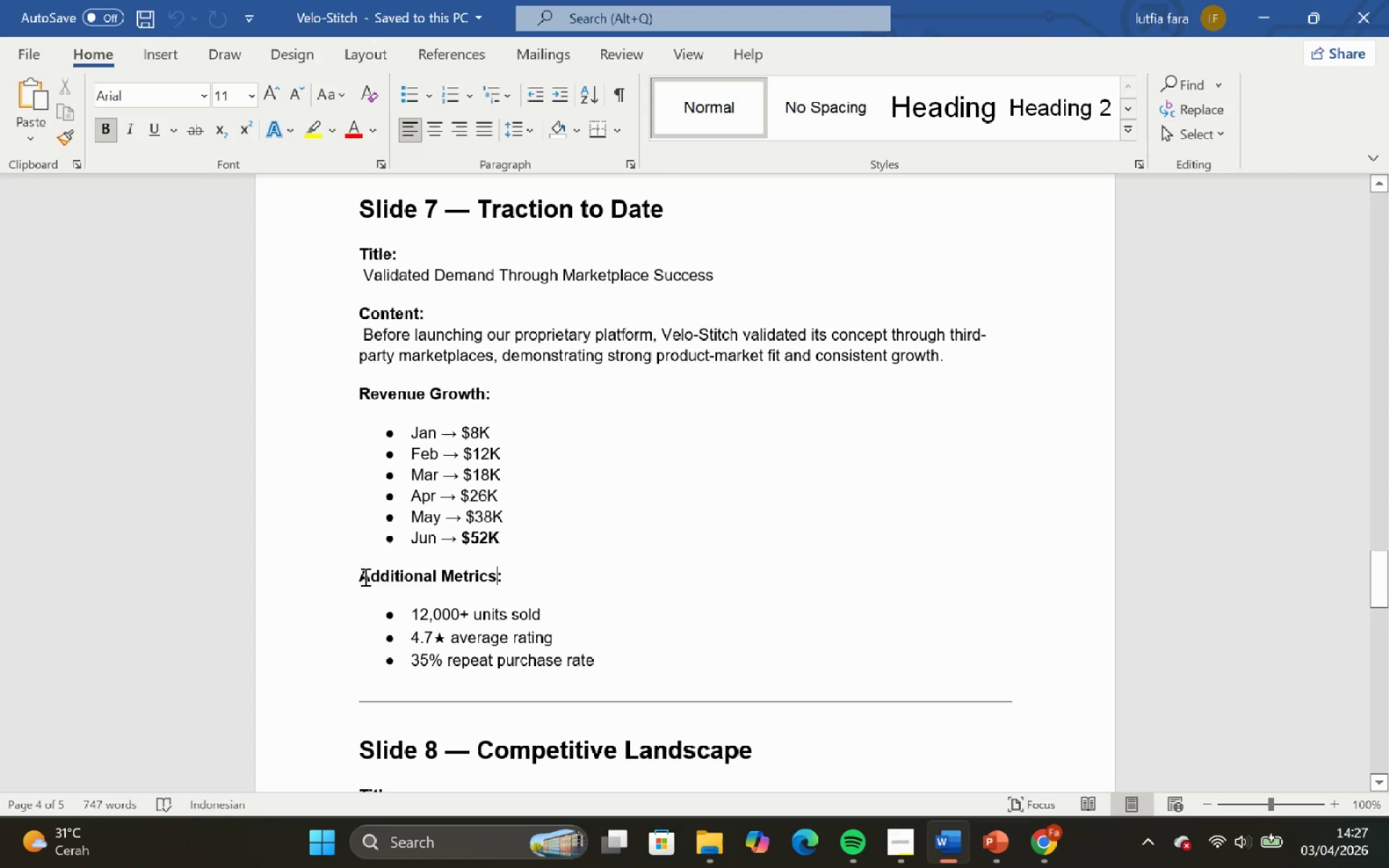 
hold_key(key=ShiftLeft, duration=0.56)
left_click([359, 574])
 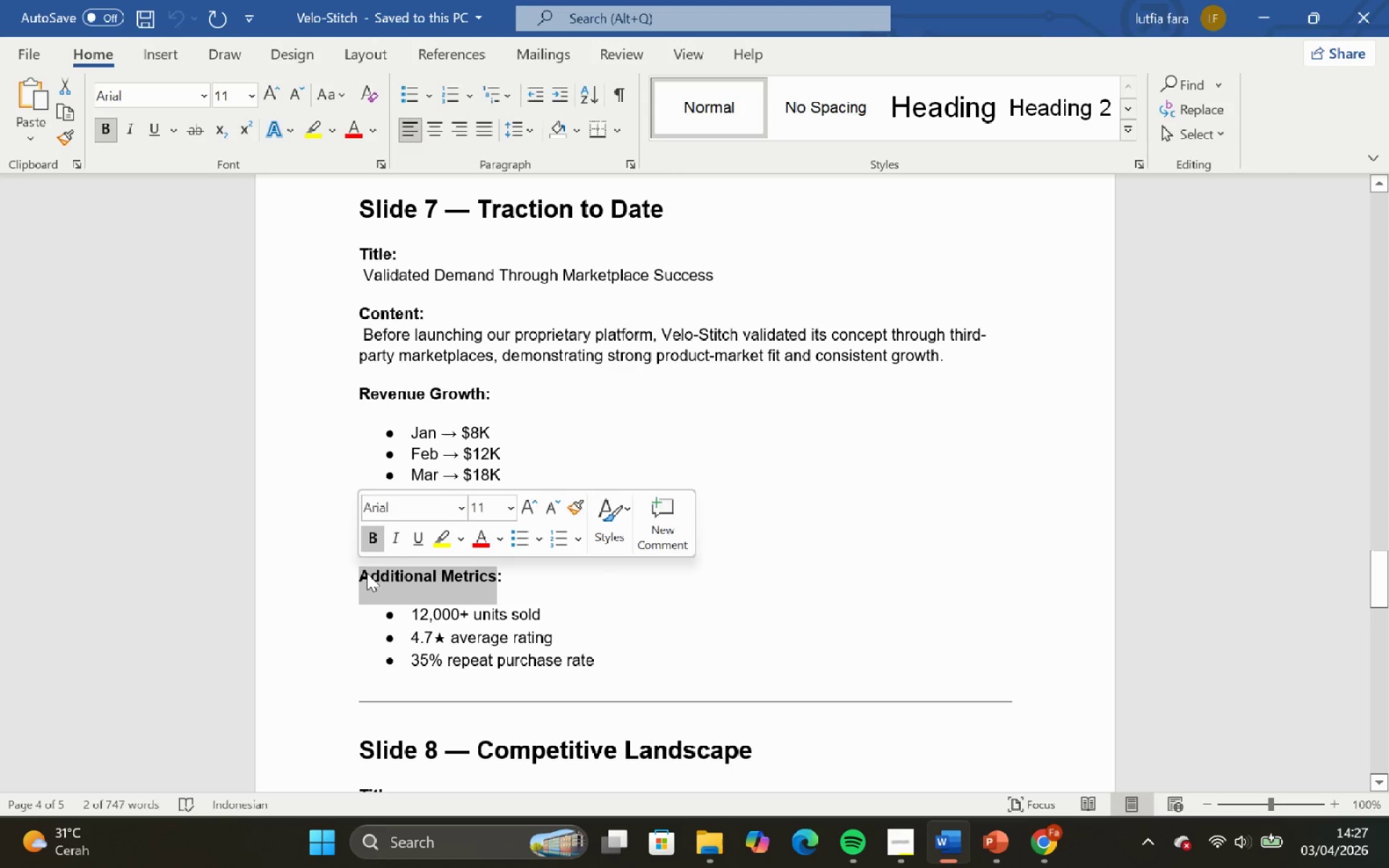 
key(Control+C)
 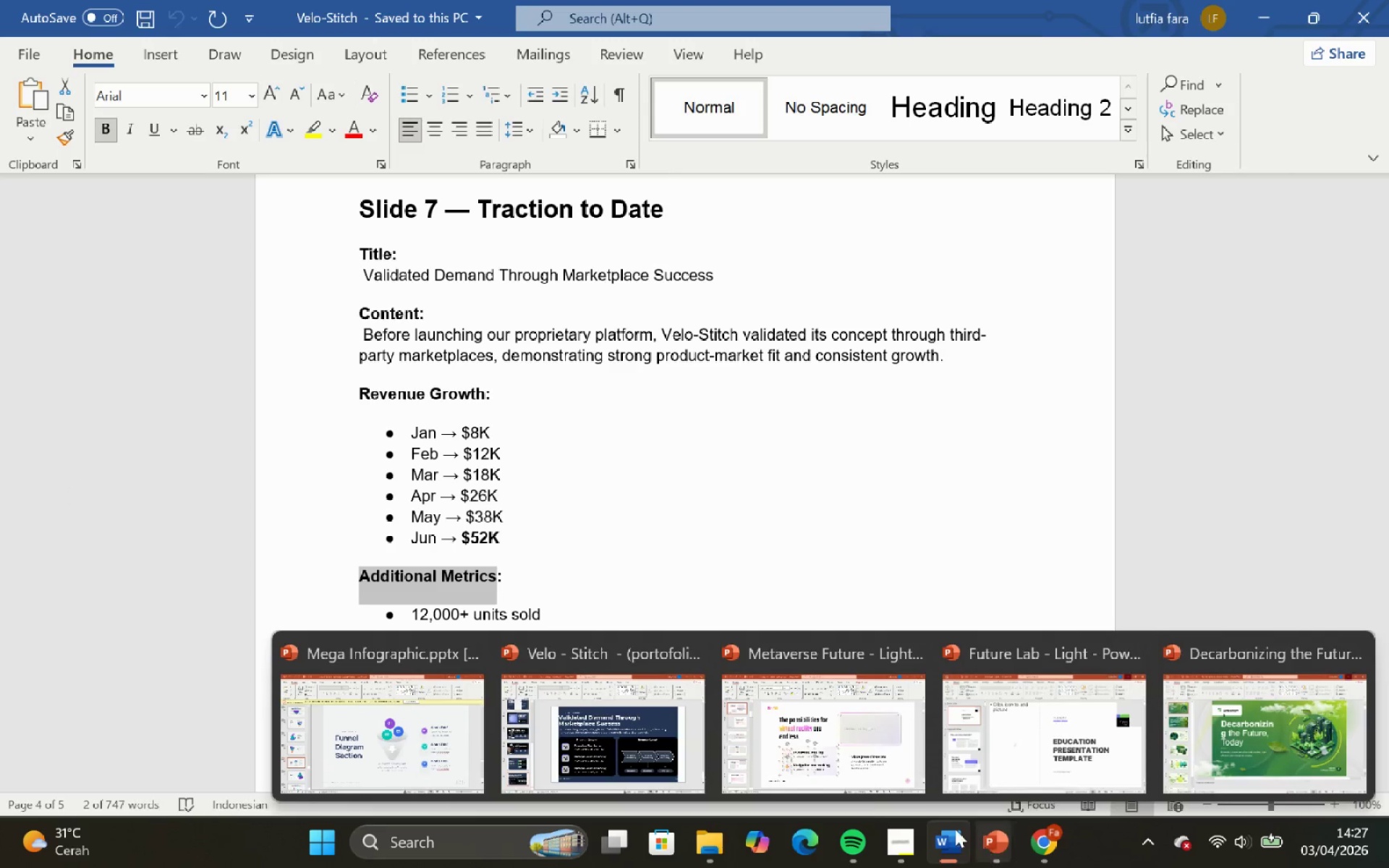 
left_click([605, 726])
 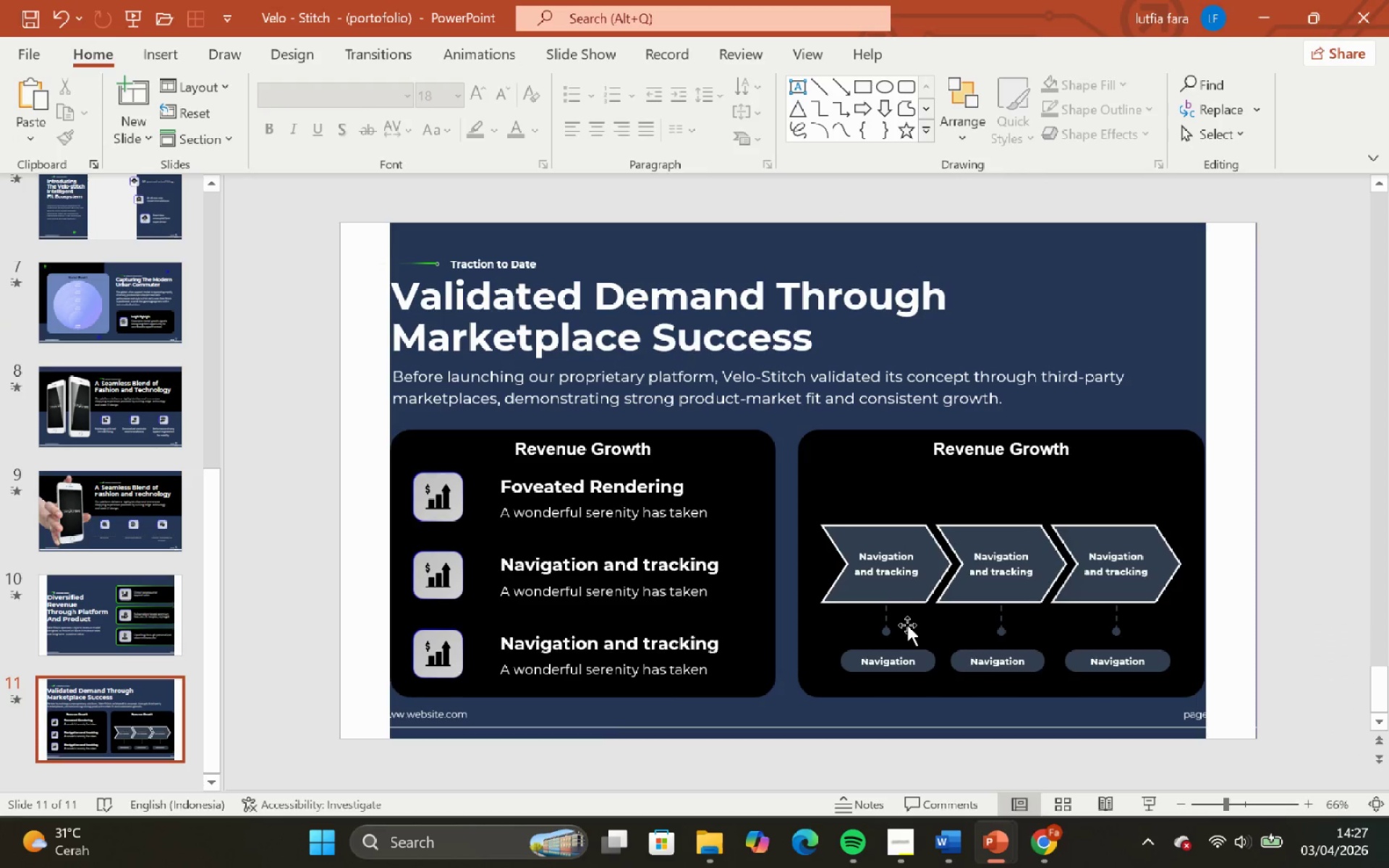 
key(Control+V)
 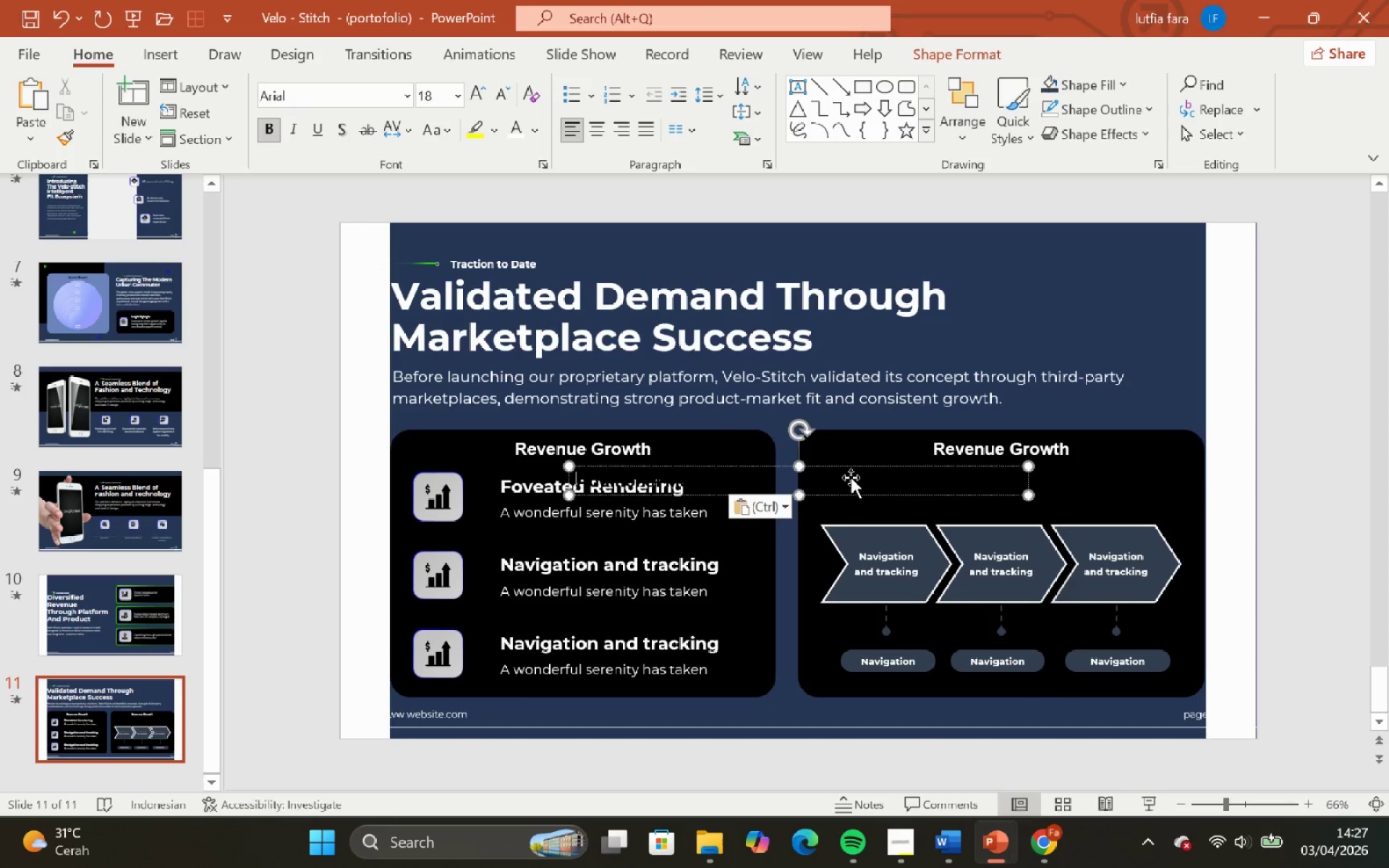 
left_click_drag(start_coordinate=[851, 474], to_coordinate=[848, 749])
 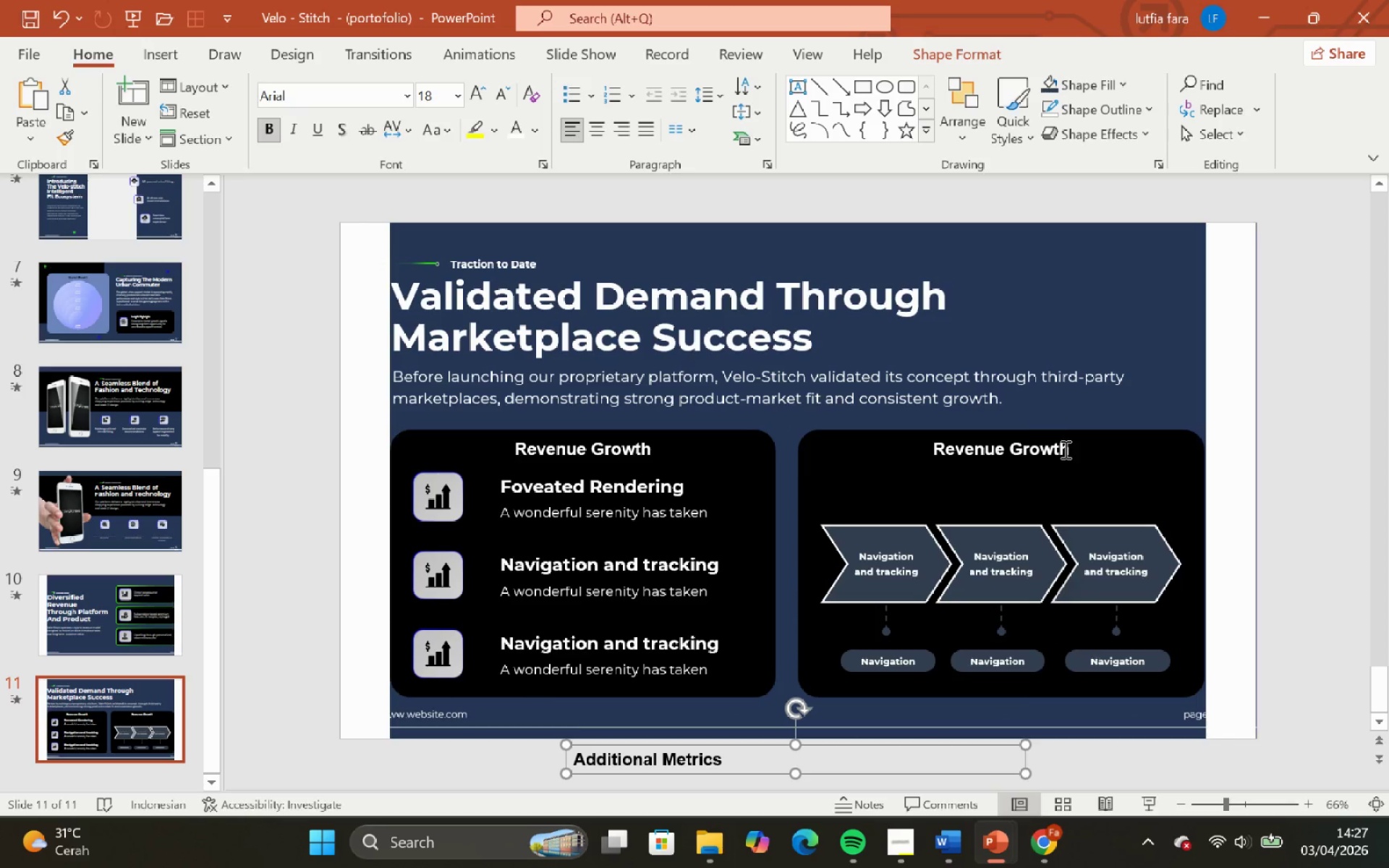 
left_click([1067, 450])
 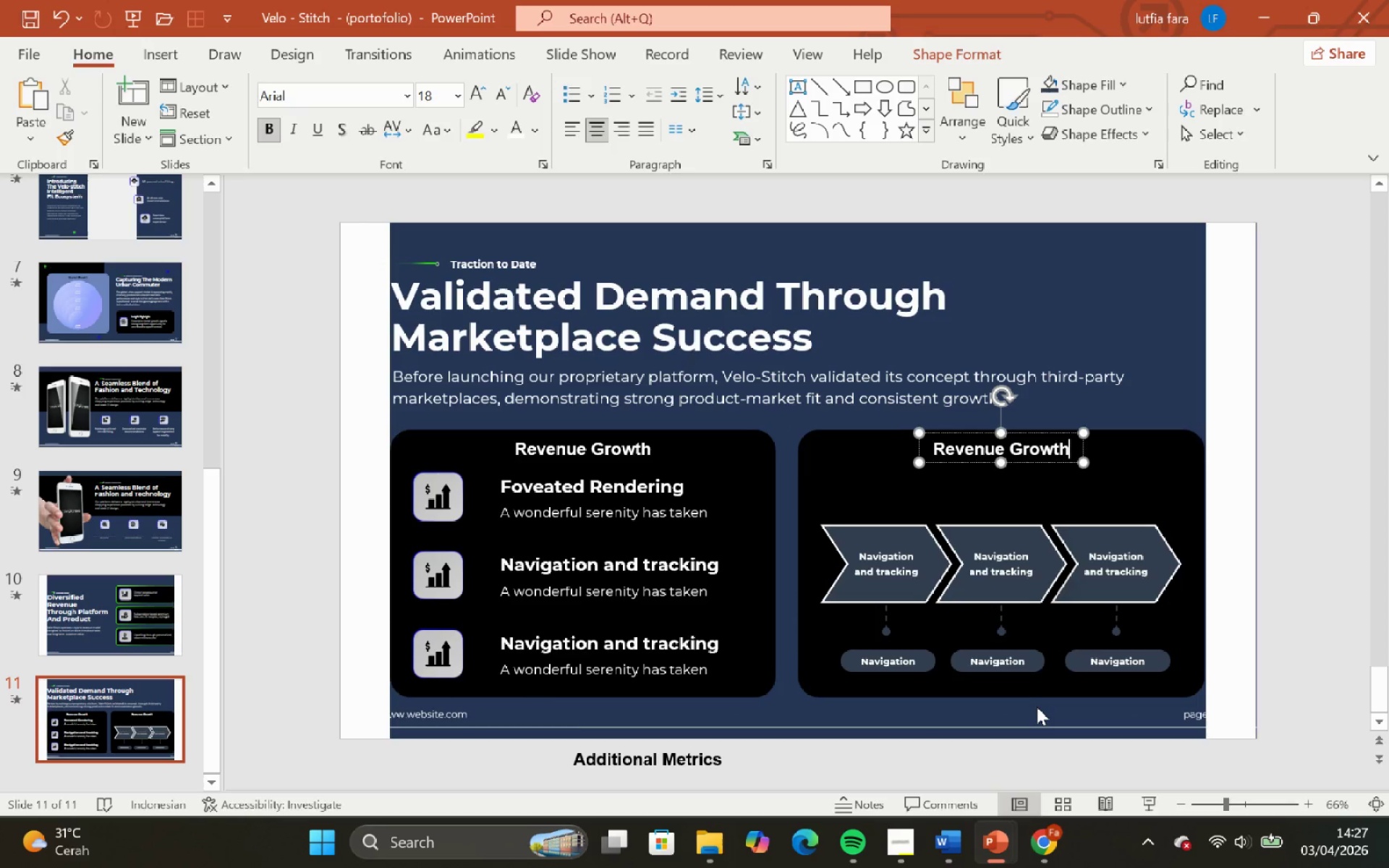 
hold_key(key=Backspace, duration=0.59)
 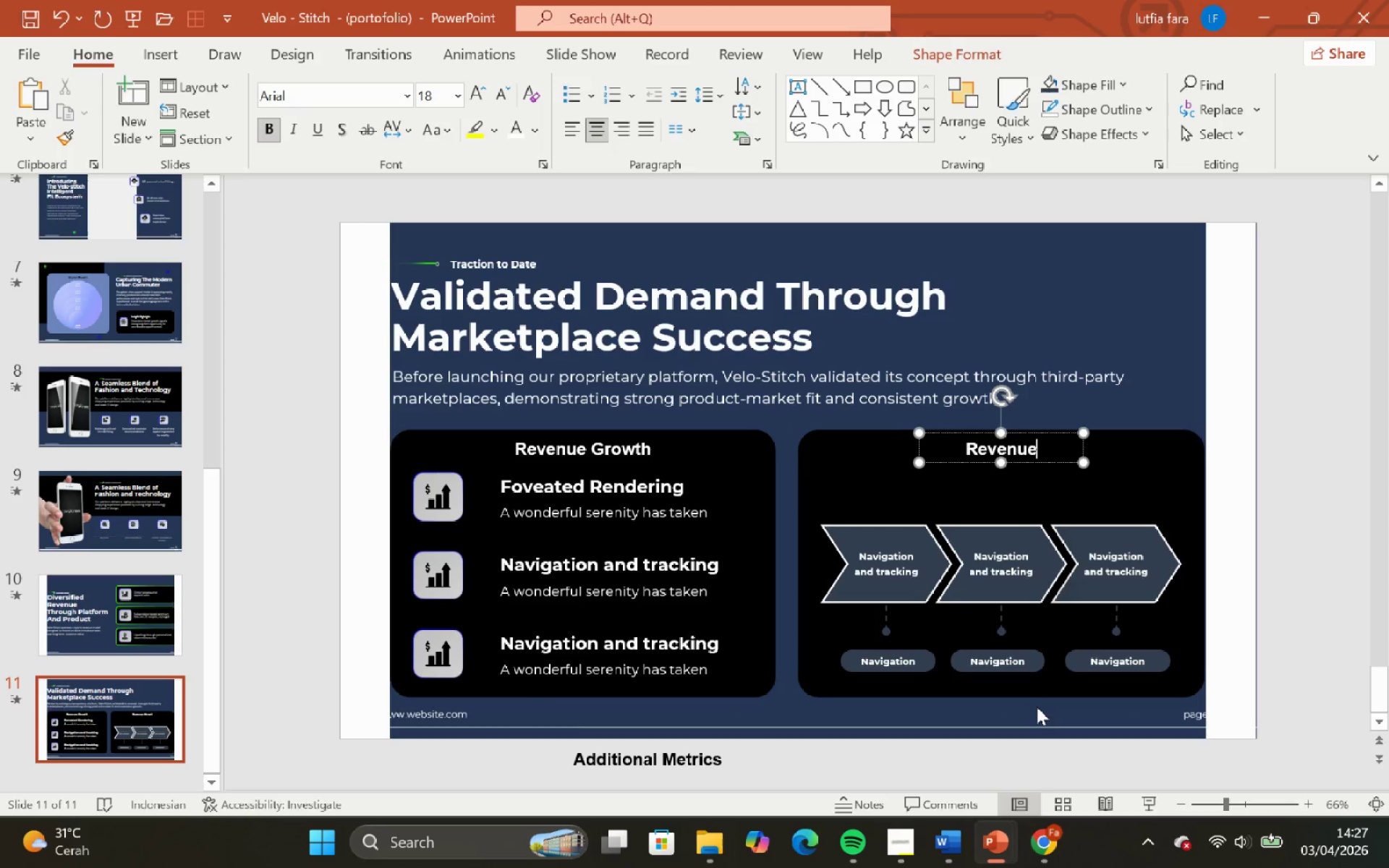 
hold_key(key=Backspace, duration=0.52)
 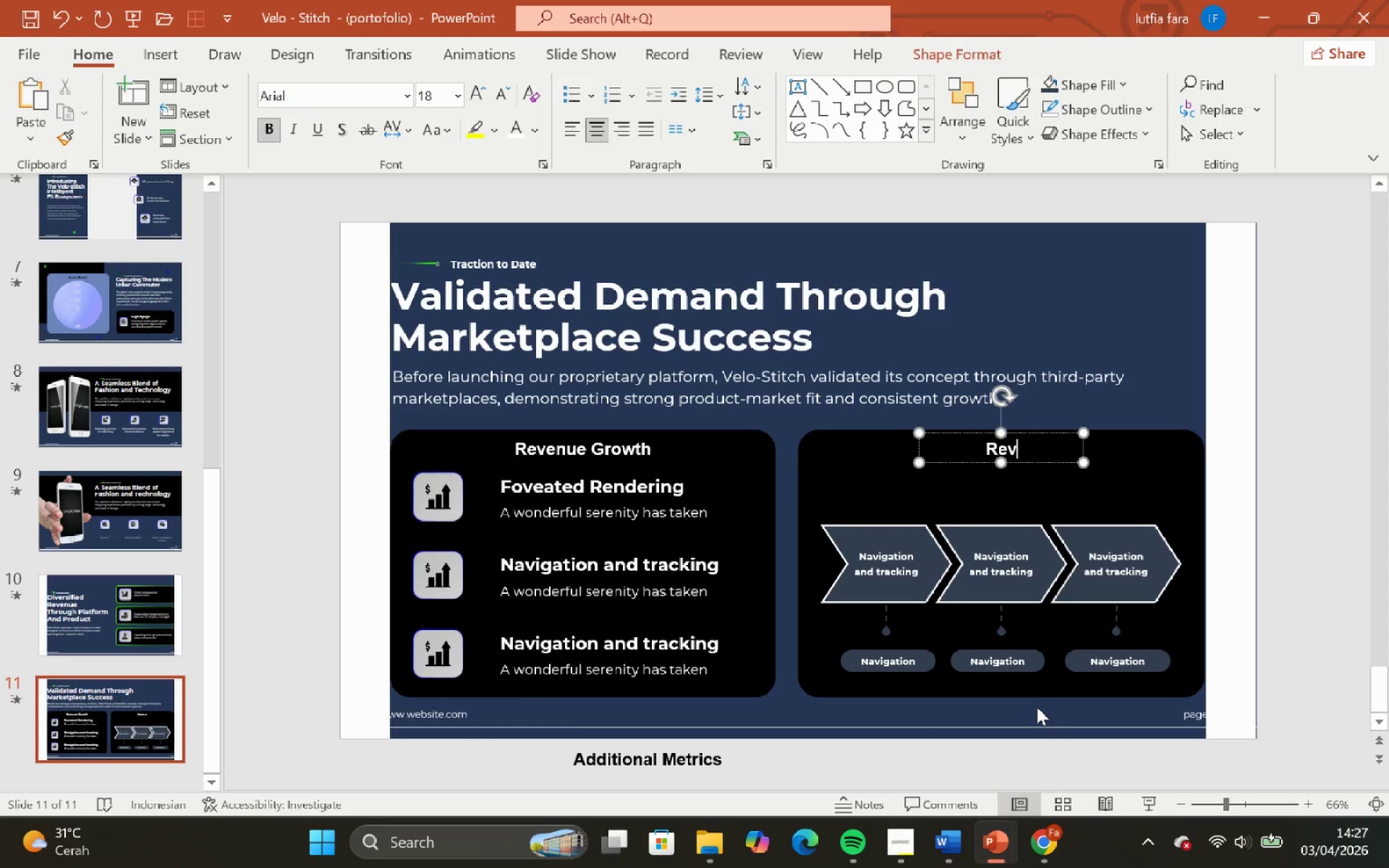 
key(Backspace)
key(Backspace)
key(Backspace)
key(Backspace)
type(Additional Metrics)
 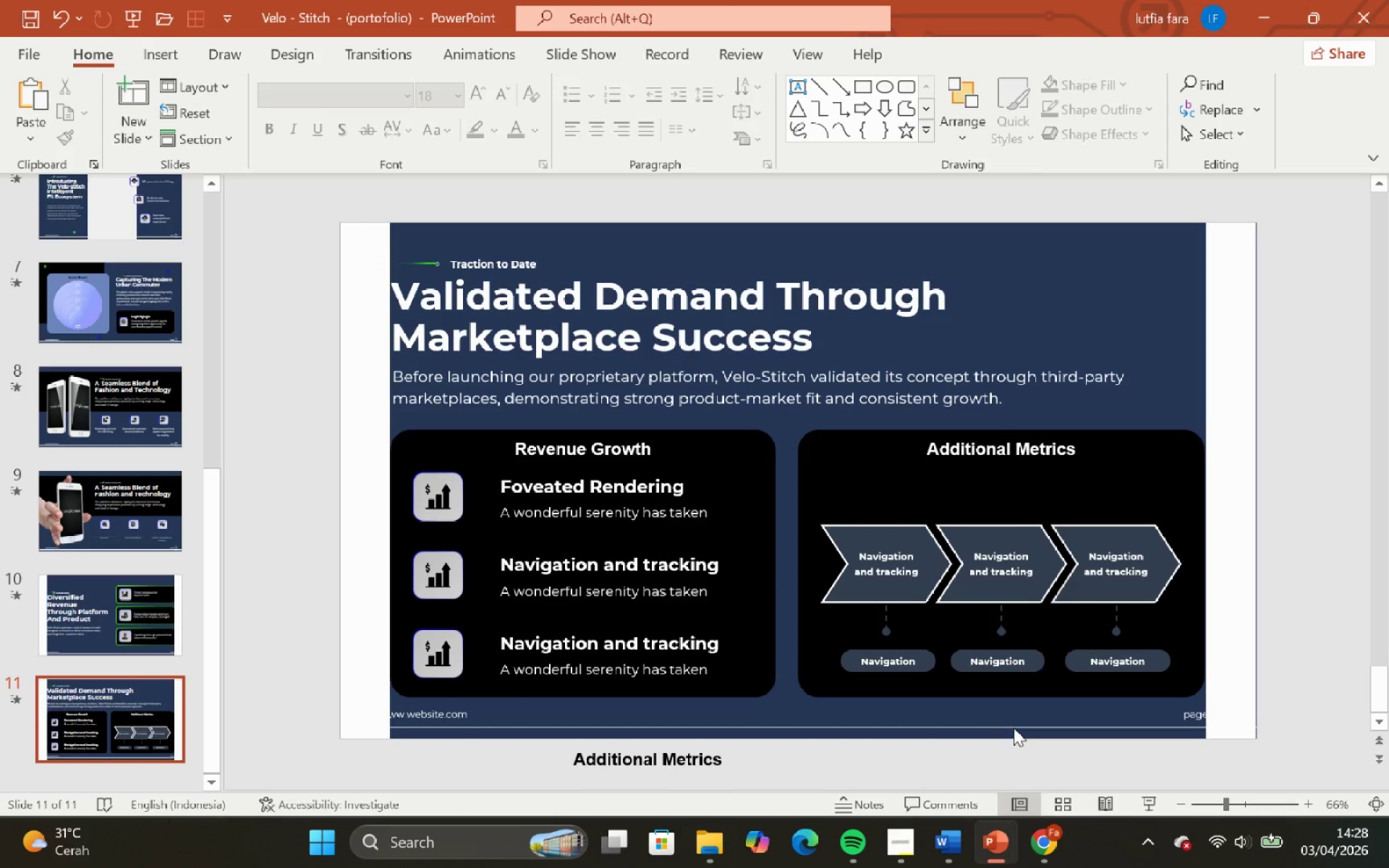 
wait(18.0)
 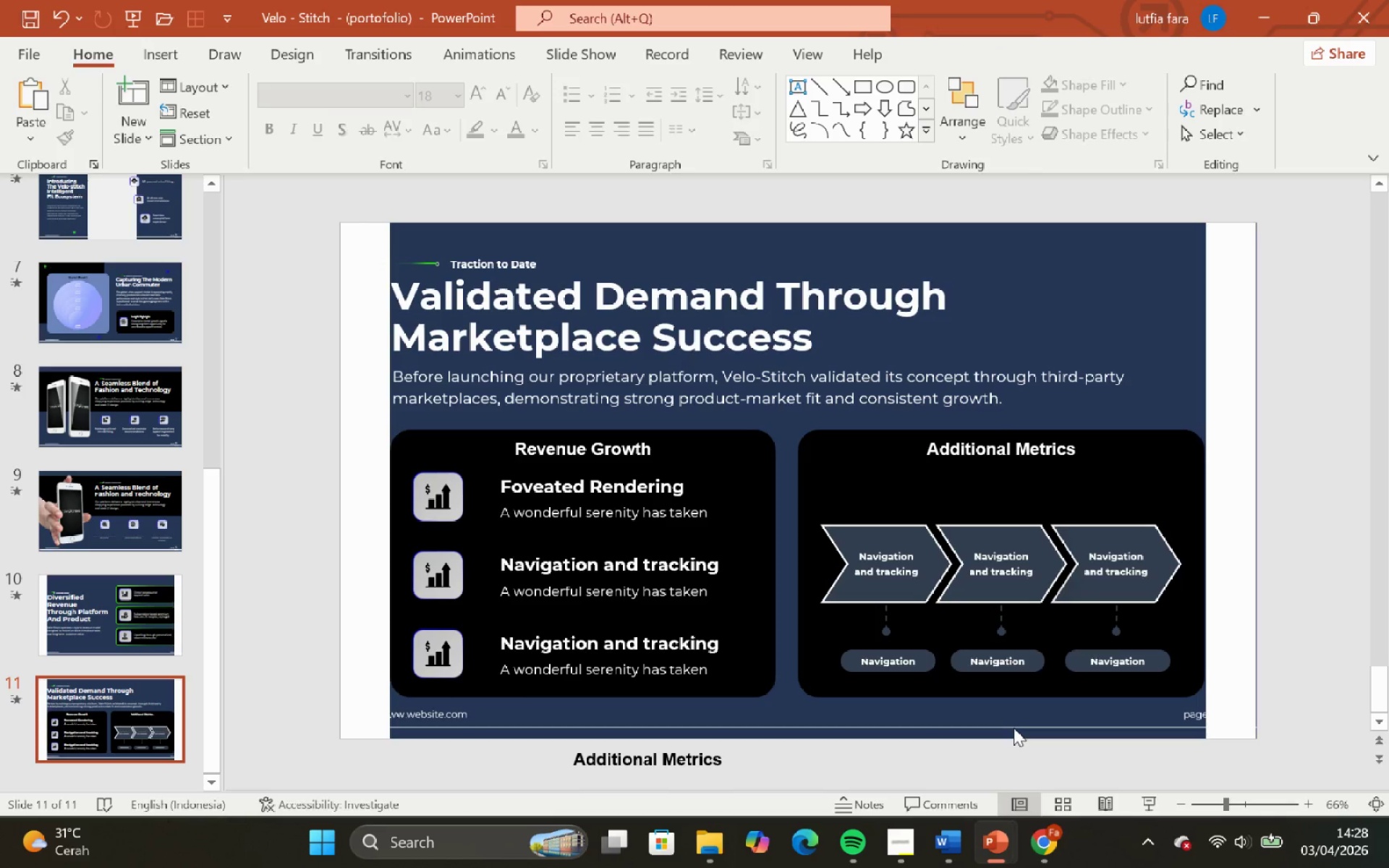 
key(Backspace)
 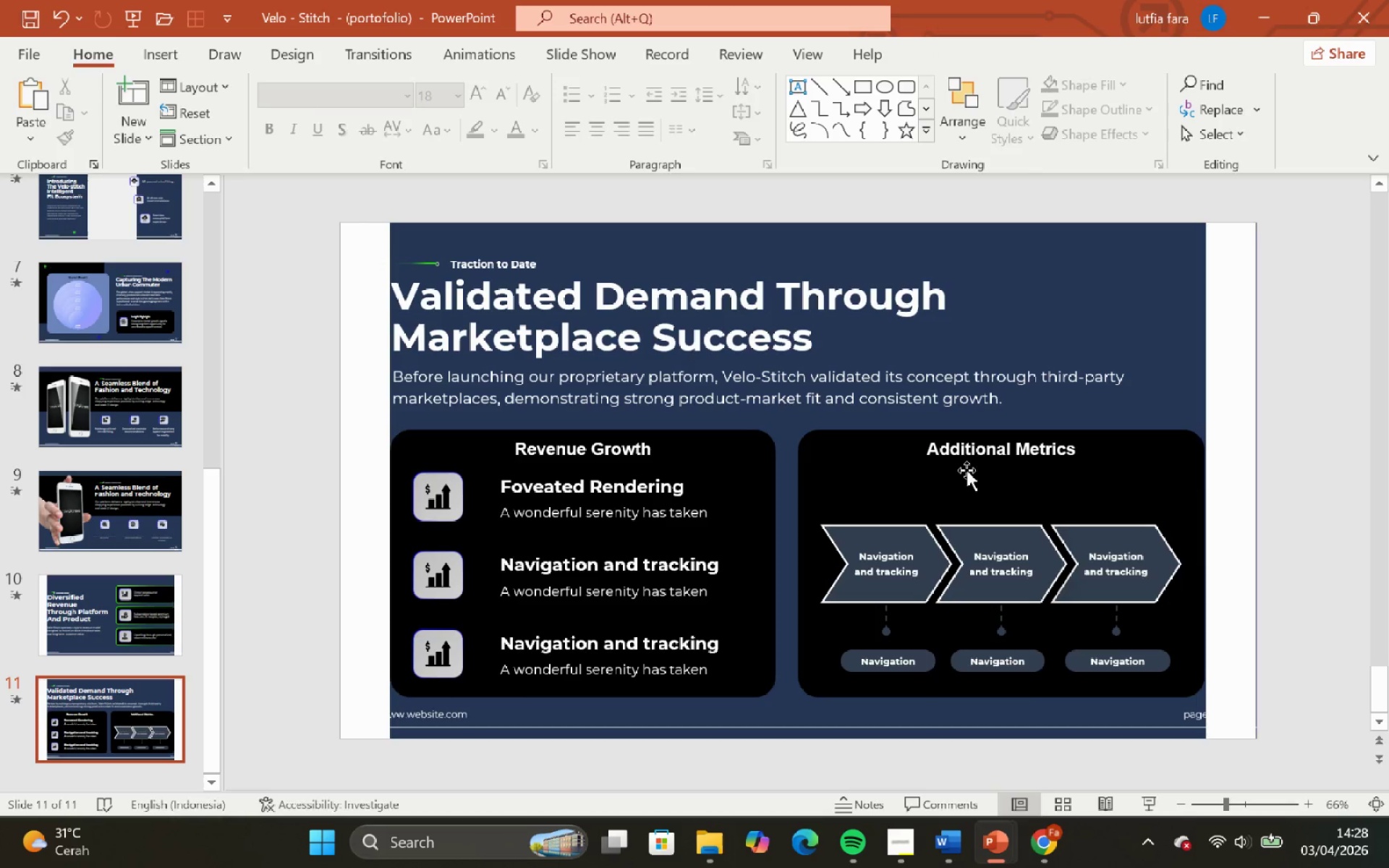 
left_click([969, 446])
 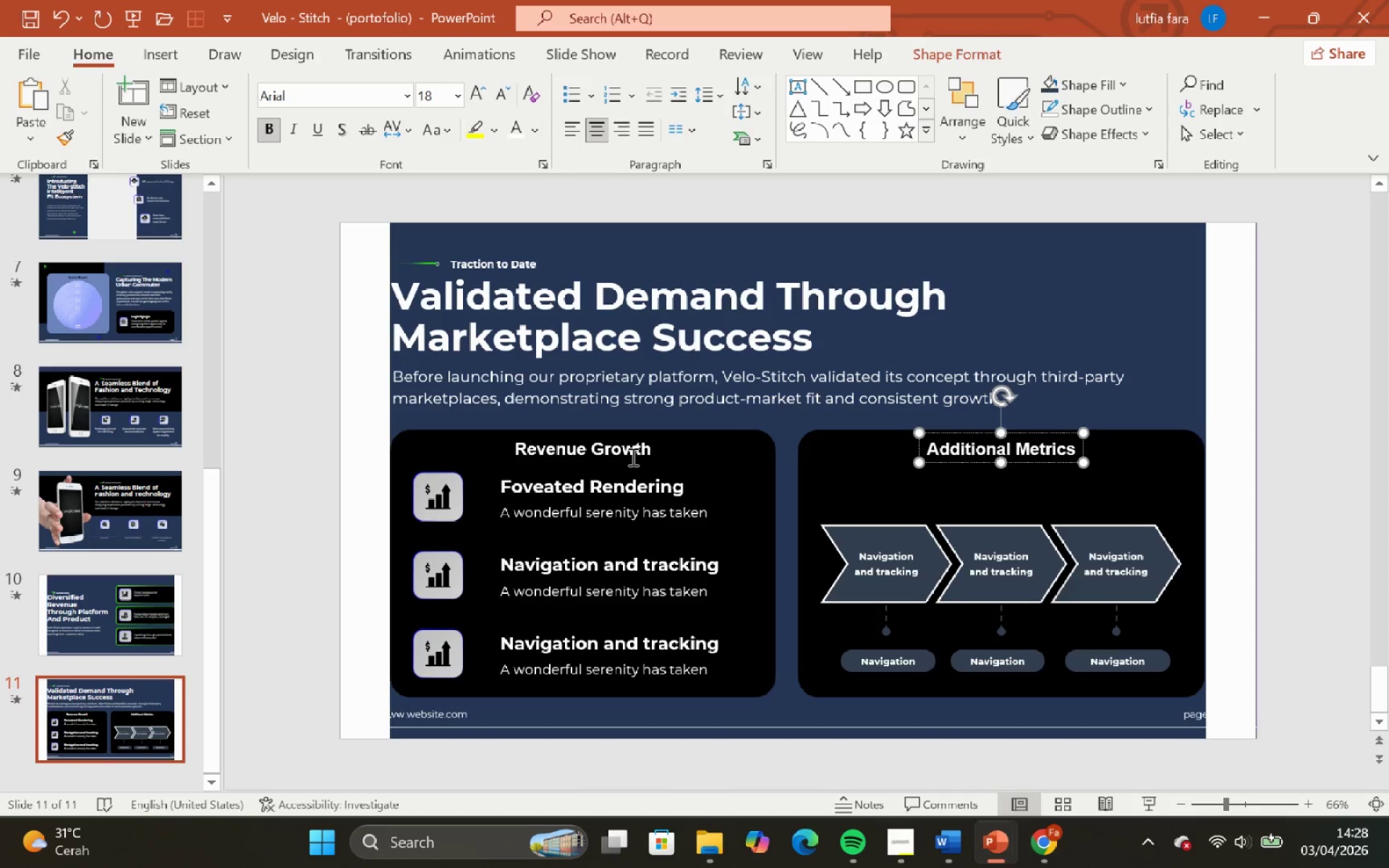 
hold_key(key=ShiftLeft, duration=0.53)
left_click([632, 456])
 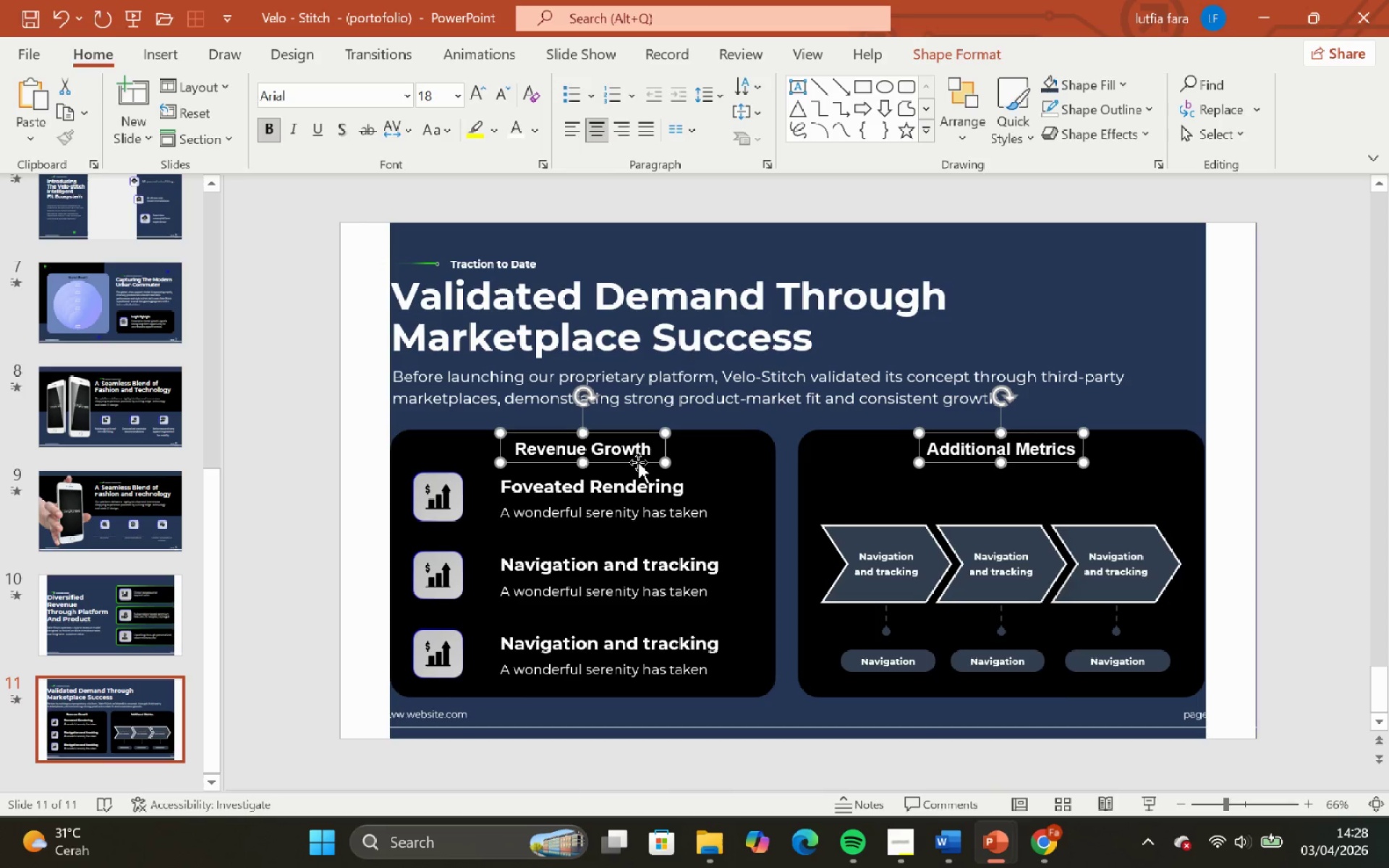 
hold_key(key=ShiftLeft, duration=2.67)
 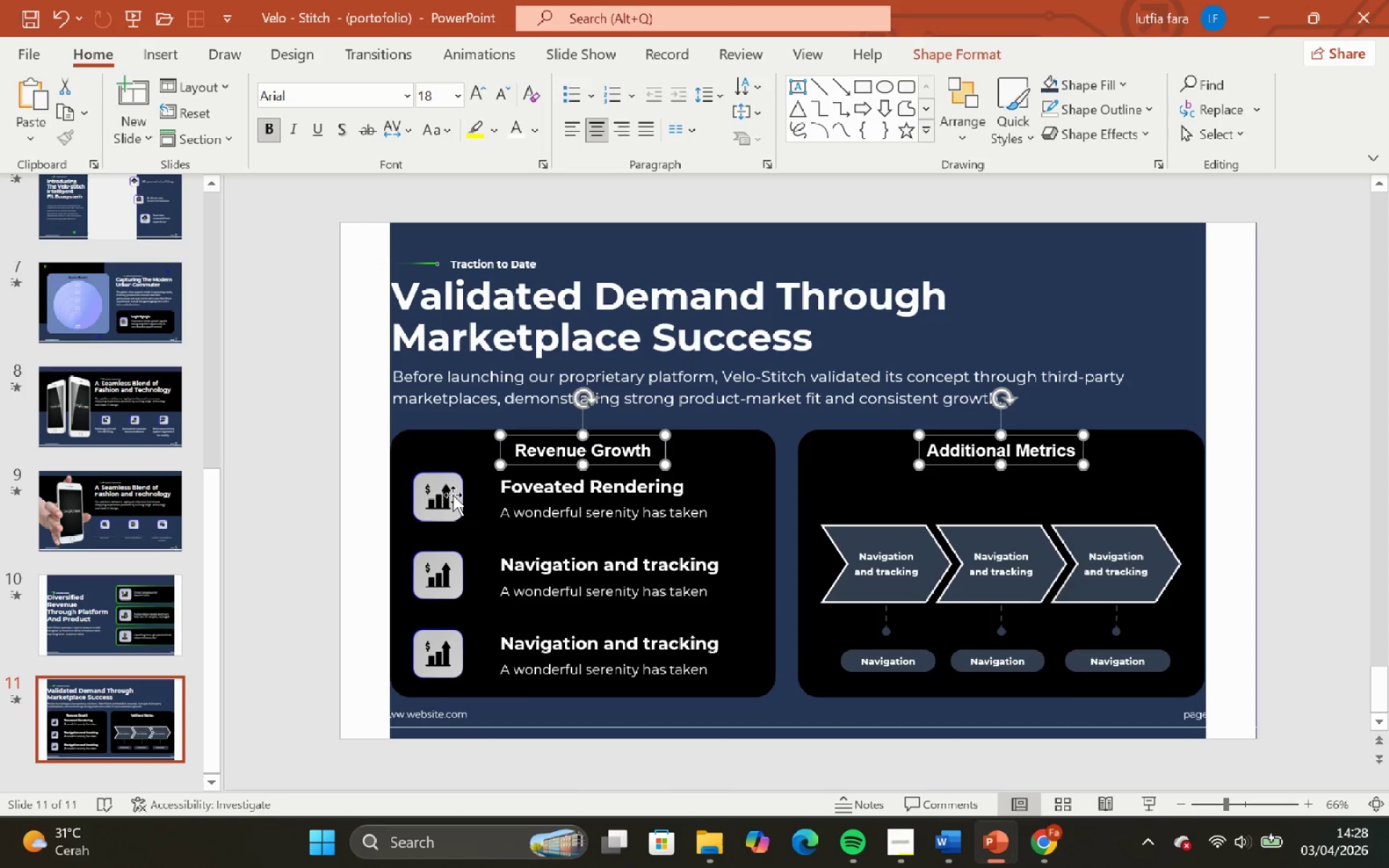 
left_click([449, 491])
 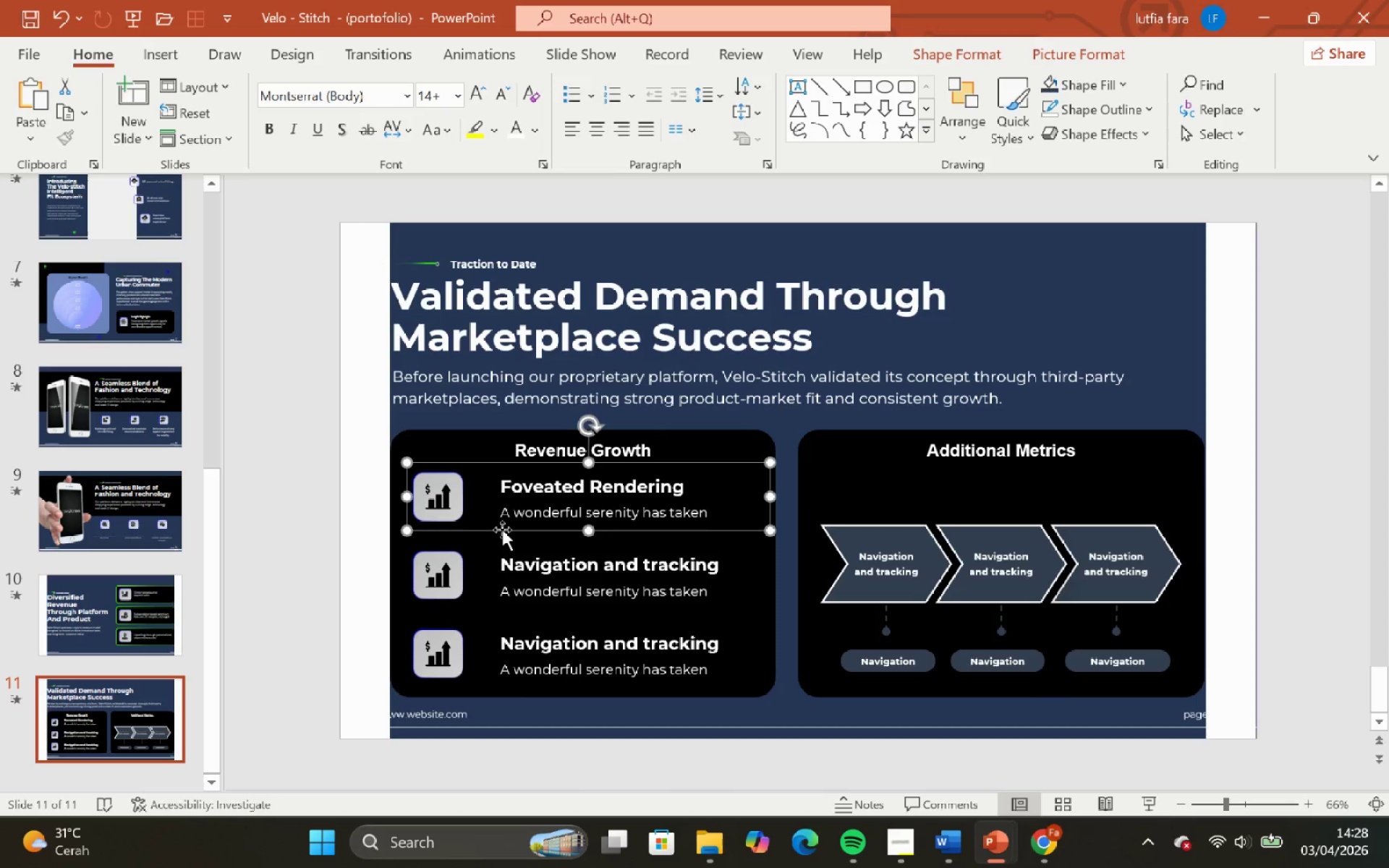 
left_click_drag(start_coordinate=[501, 529], to_coordinate=[501, 536])
 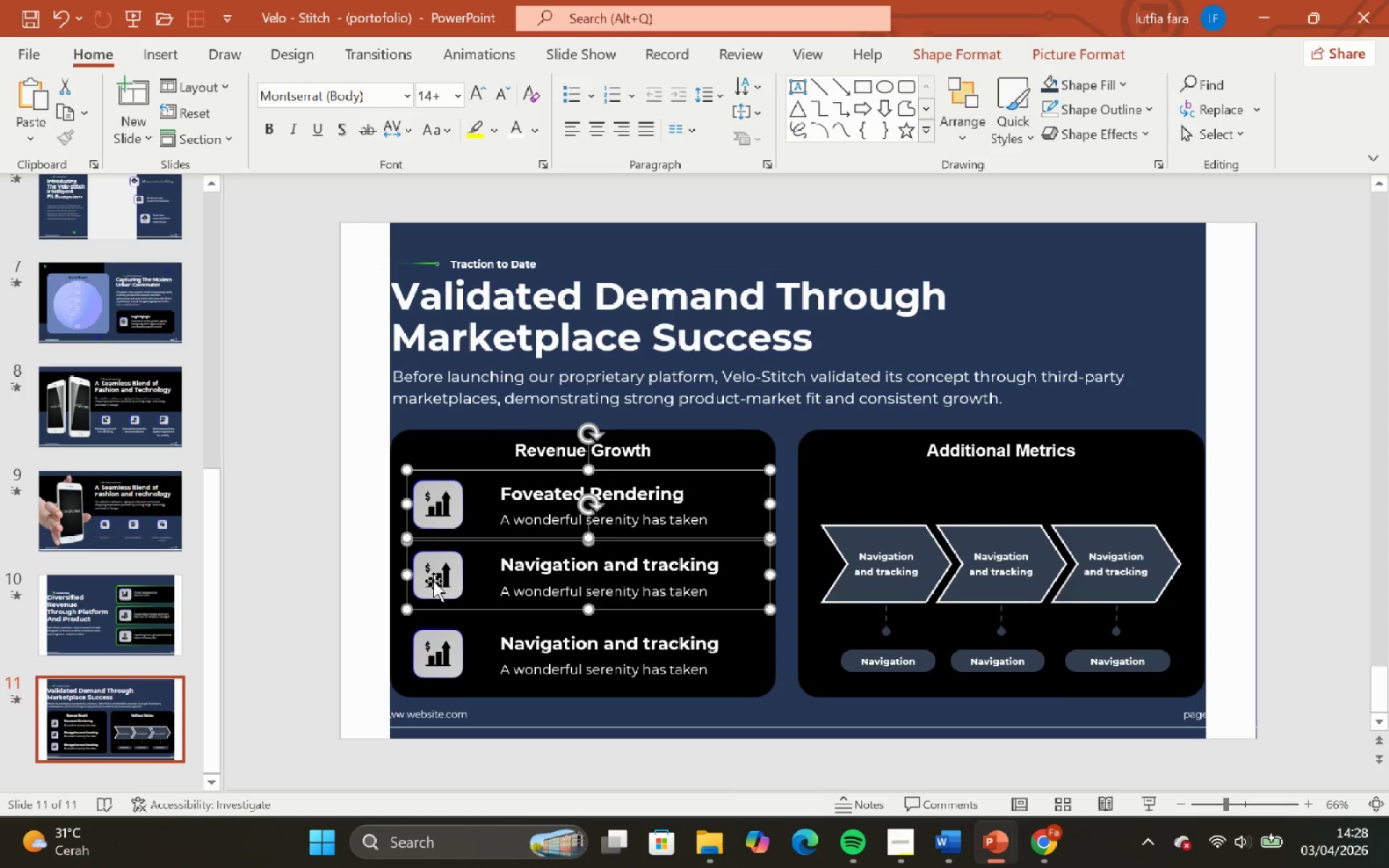 
hold_key(key=ShiftLeft, duration=1.92)
 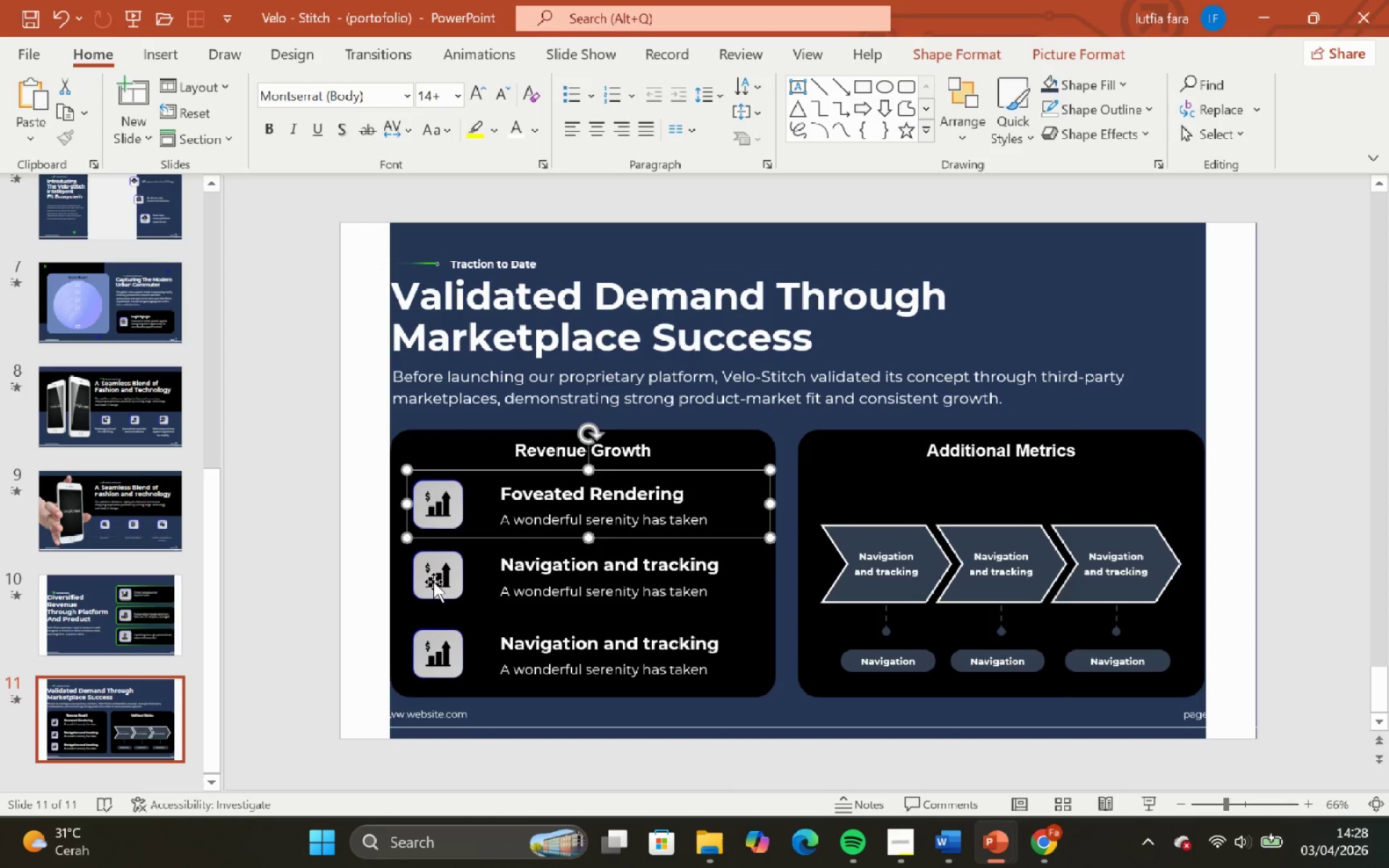 
hold_key(key=ShiftLeft, duration=0.92)
double_click([445, 658])
 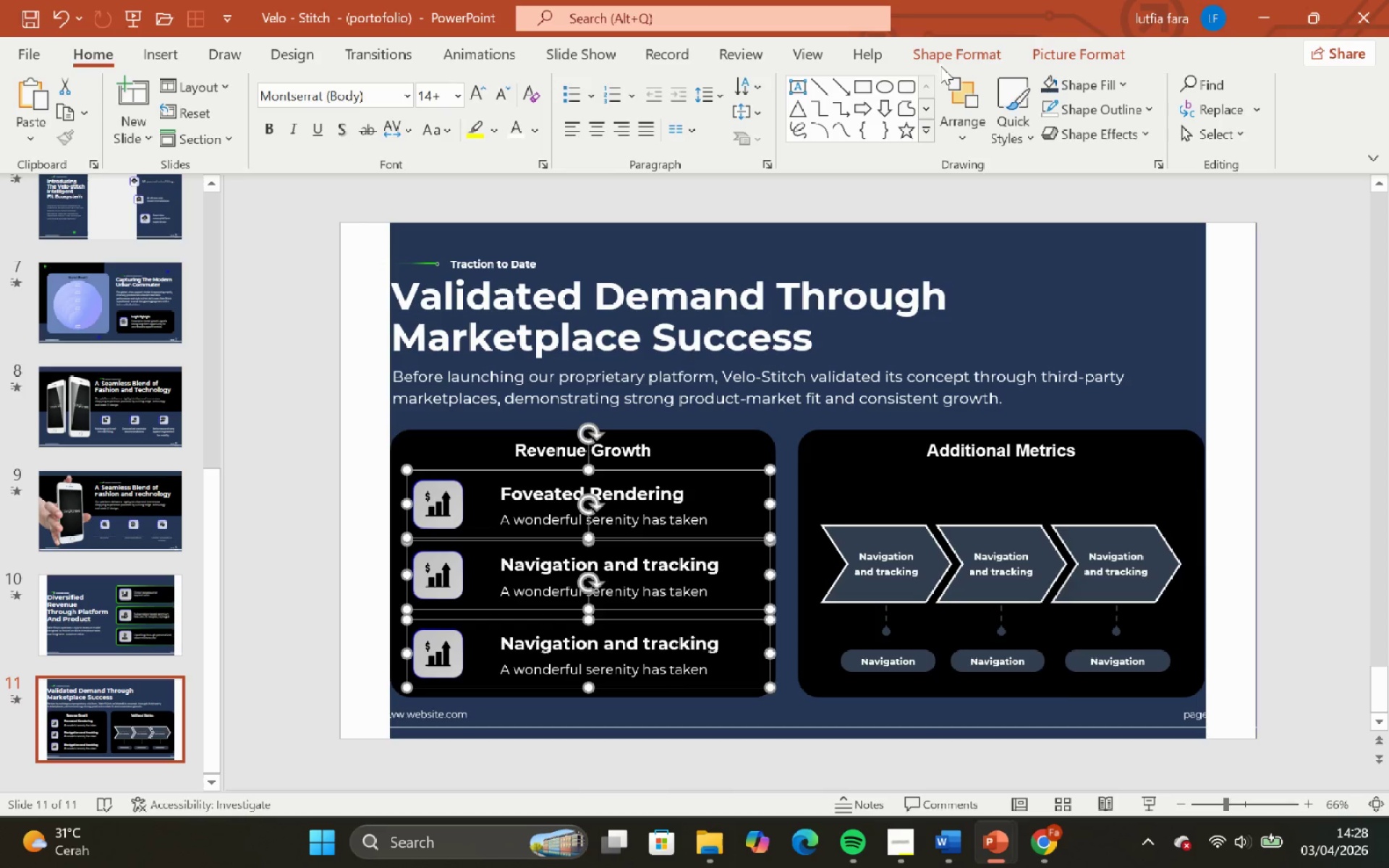 
left_click([959, 48])
 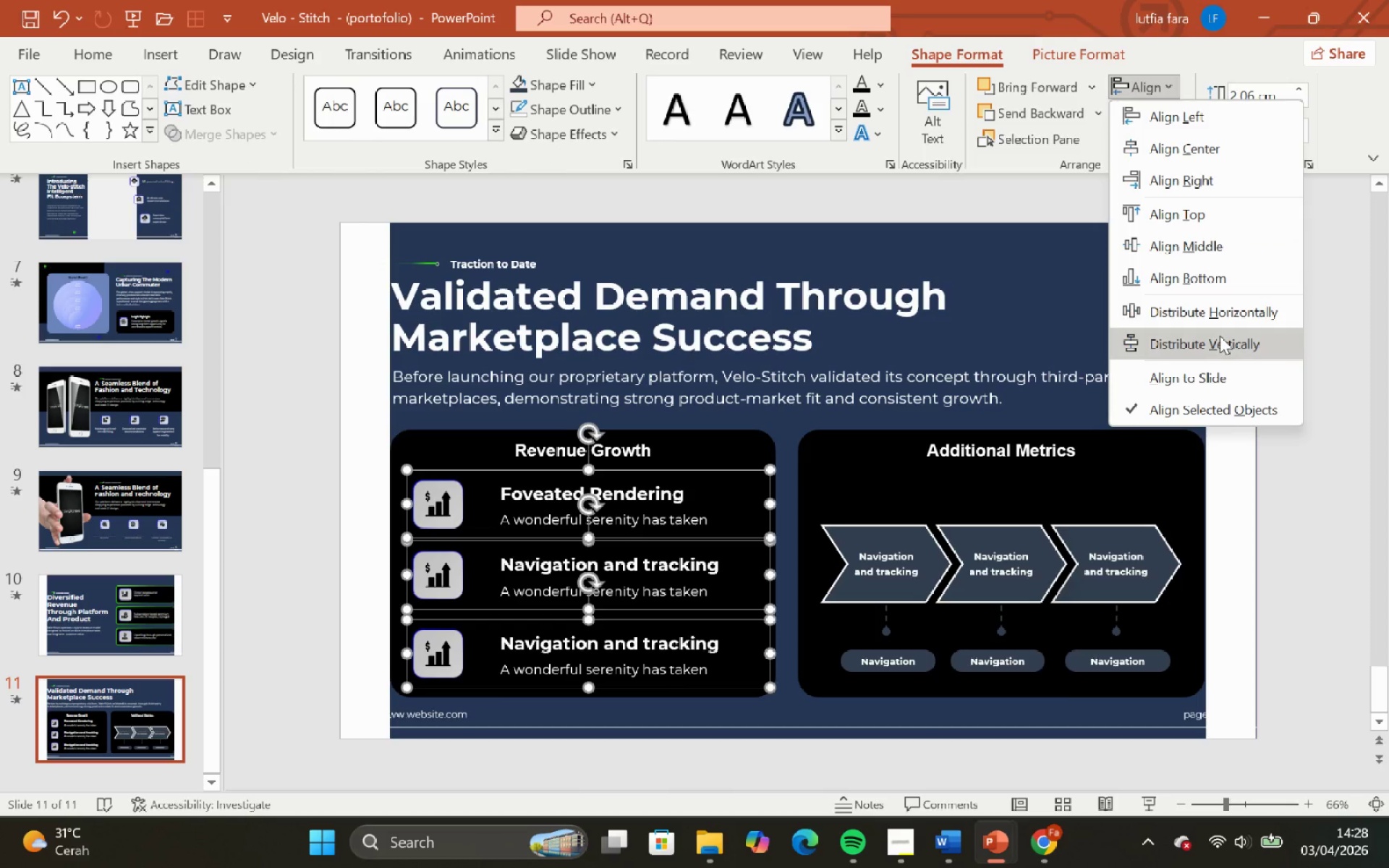 
left_click([1222, 338])
 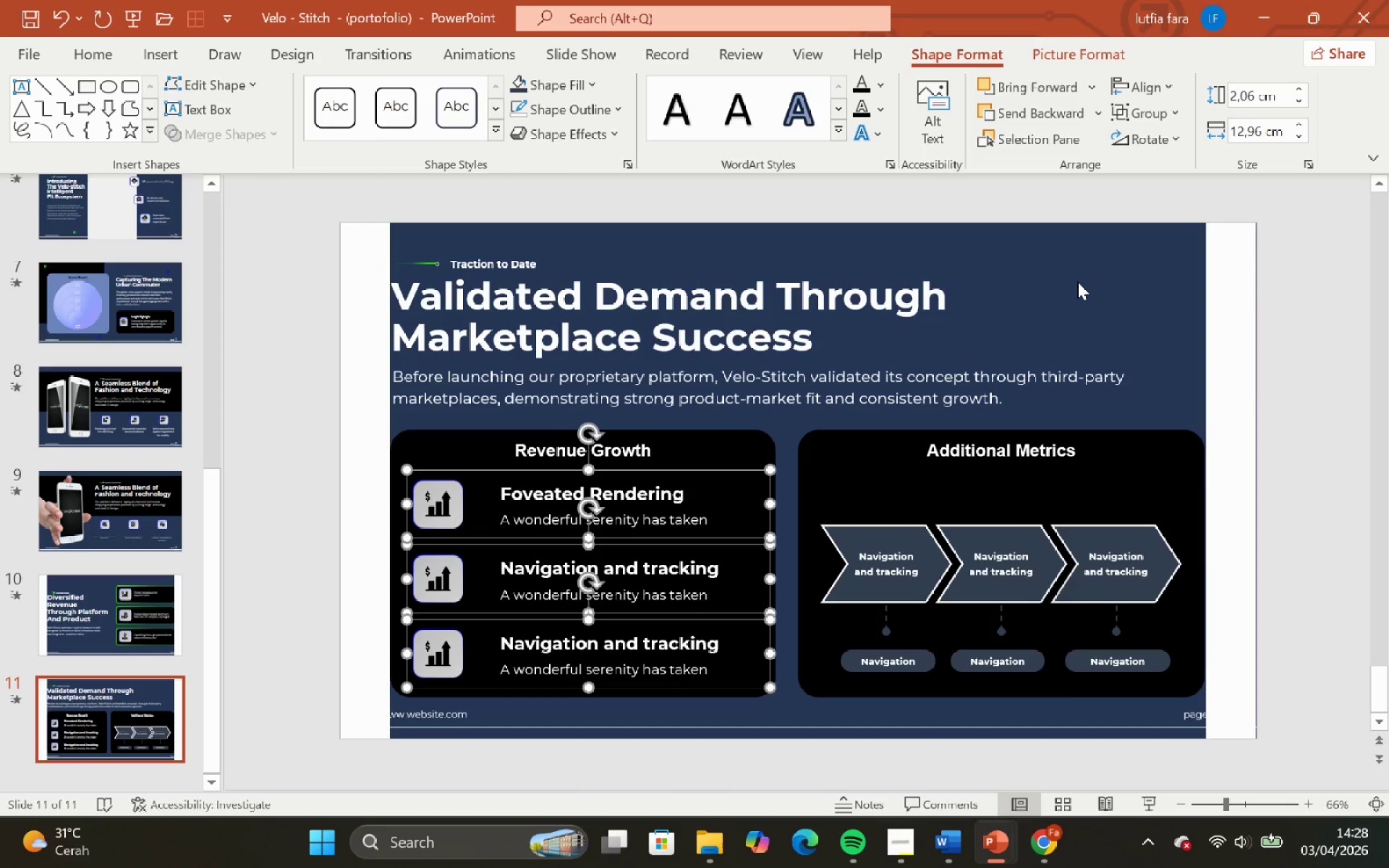 
left_click([1077, 281])
 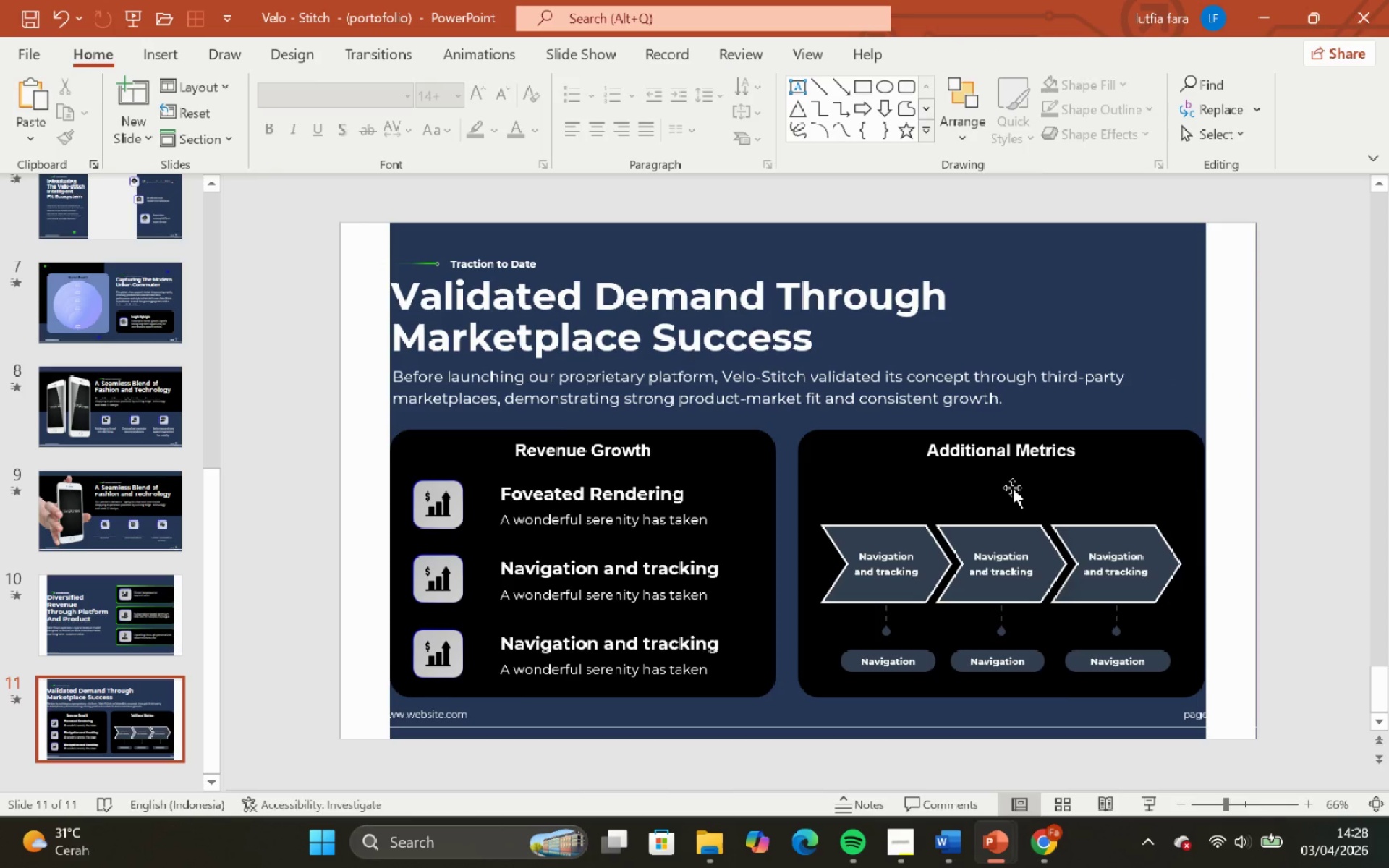 
wait(6.38)
 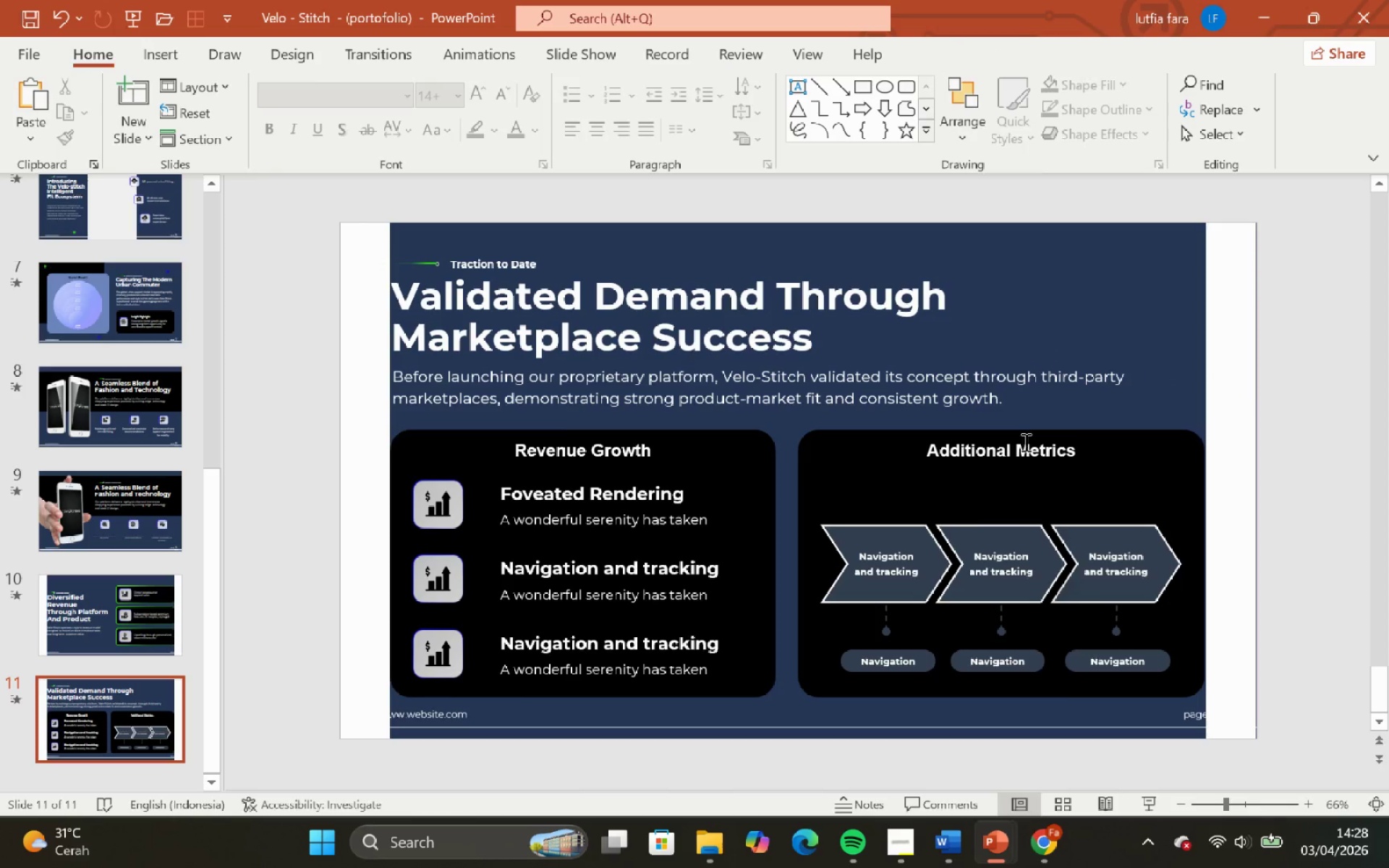 
left_click([1016, 533])
 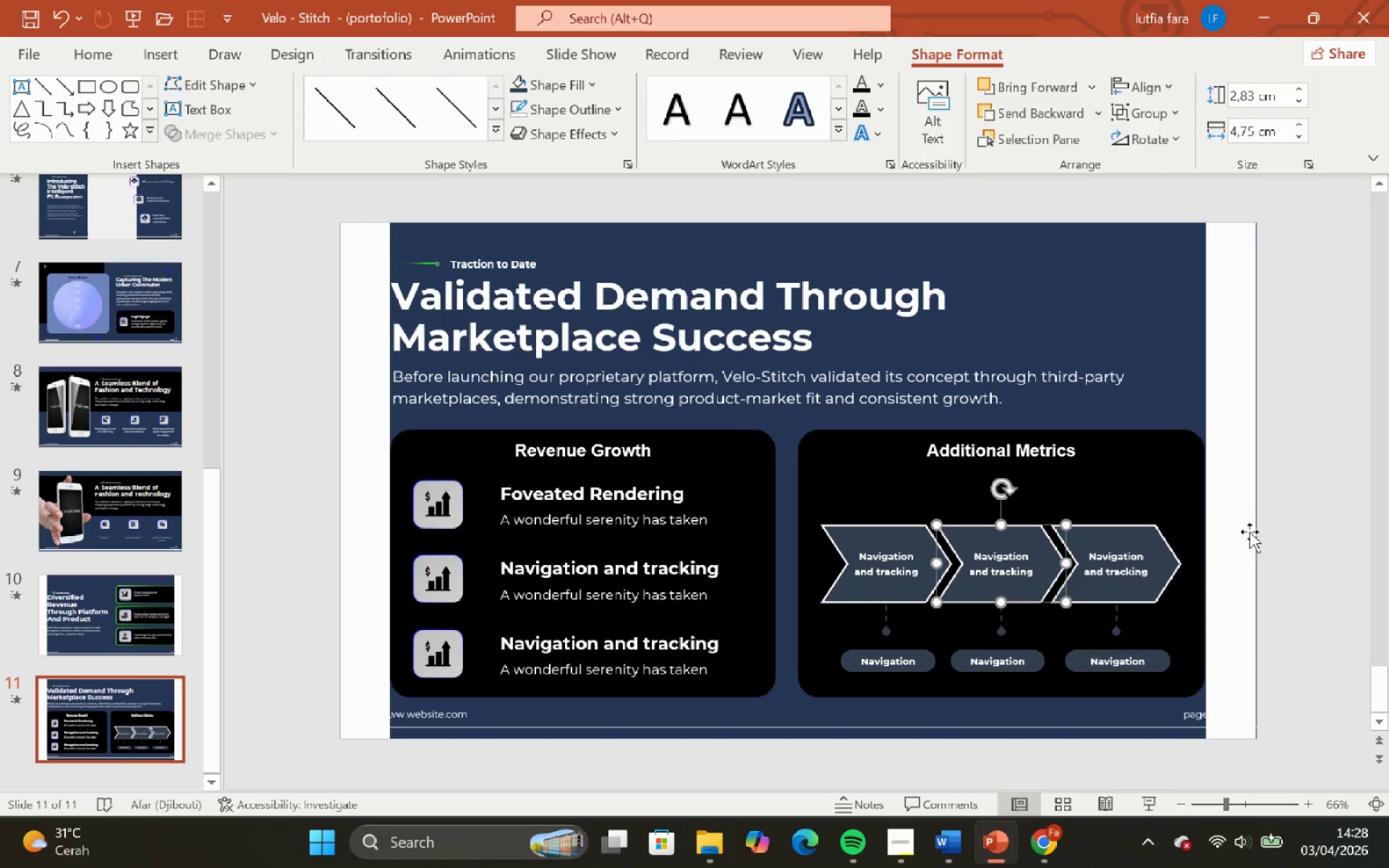 
left_click([1284, 559])
 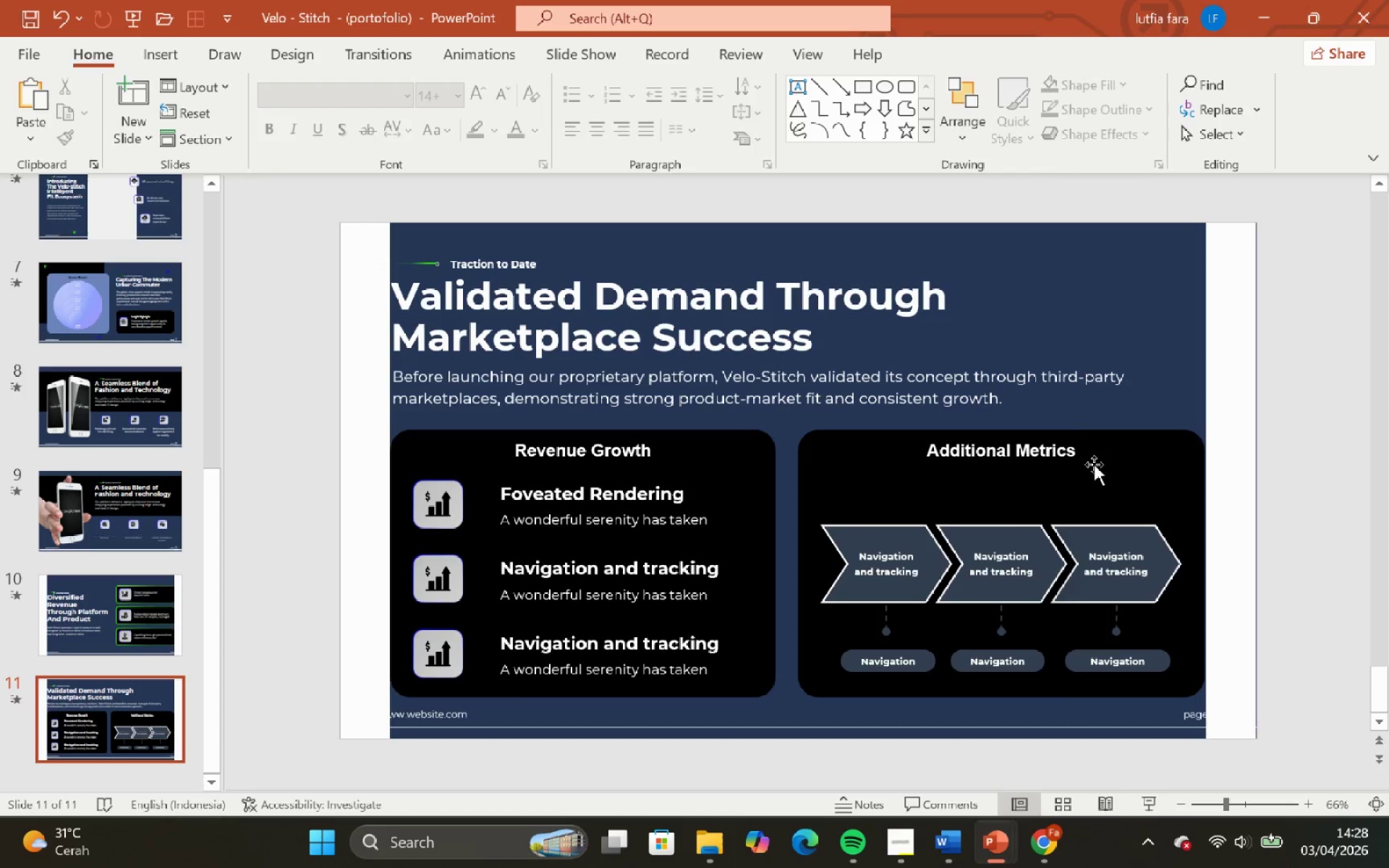 
left_click([1076, 441])
 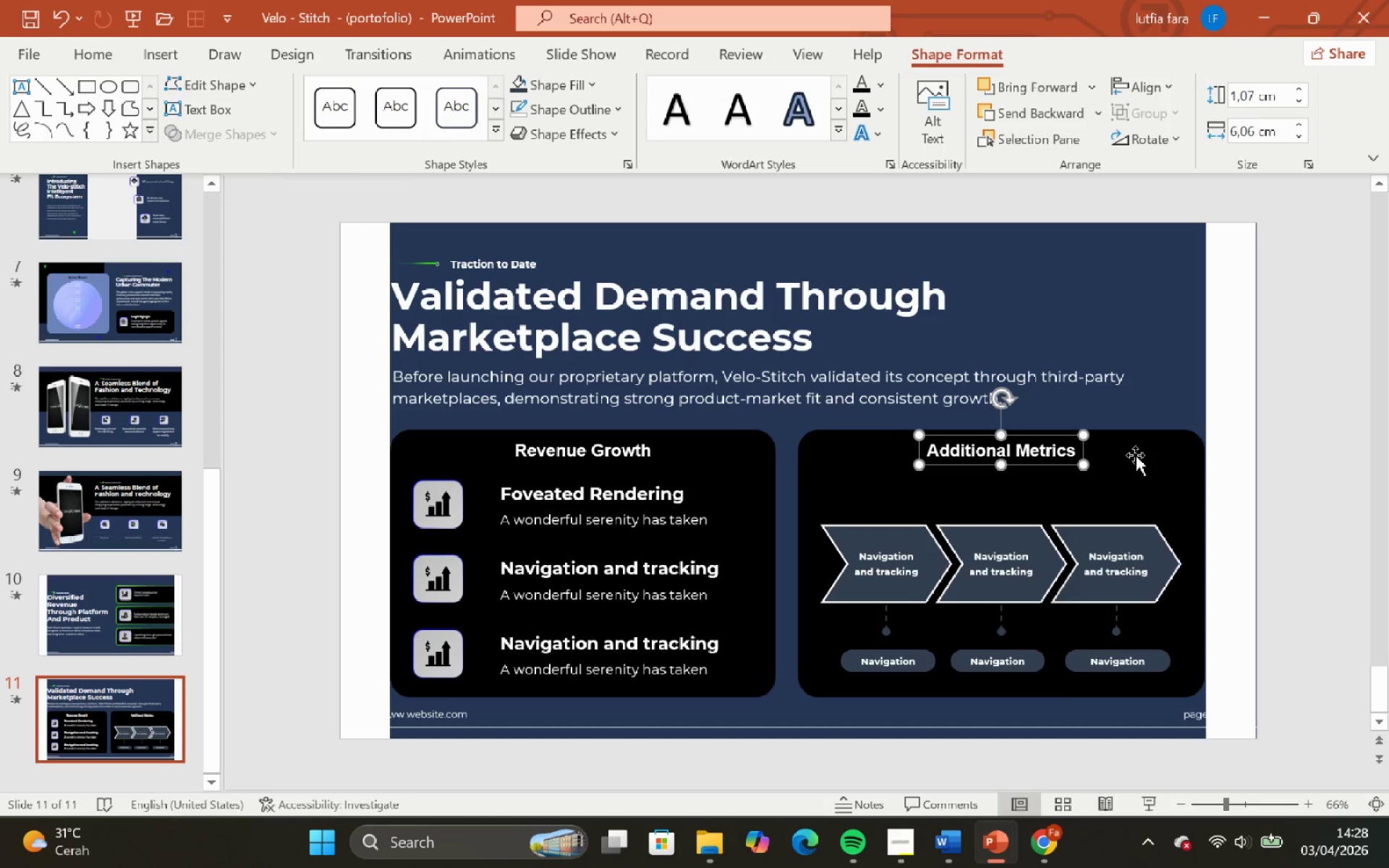 
hold_key(key=ShiftLeft, duration=0.45)
left_click([1135, 455])
 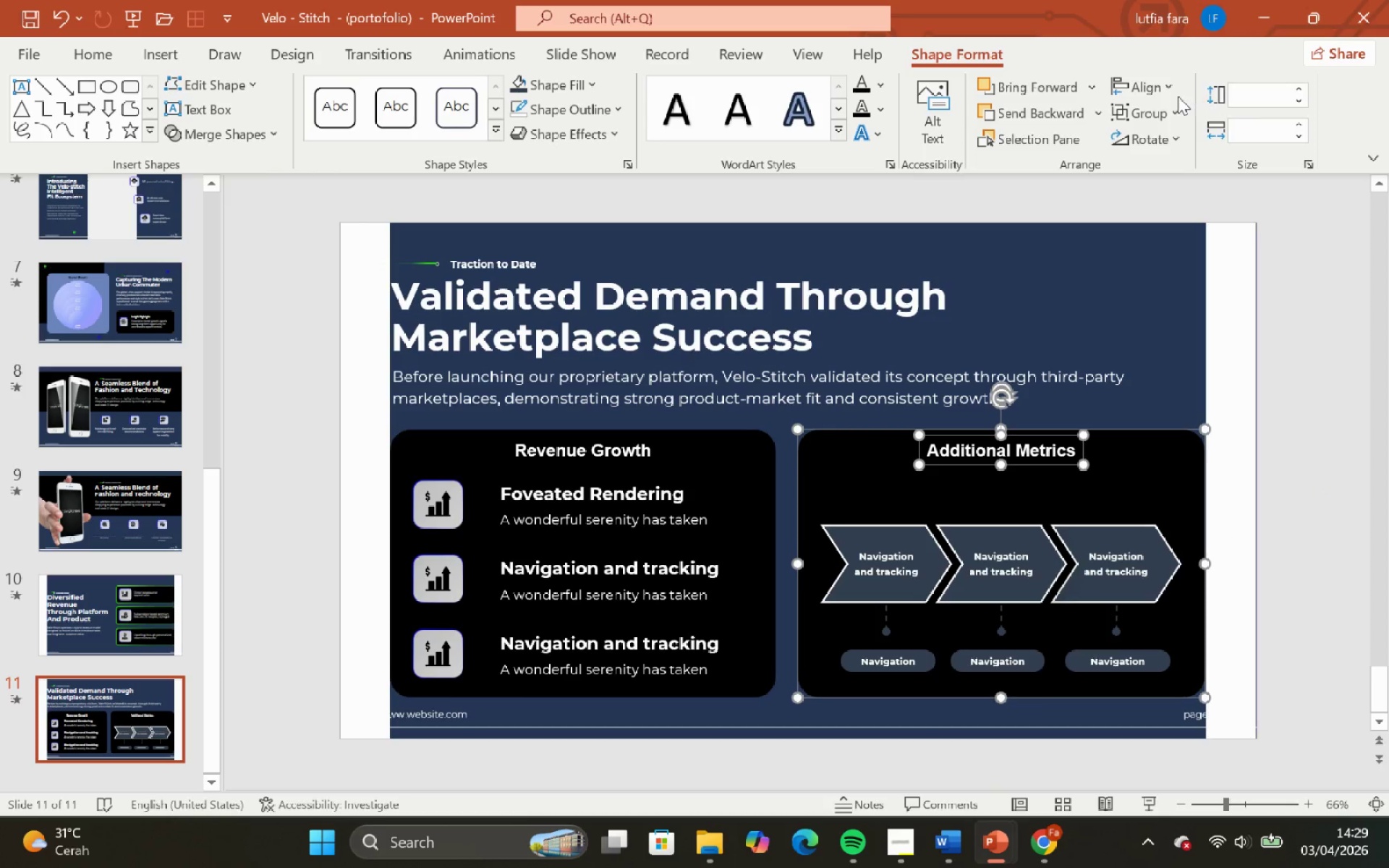 
left_click([1147, 82])
 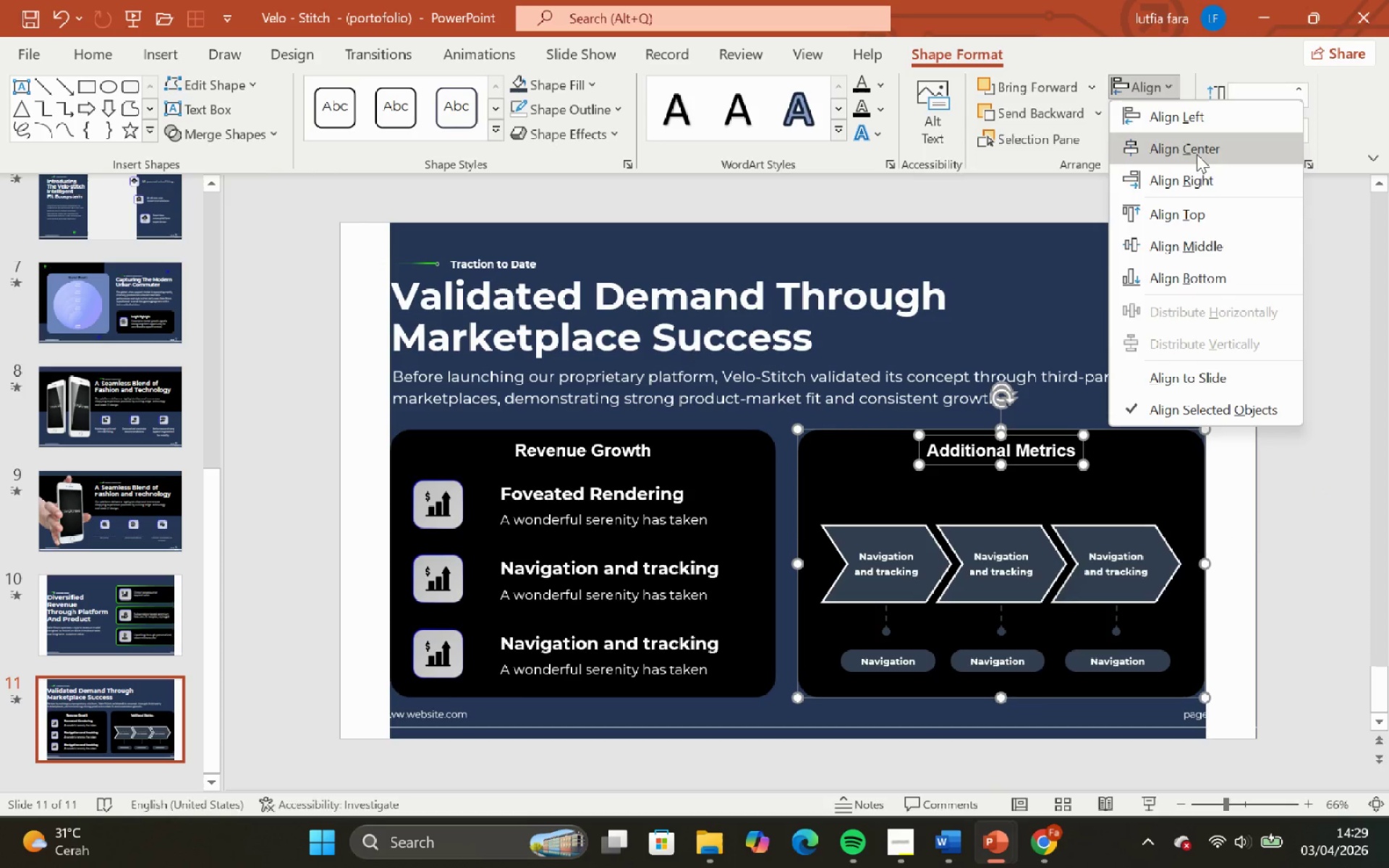 
left_click([1197, 154])
 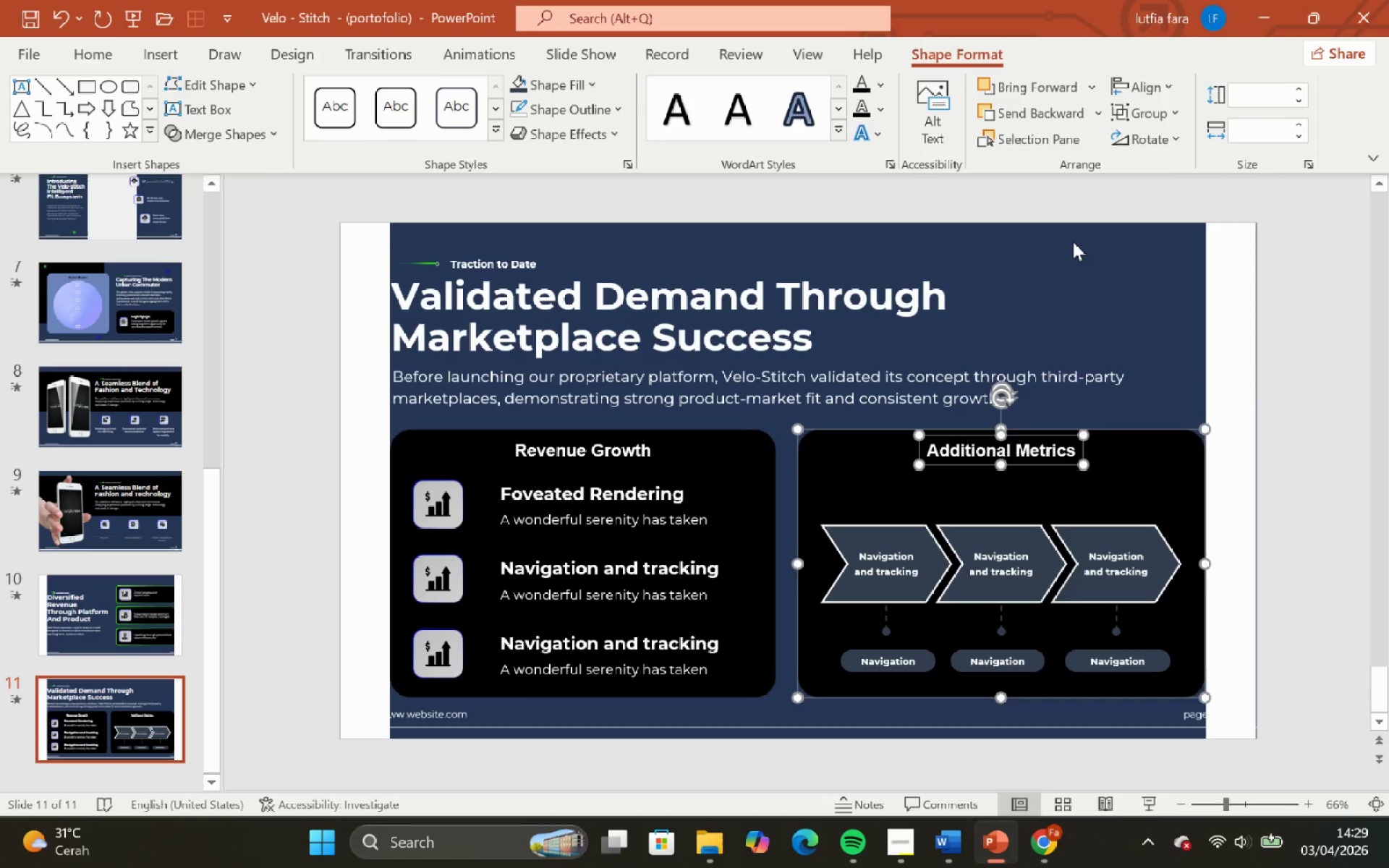 
left_click([1073, 242])
 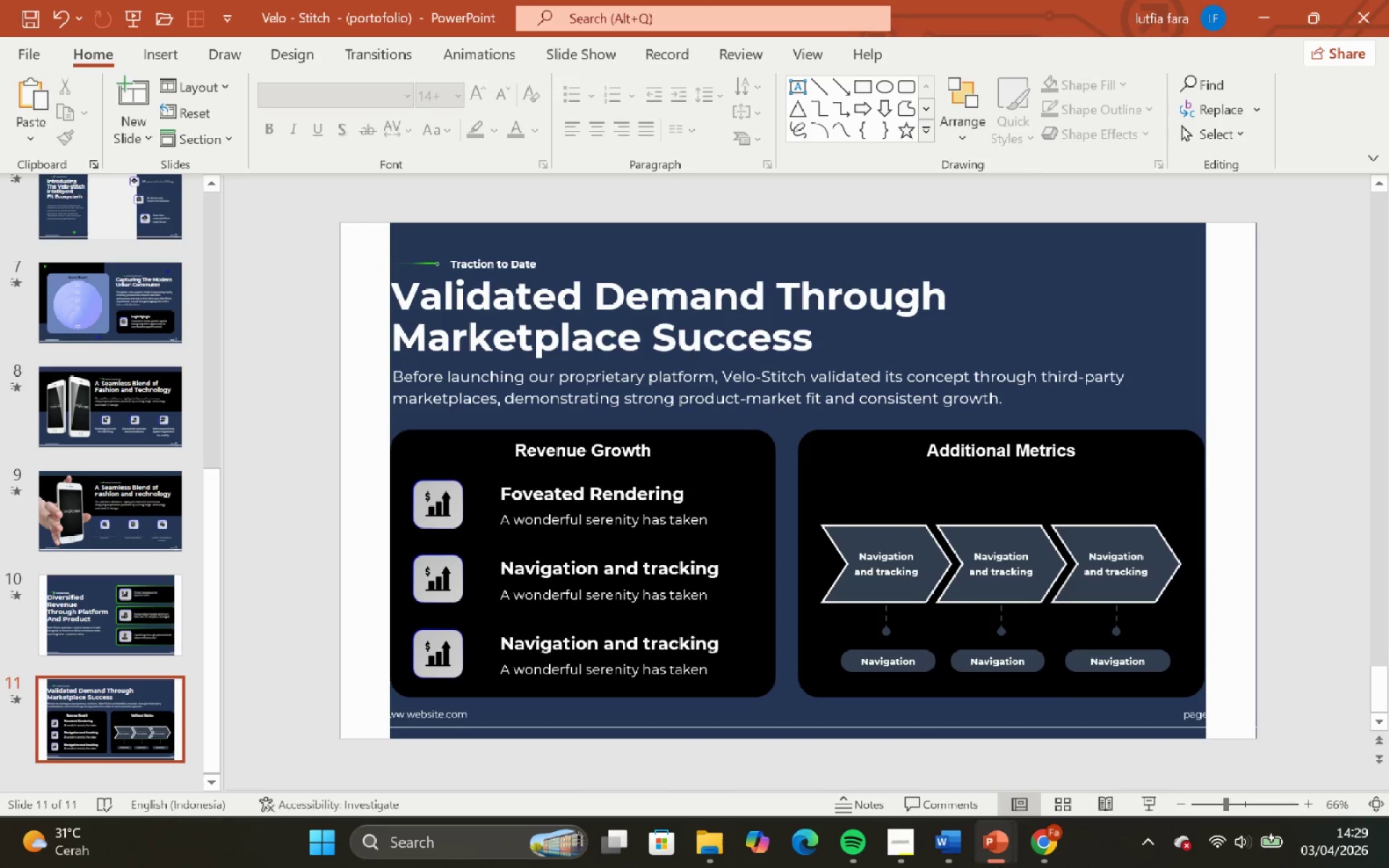 
left_click([900, 852])